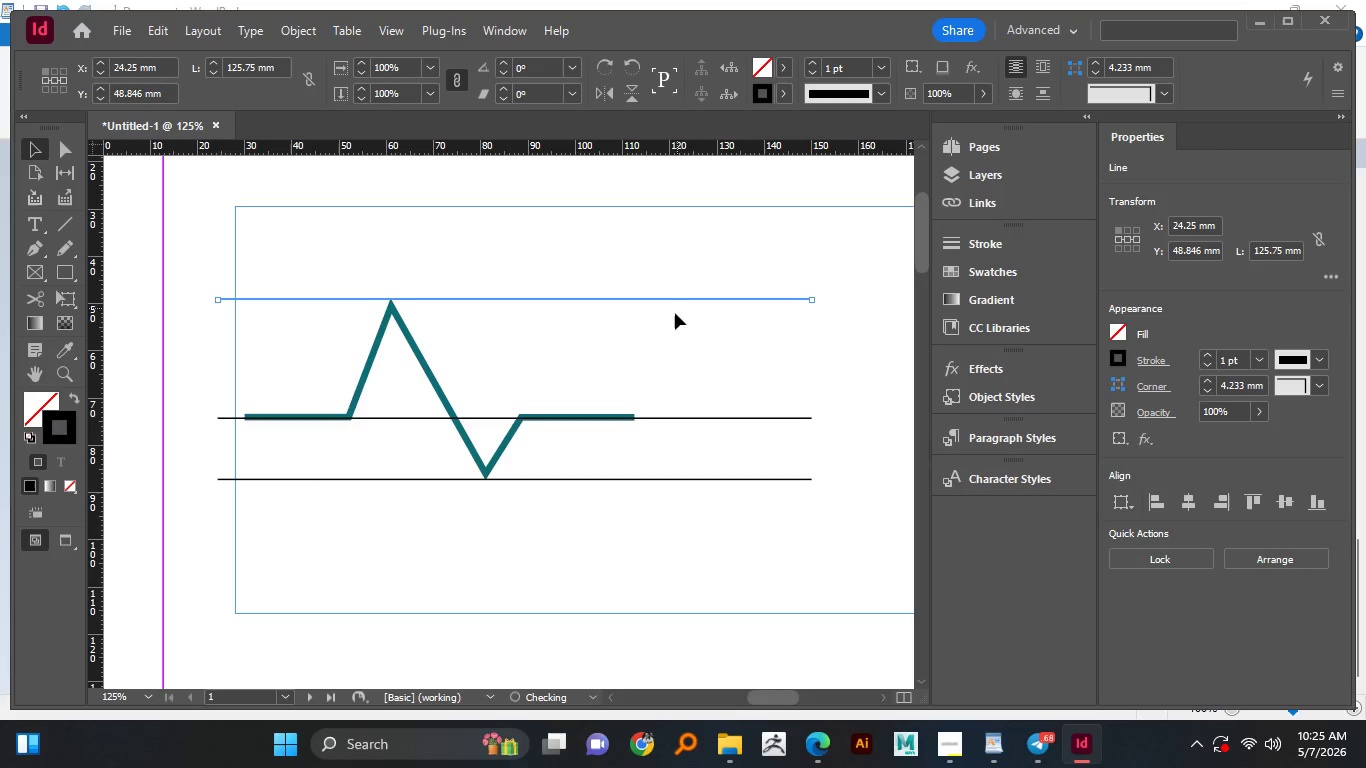 
key(Alt+Shift+AltLeft)
 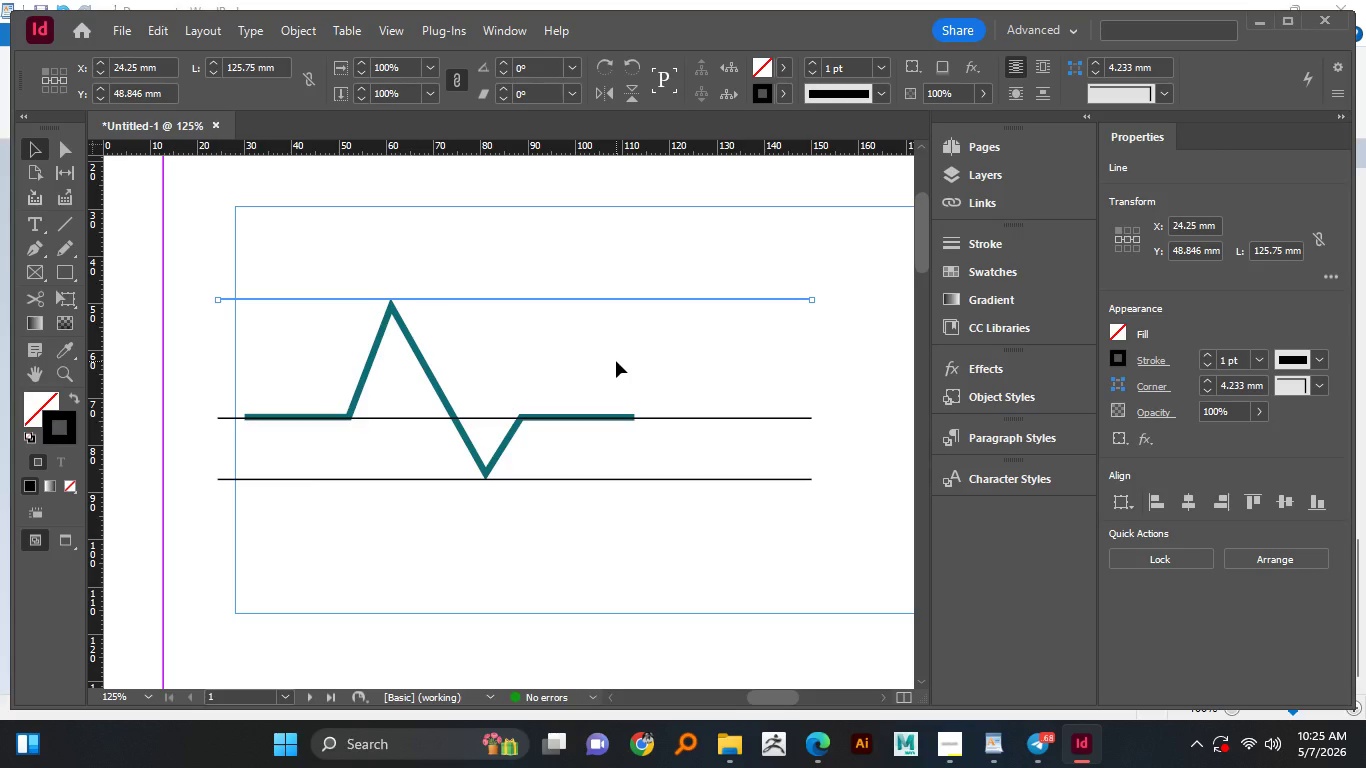 
wait(8.98)
 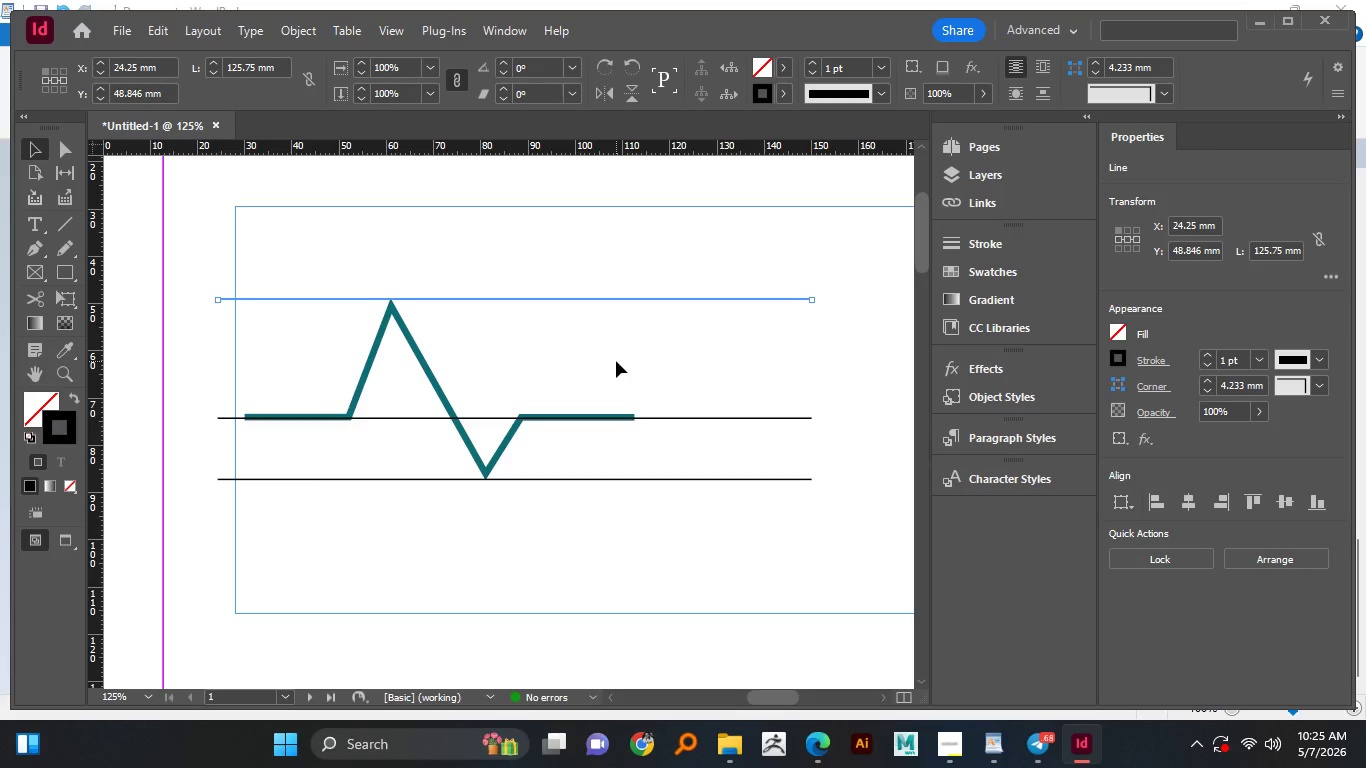 
left_click([665, 416])
 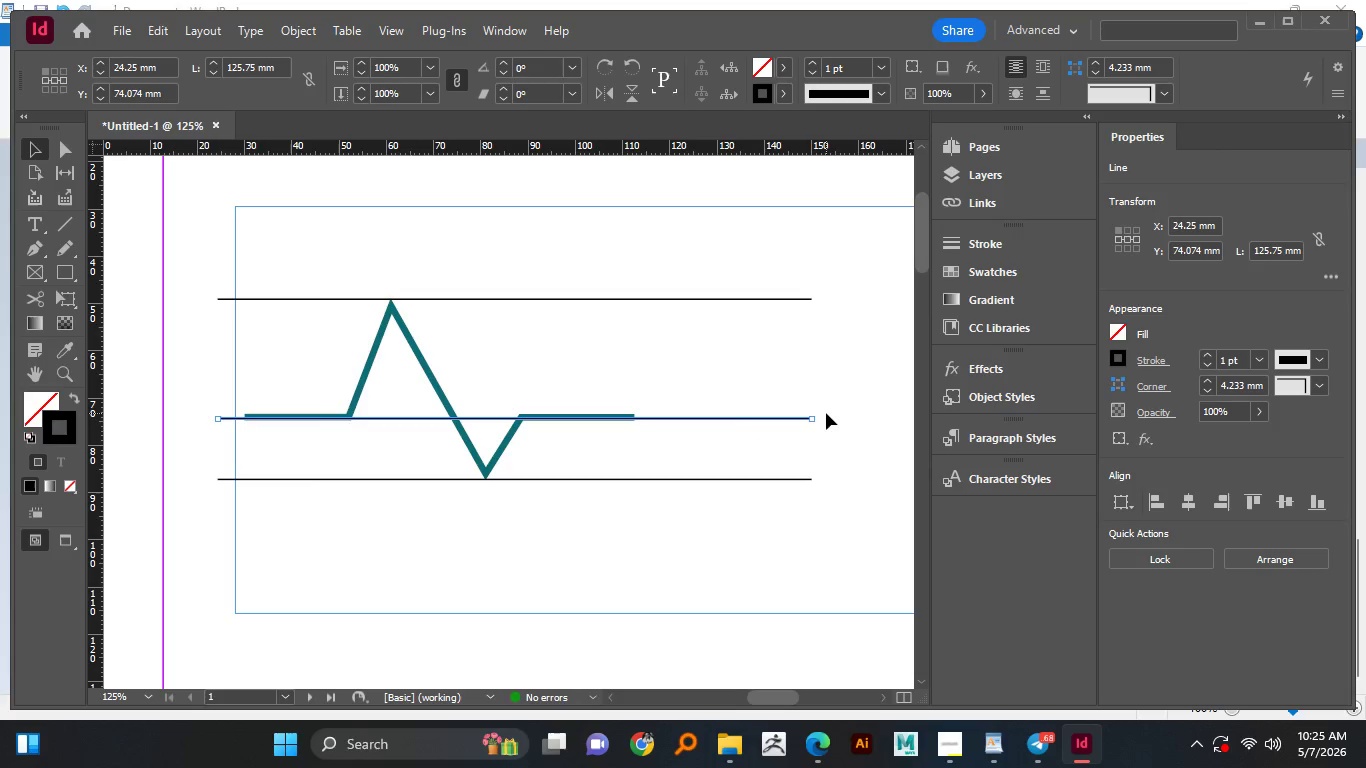 
key(Control+C)
 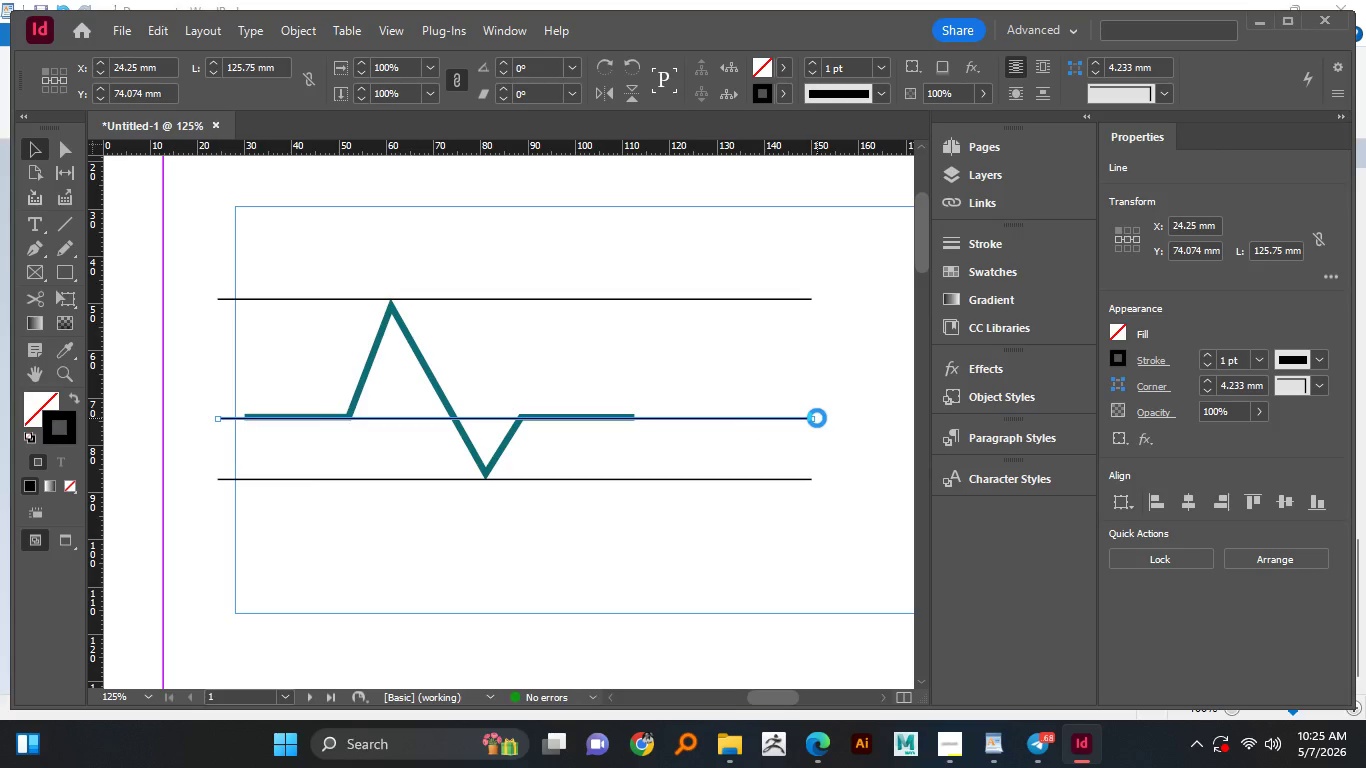 
key(Control+Shift+V)
 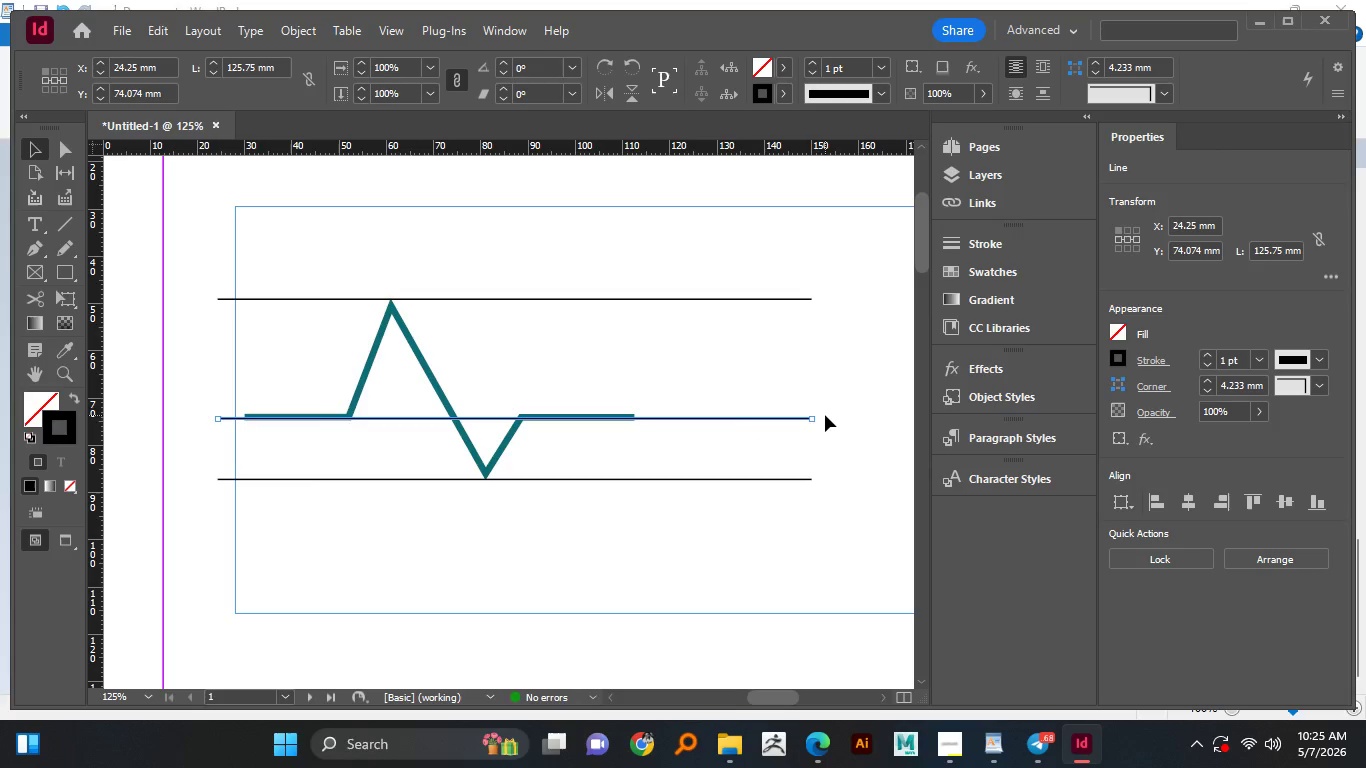 
left_click([825, 415])
 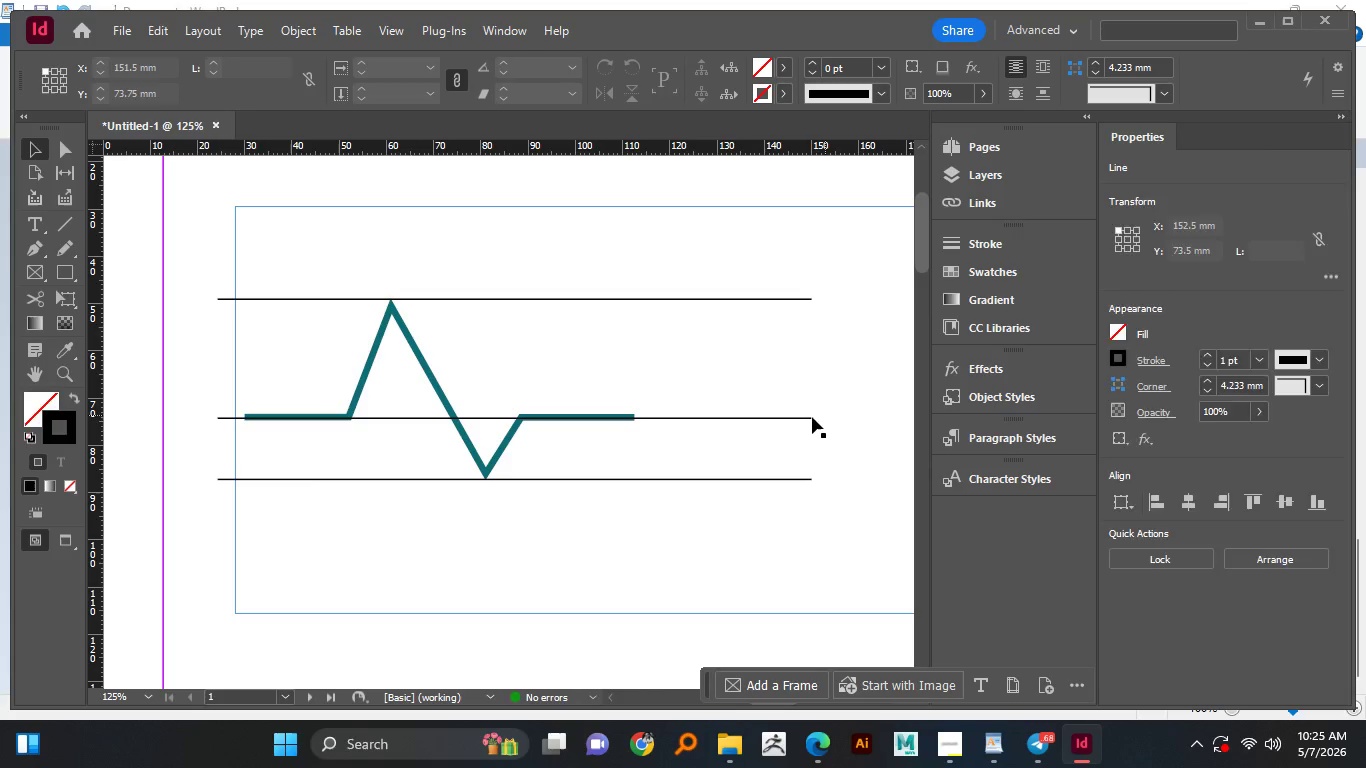 
left_click([812, 417])
 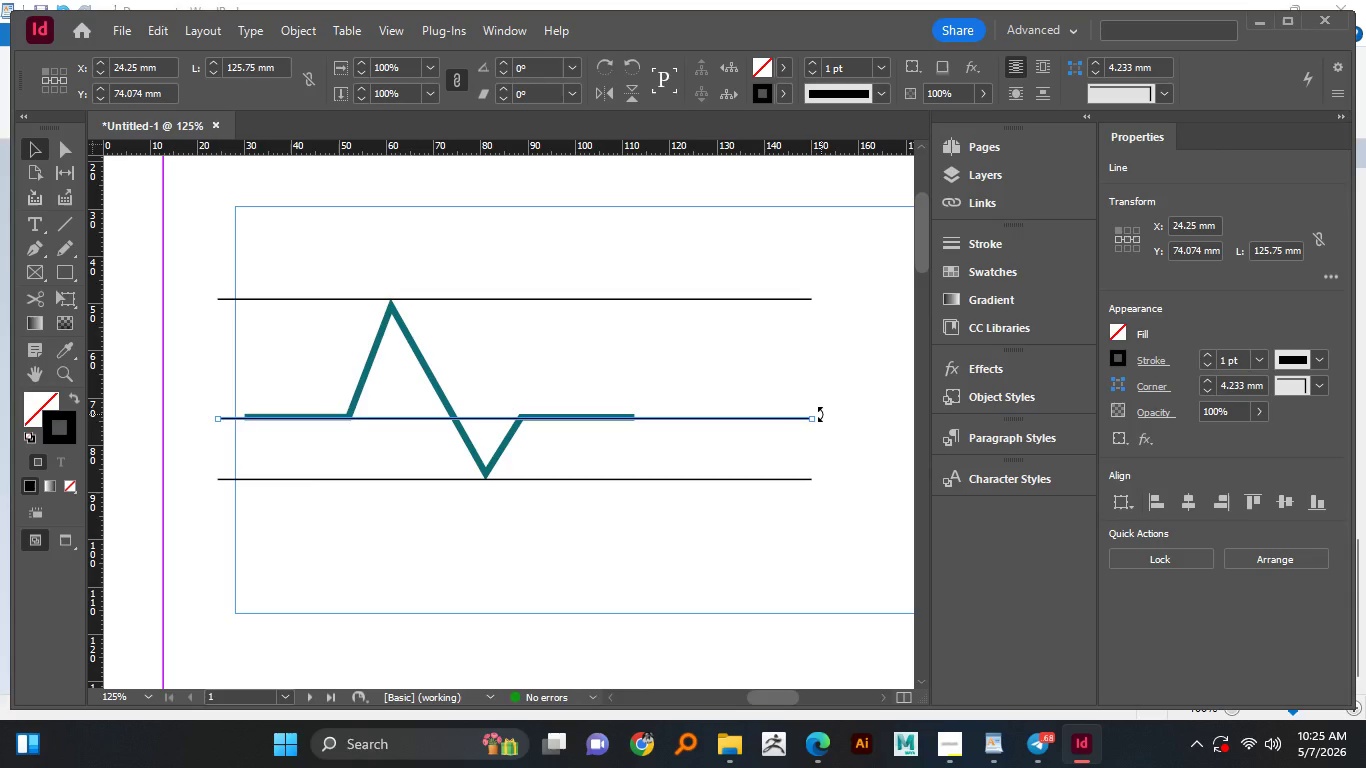 
left_click_drag(start_coordinate=[821, 414], to_coordinate=[417, 511])
 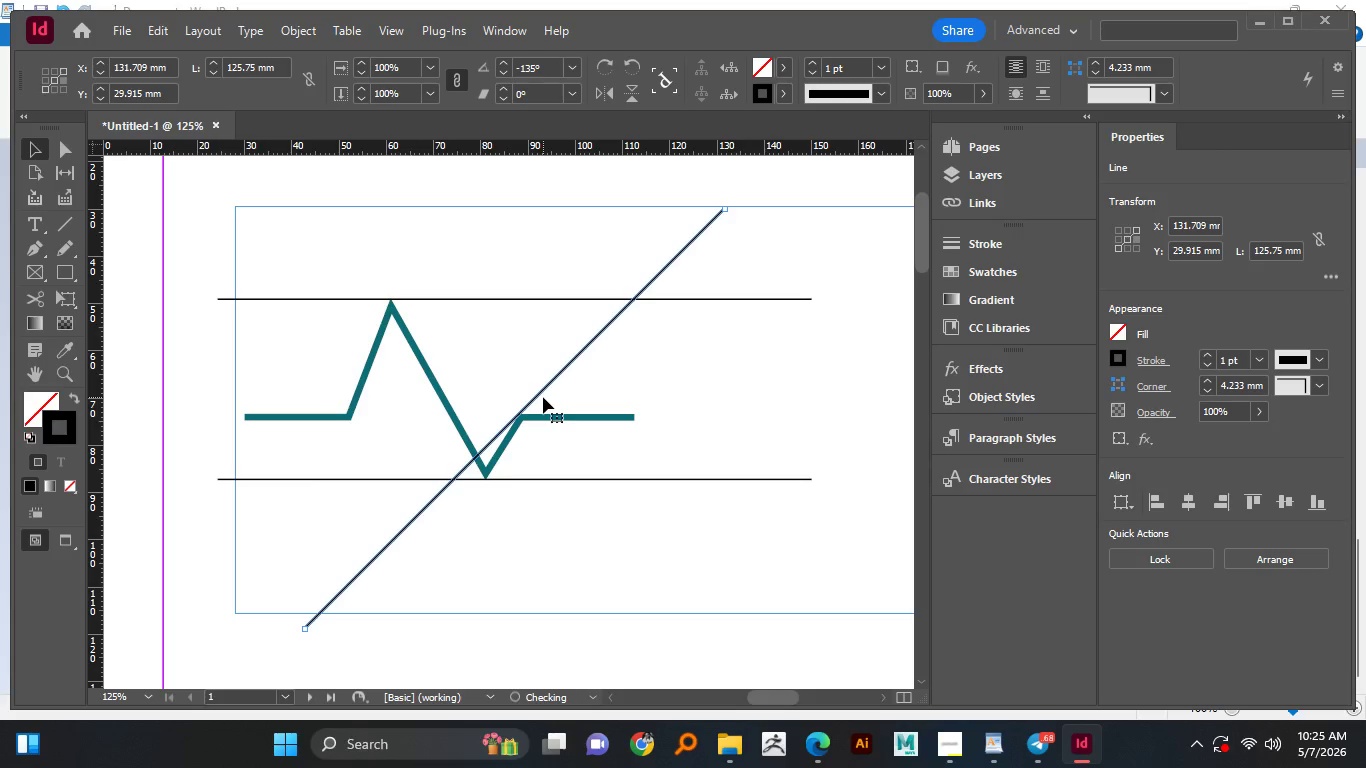 
hold_key(key=ShiftLeft, duration=1.51)
 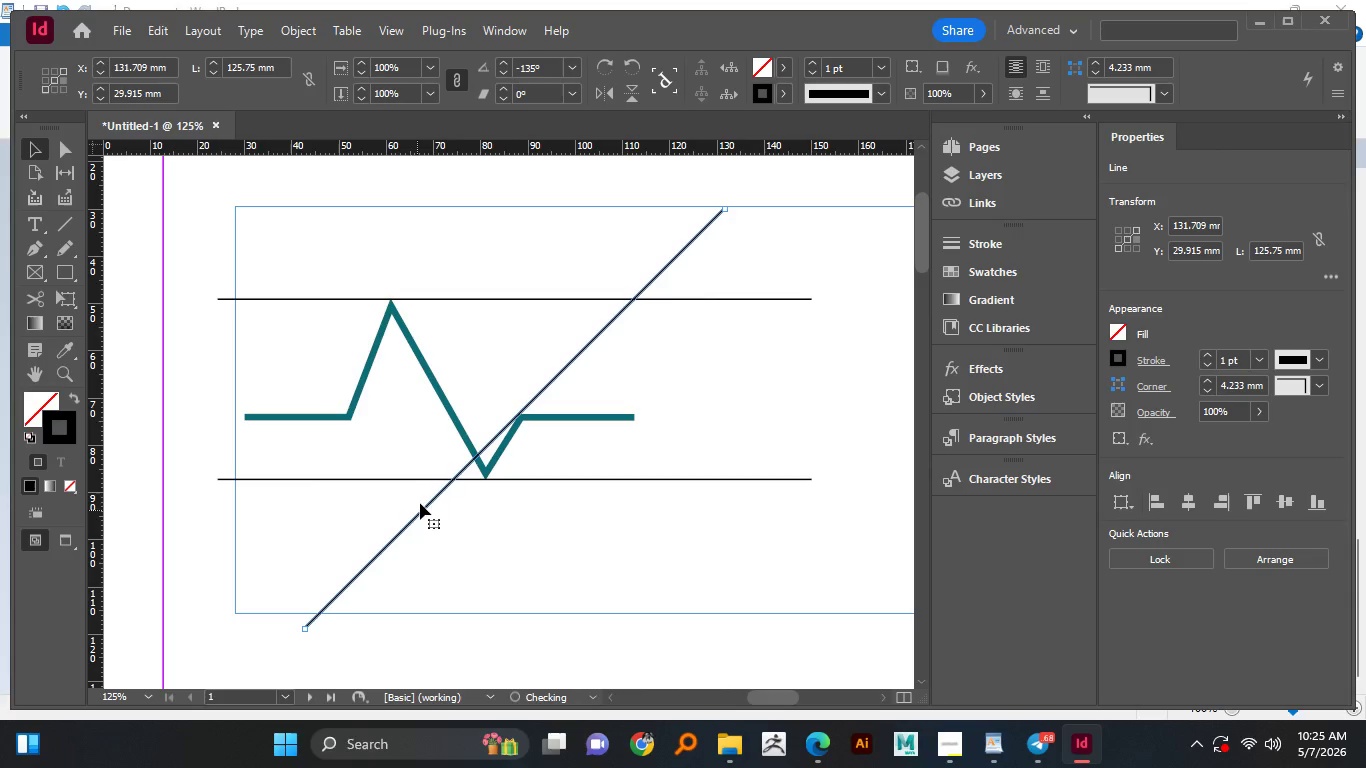 
key(Shift+ShiftLeft)
 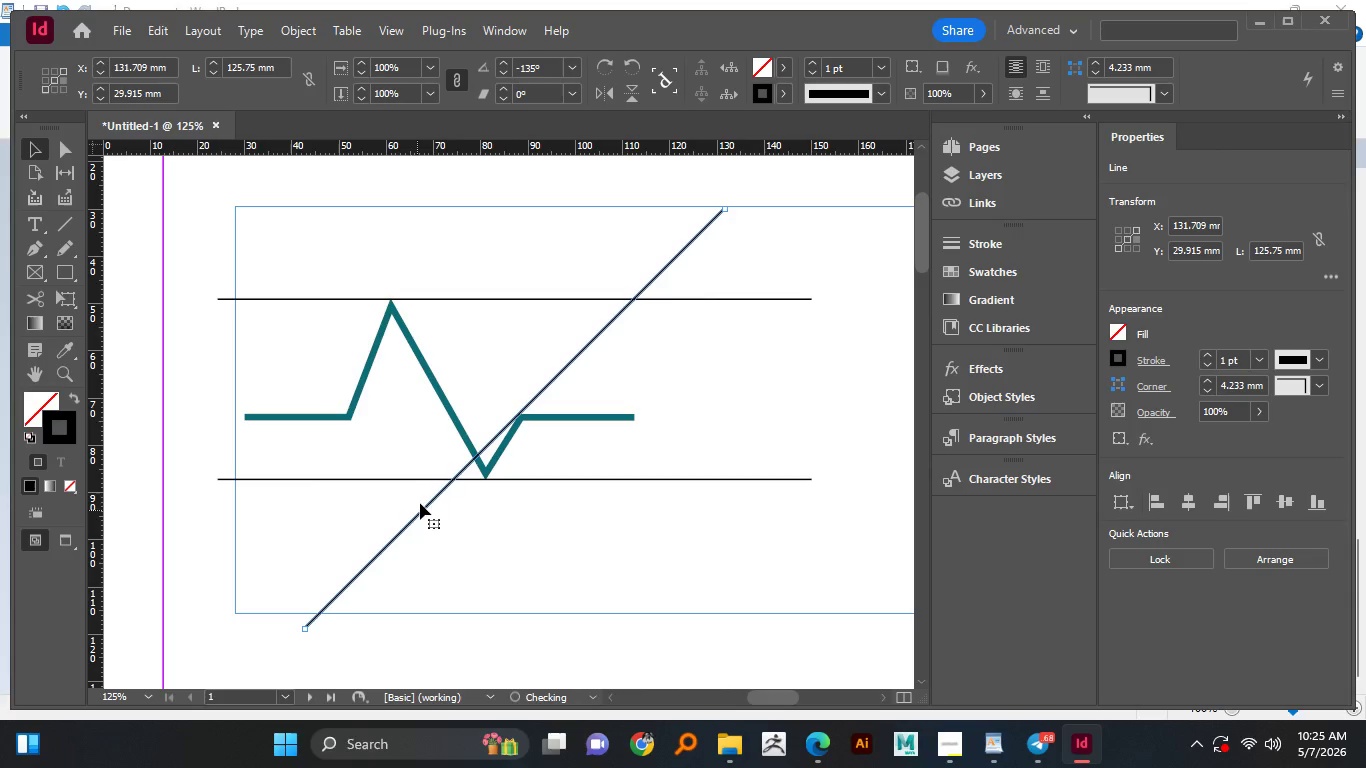 
key(Shift+ShiftLeft)
 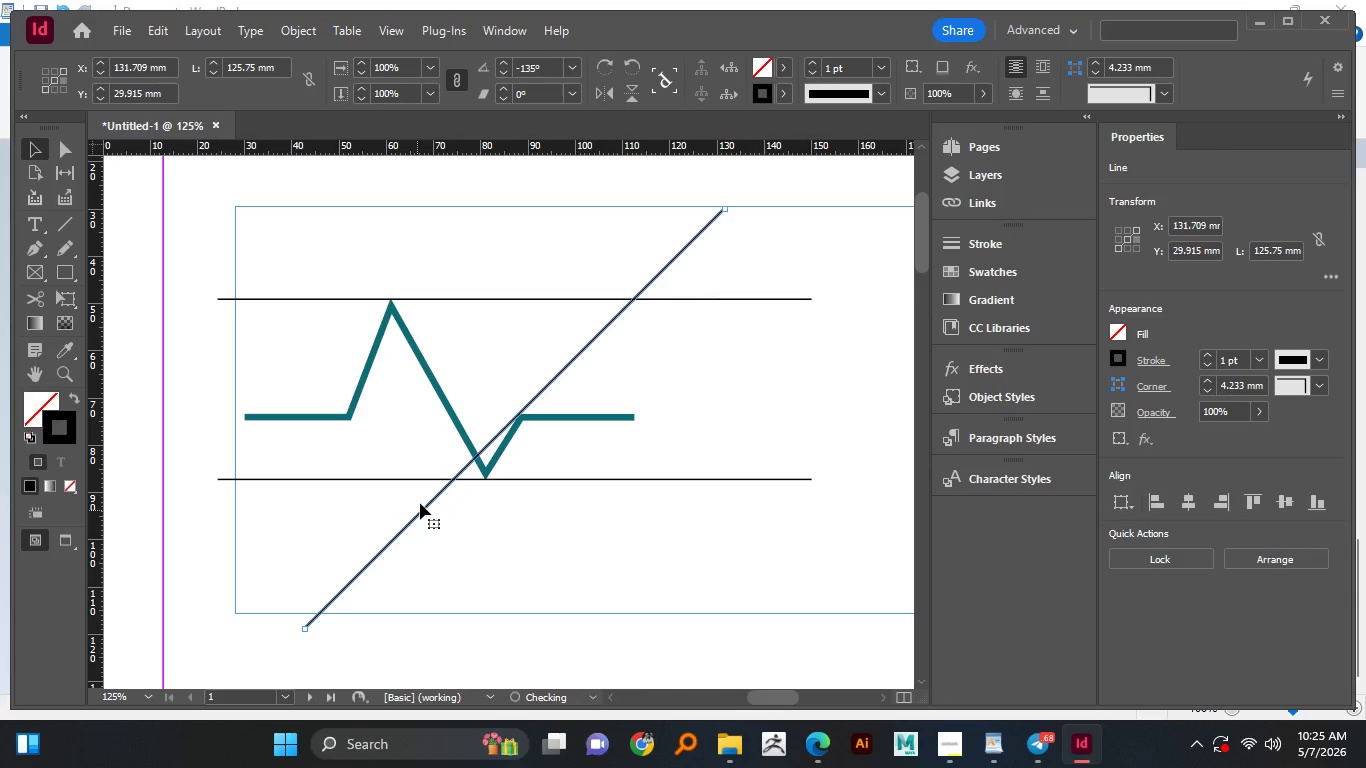 
key(Shift+ShiftLeft)
 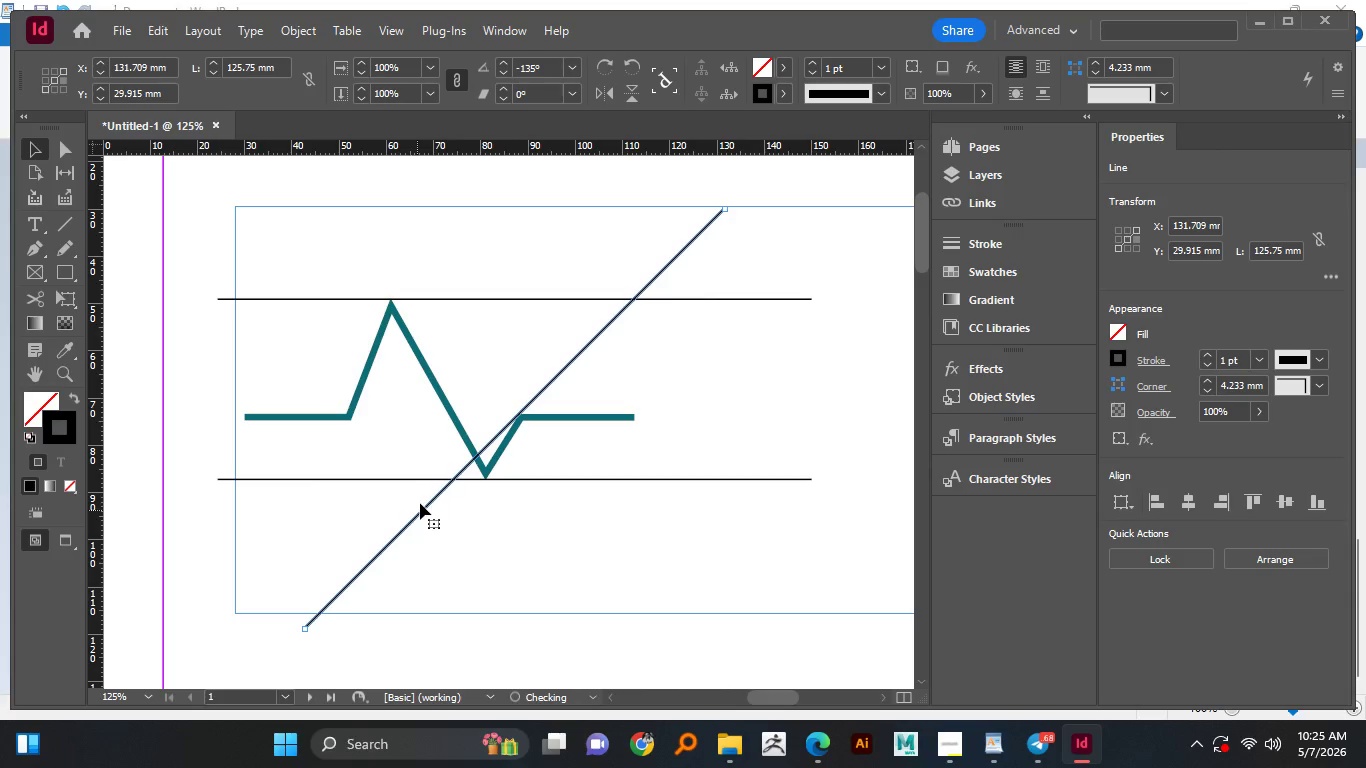 
key(Shift+ShiftLeft)
 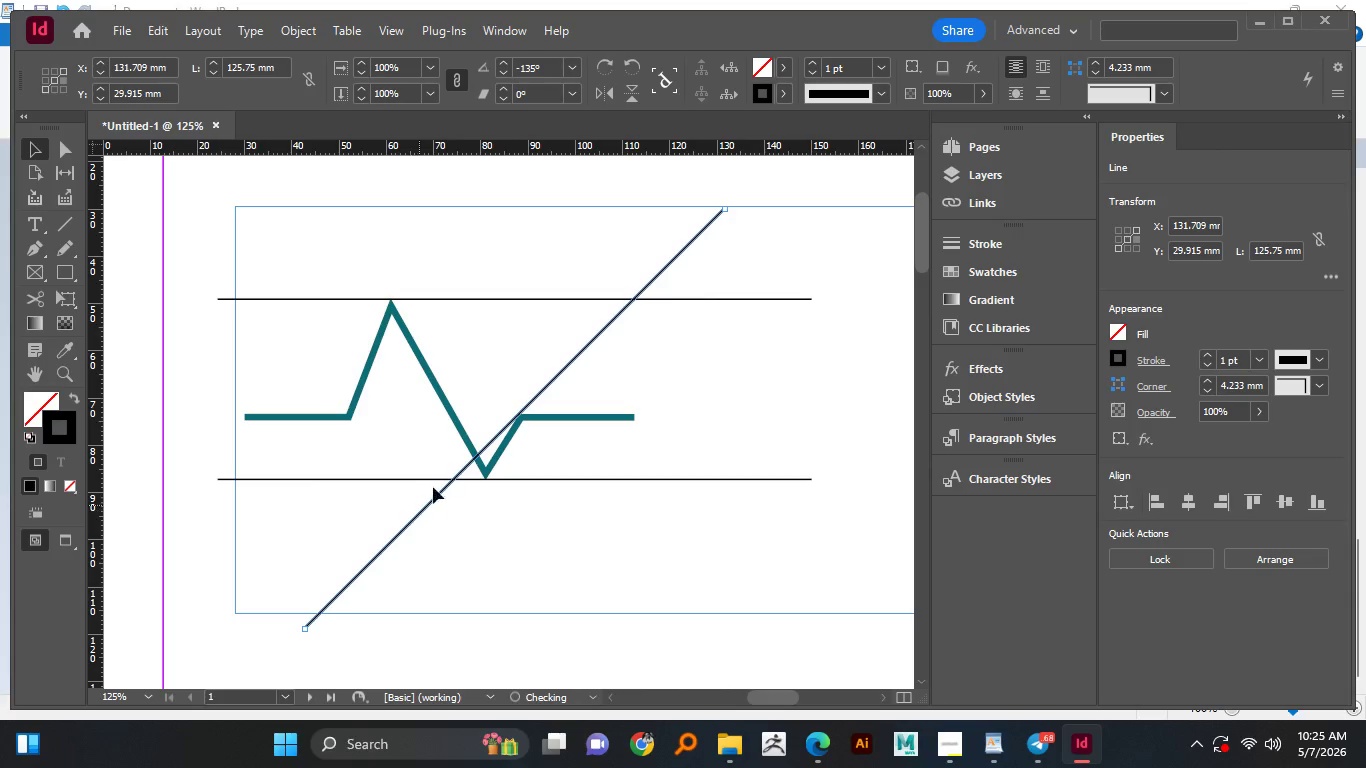 
key(Shift+ShiftLeft)
 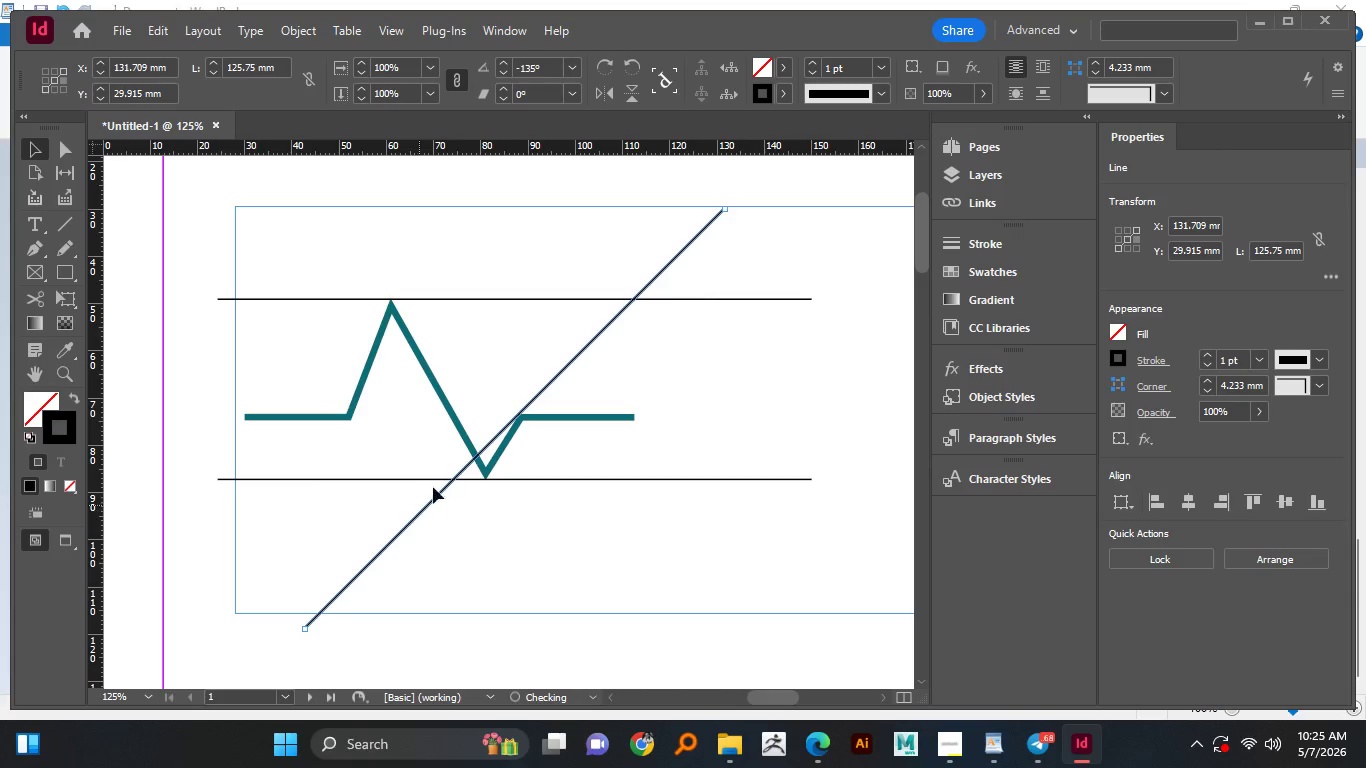 
key(Shift+ShiftLeft)
 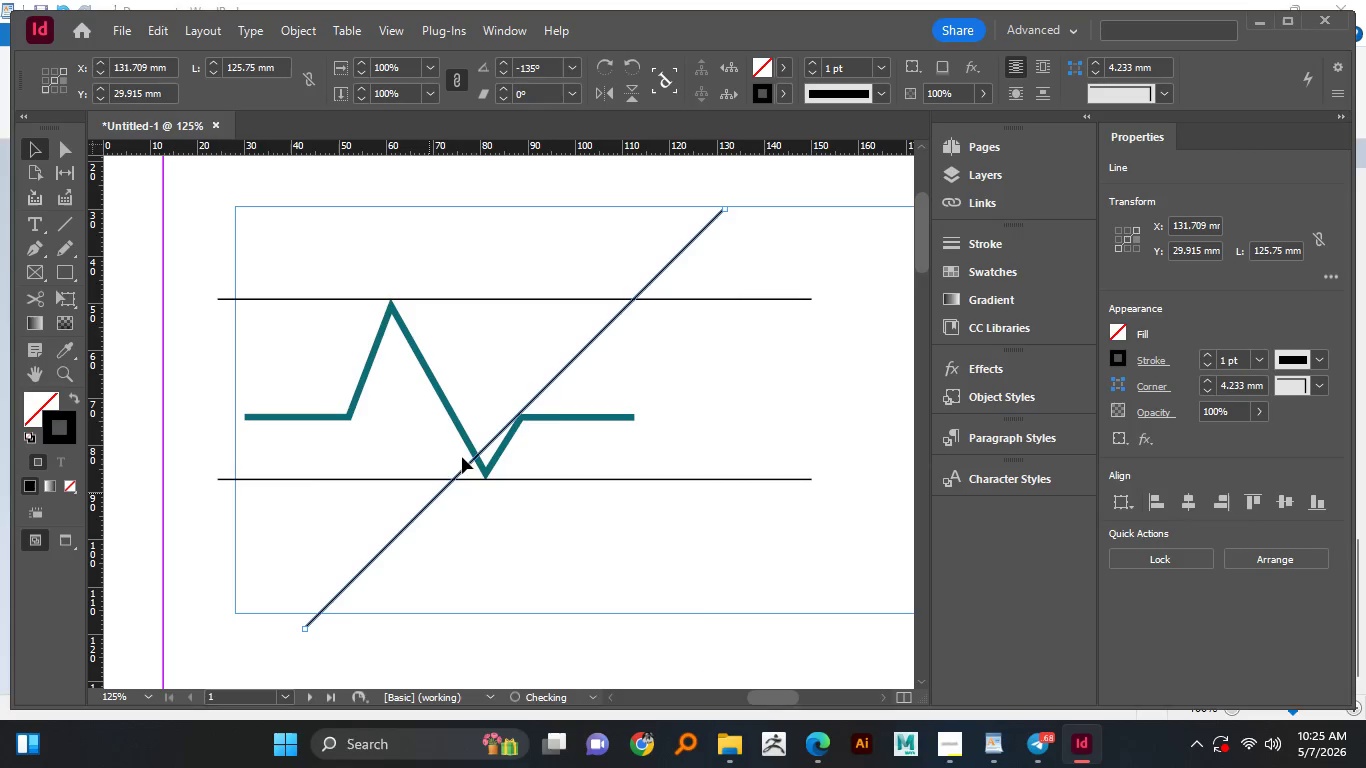 
key(Shift+ShiftLeft)
 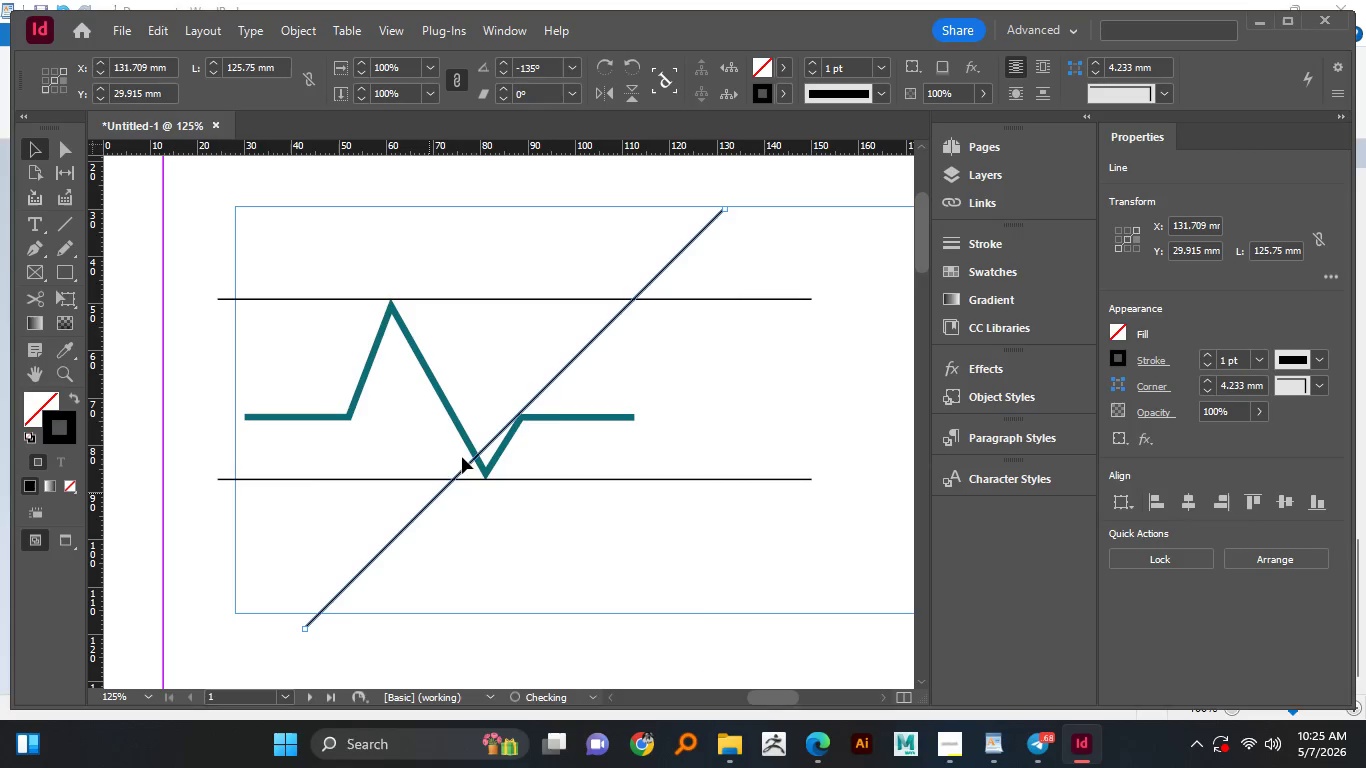 
key(Shift+ShiftLeft)
 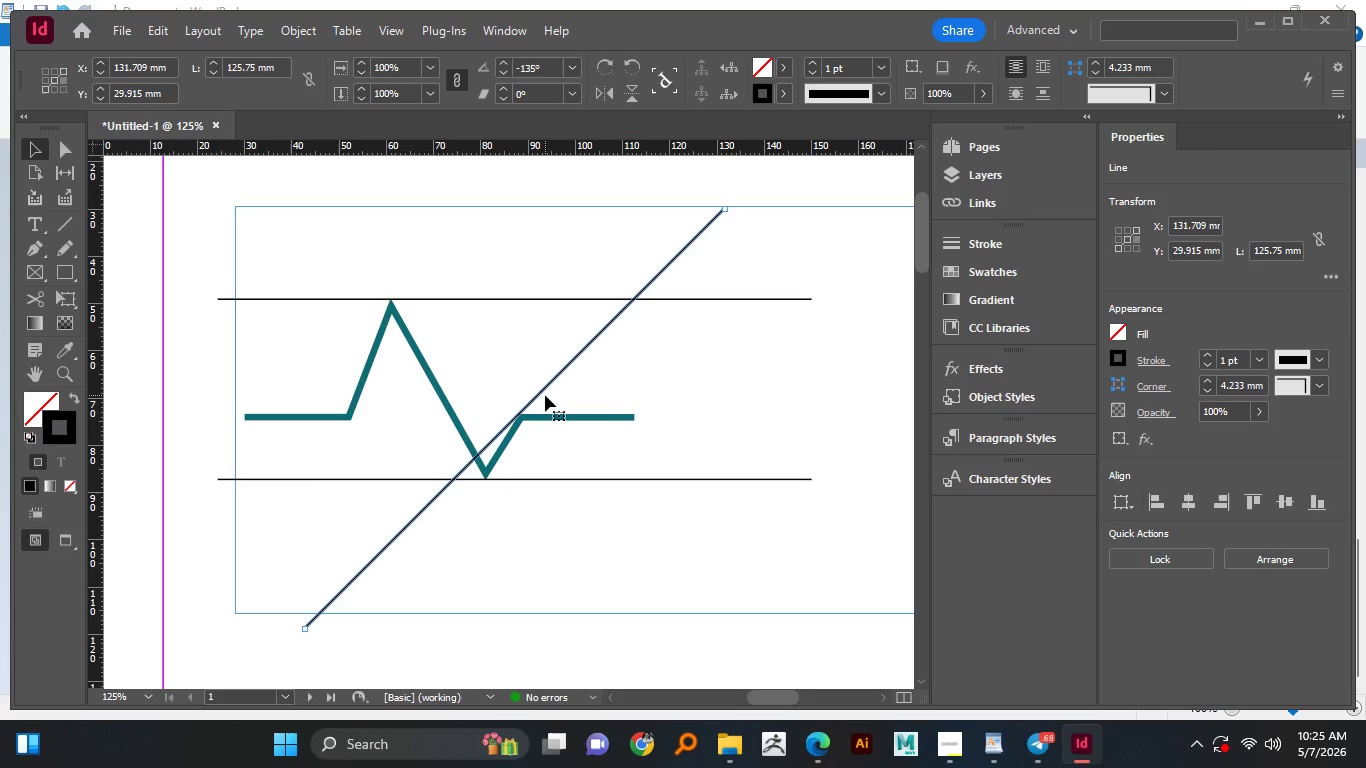 
key(Control+Z)
 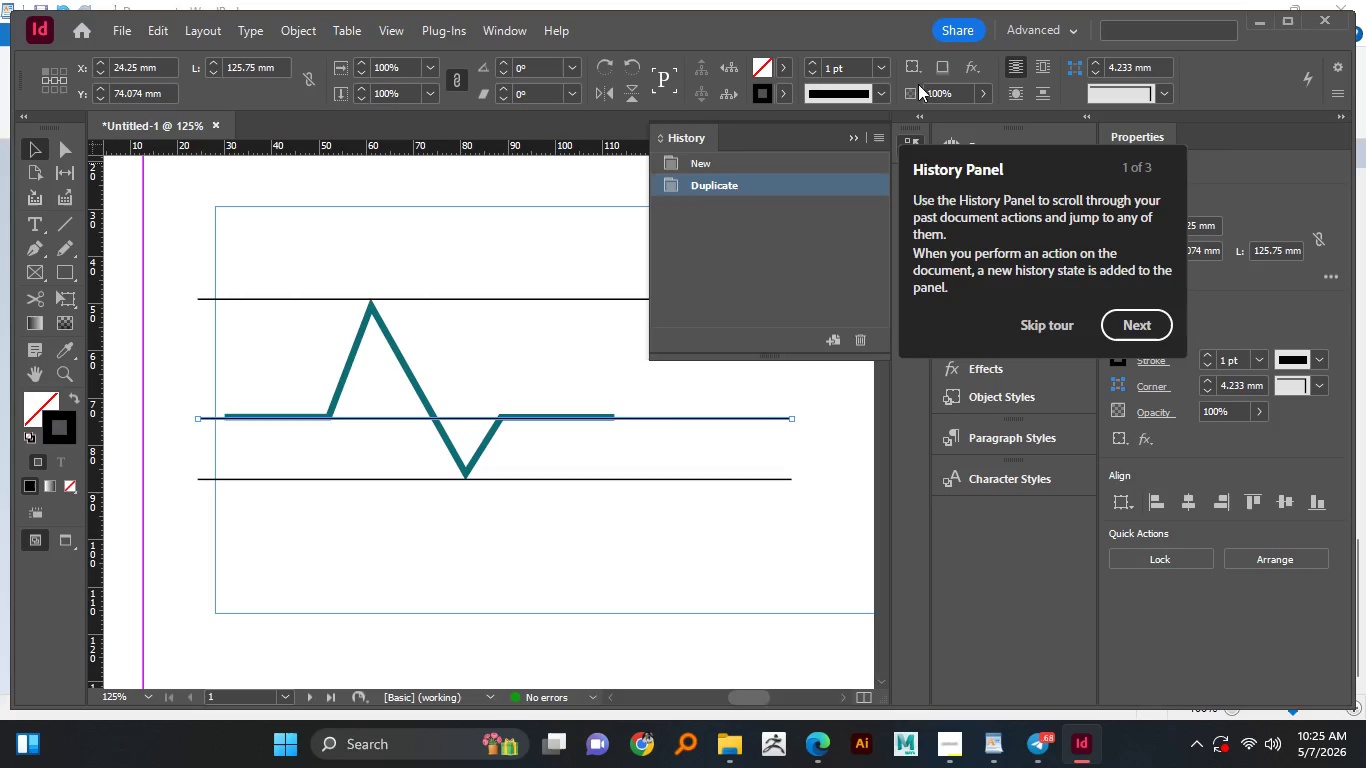 
left_click([853, 138])
 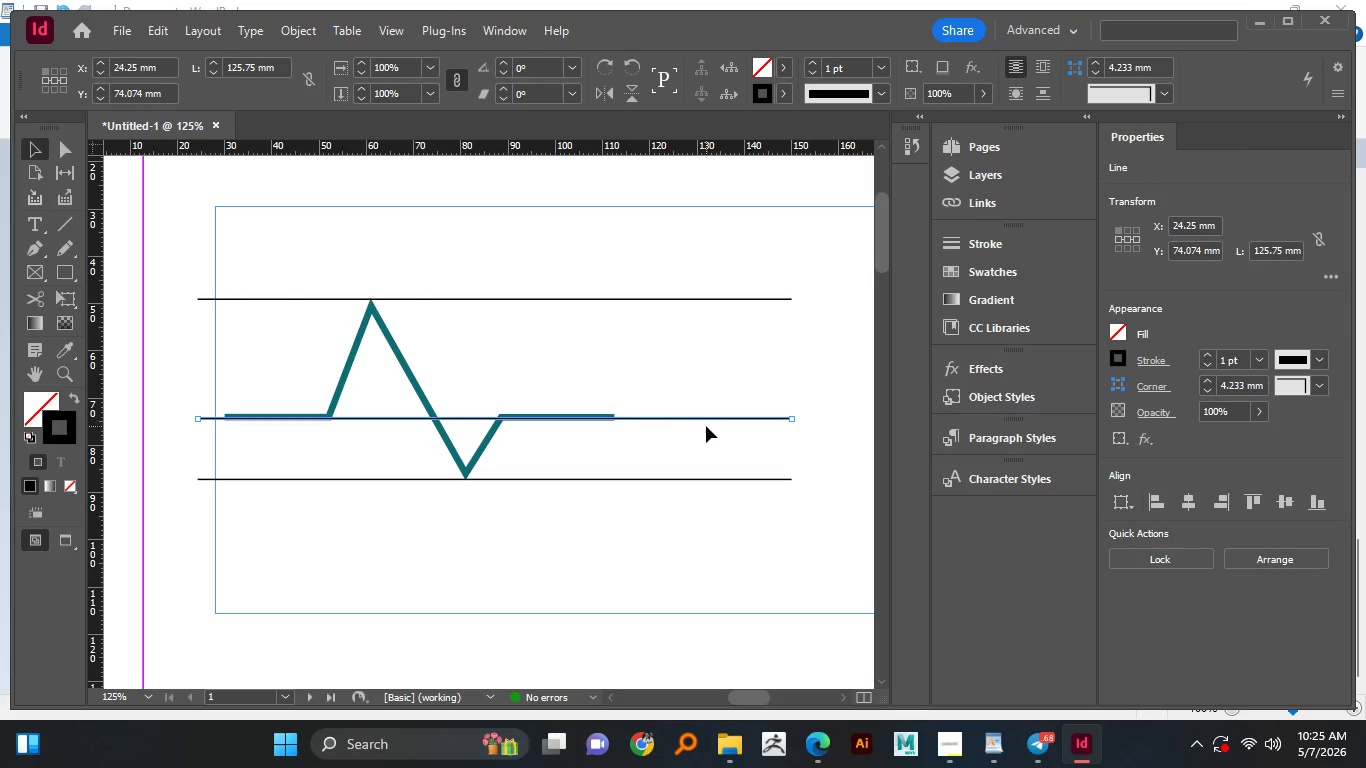 
hold_key(key=AltLeft, duration=1.59)
left_click_drag(start_coordinate=[705, 420], to_coordinate=[666, 353])
 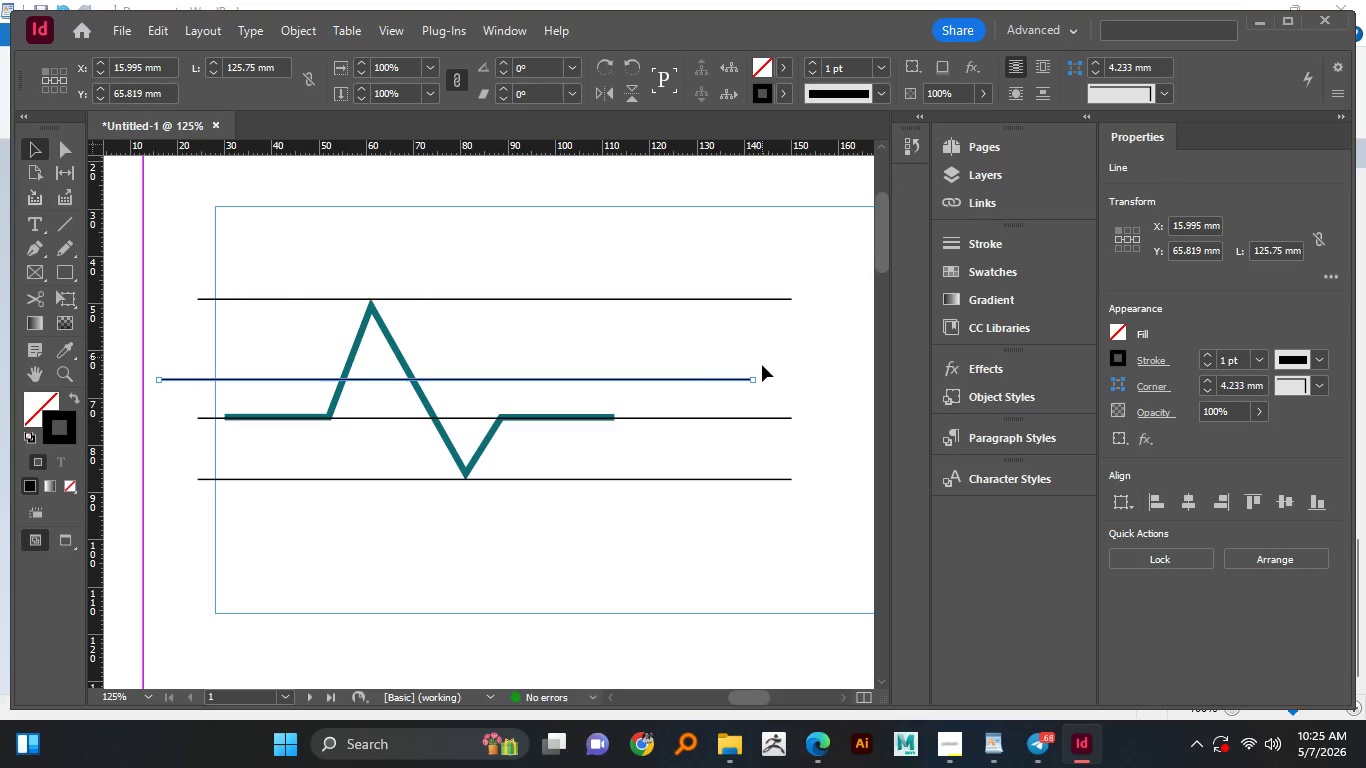 
hold_key(key=ShiftLeft, duration=1.09)
 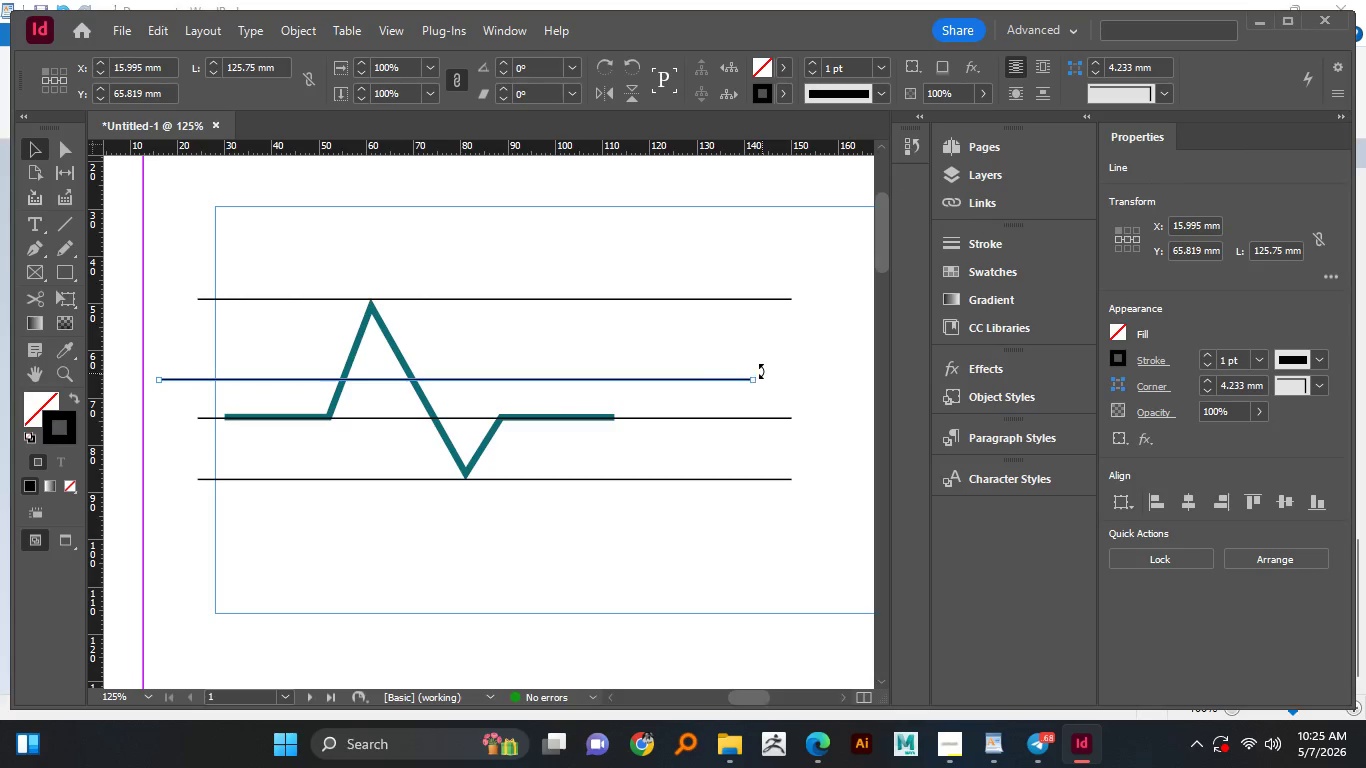 
left_click_drag(start_coordinate=[762, 371], to_coordinate=[502, 231])
 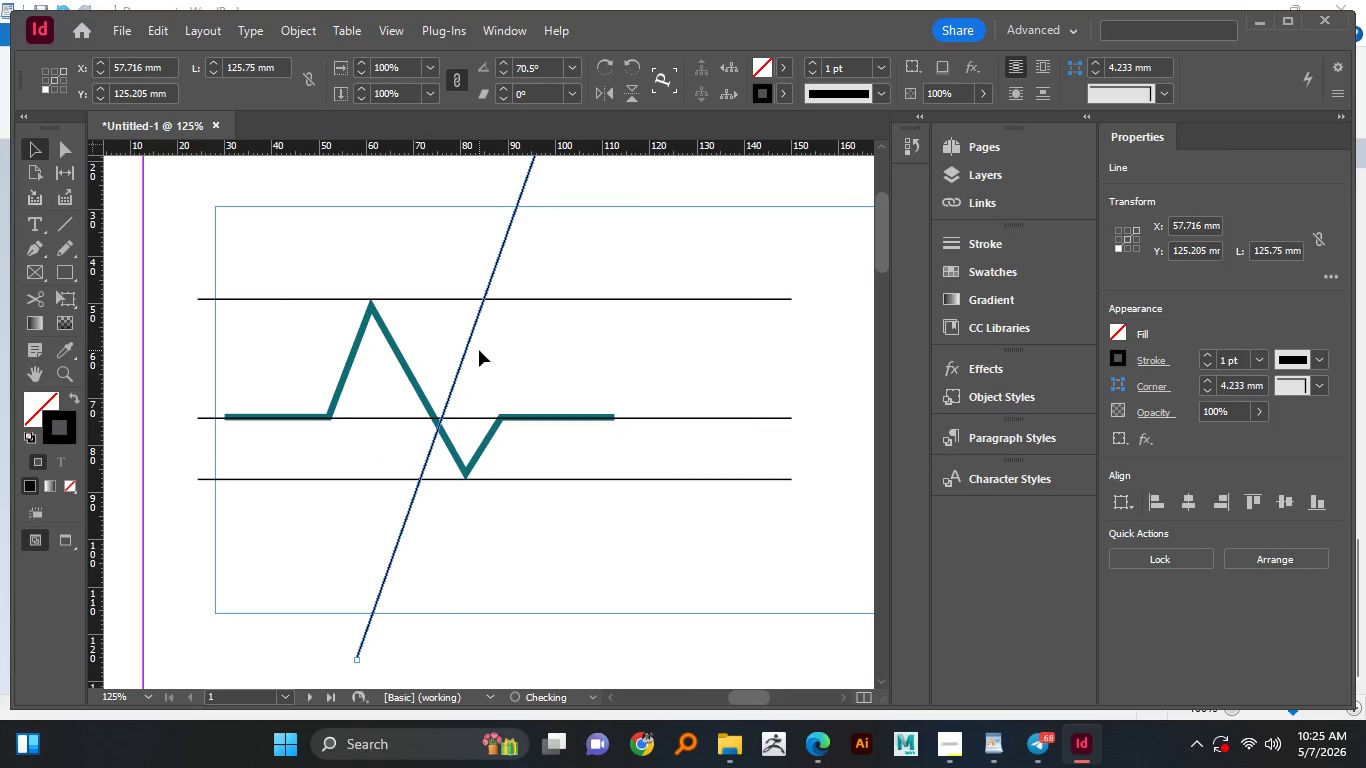 
hold_key(key=ShiftLeft, duration=1.51)
 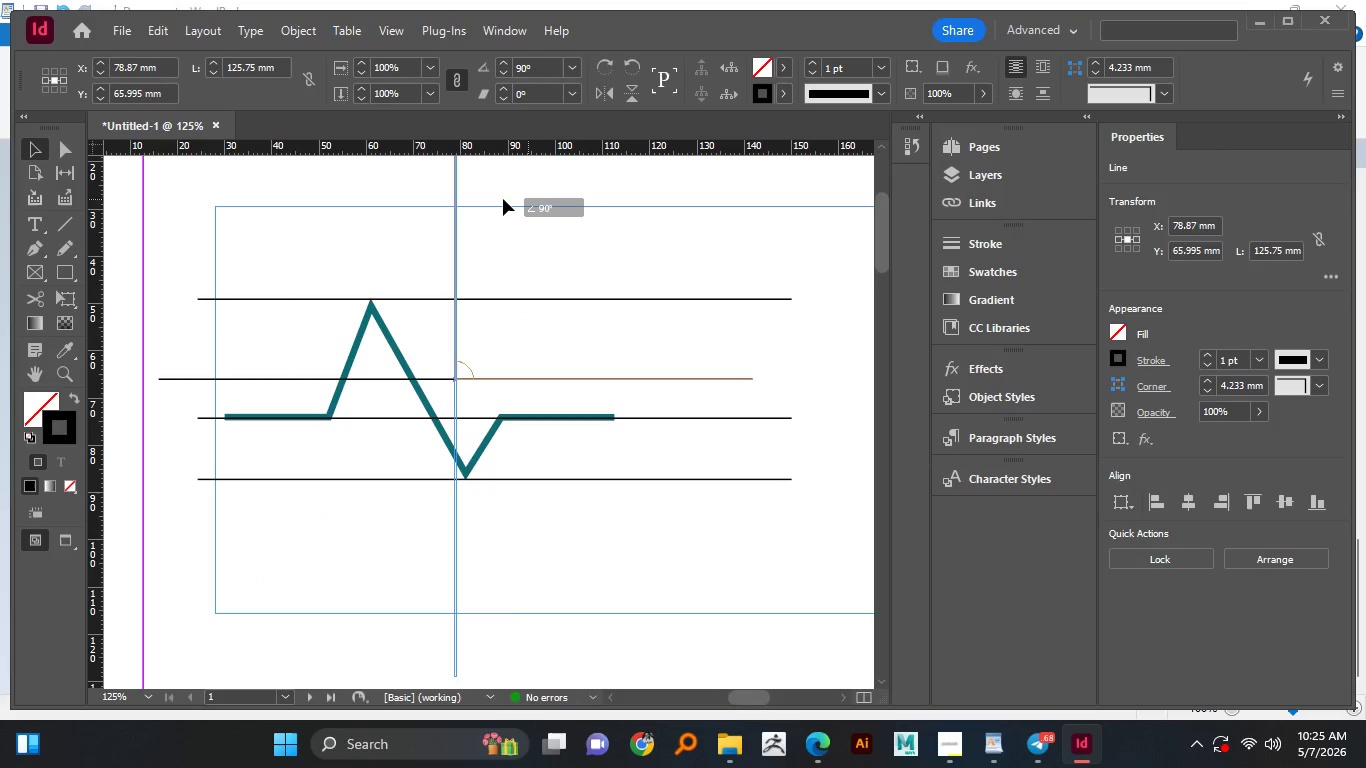 
hold_key(key=ShiftLeft, duration=1.47)
 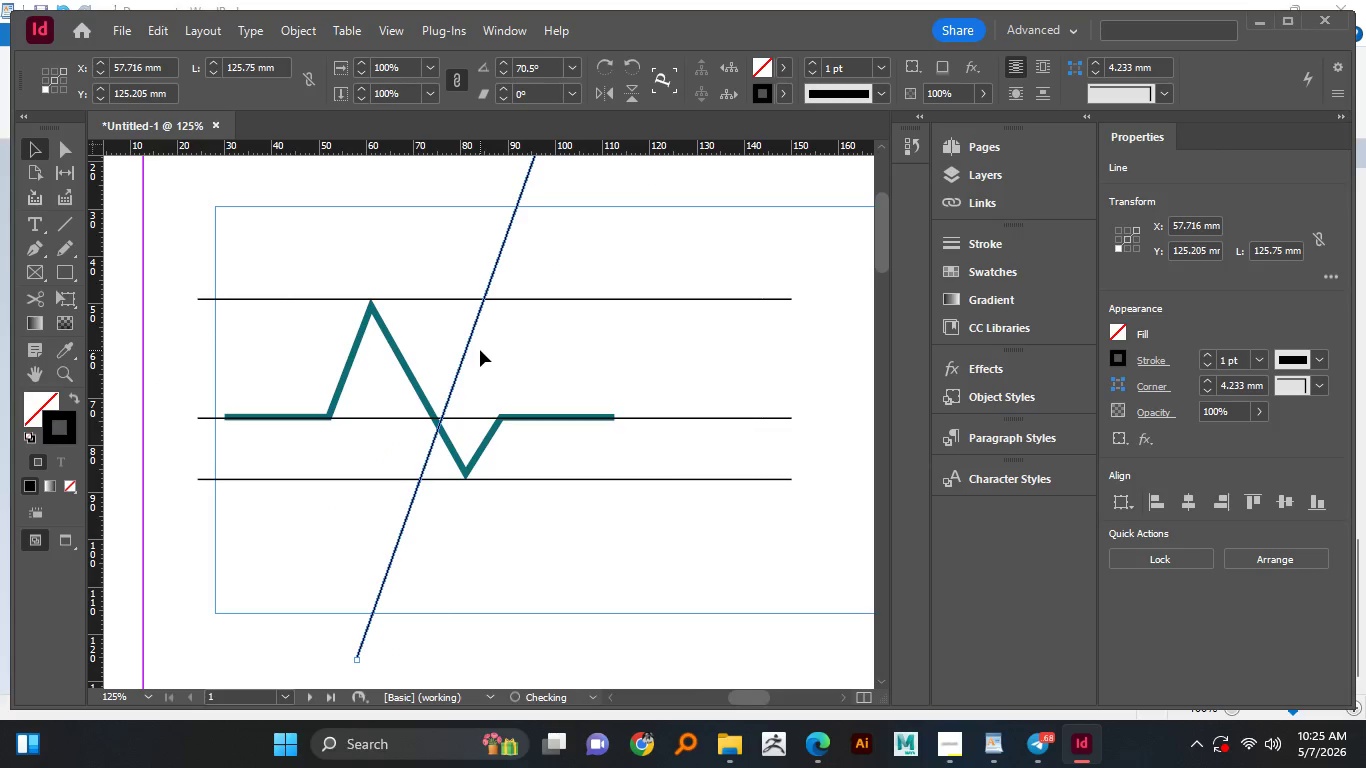 
left_click_drag(start_coordinate=[466, 347], to_coordinate=[350, 342])
 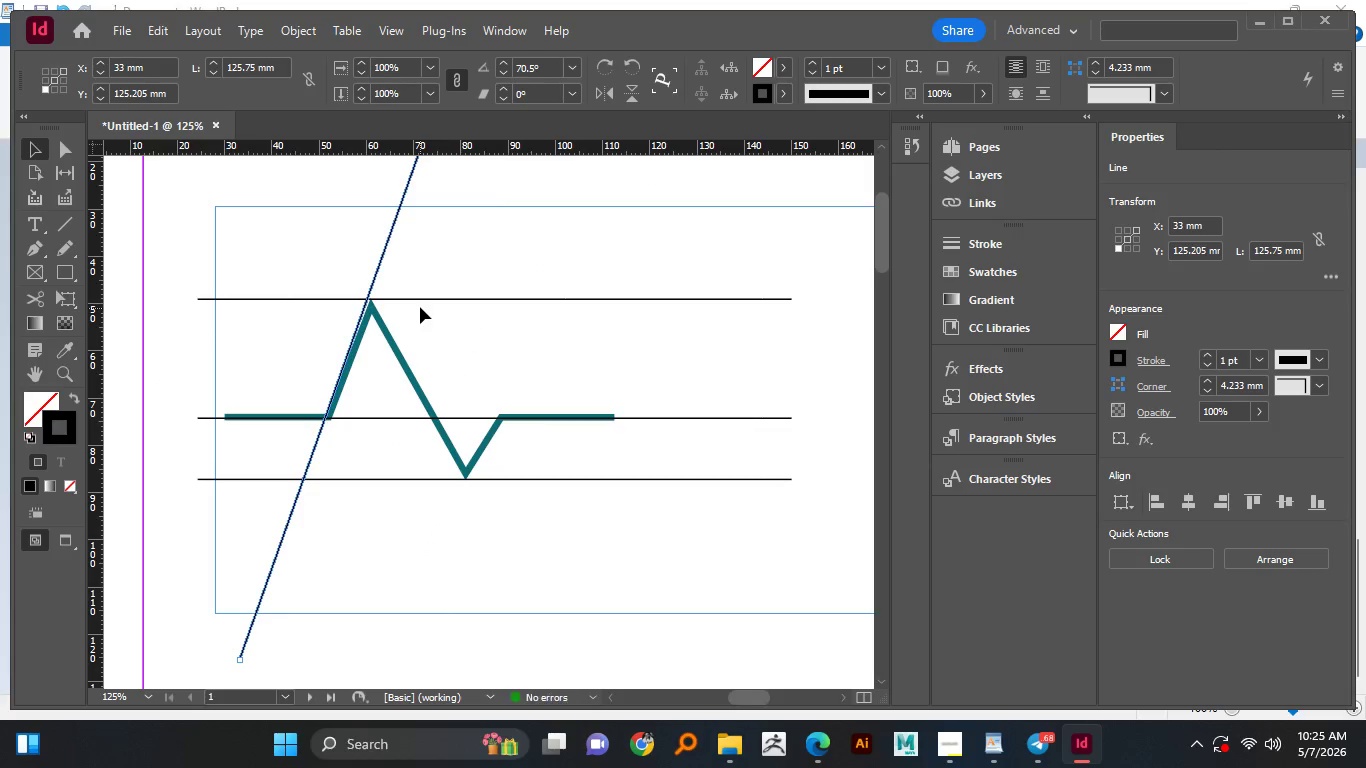 
hold_key(key=ShiftLeft, duration=1.52)
 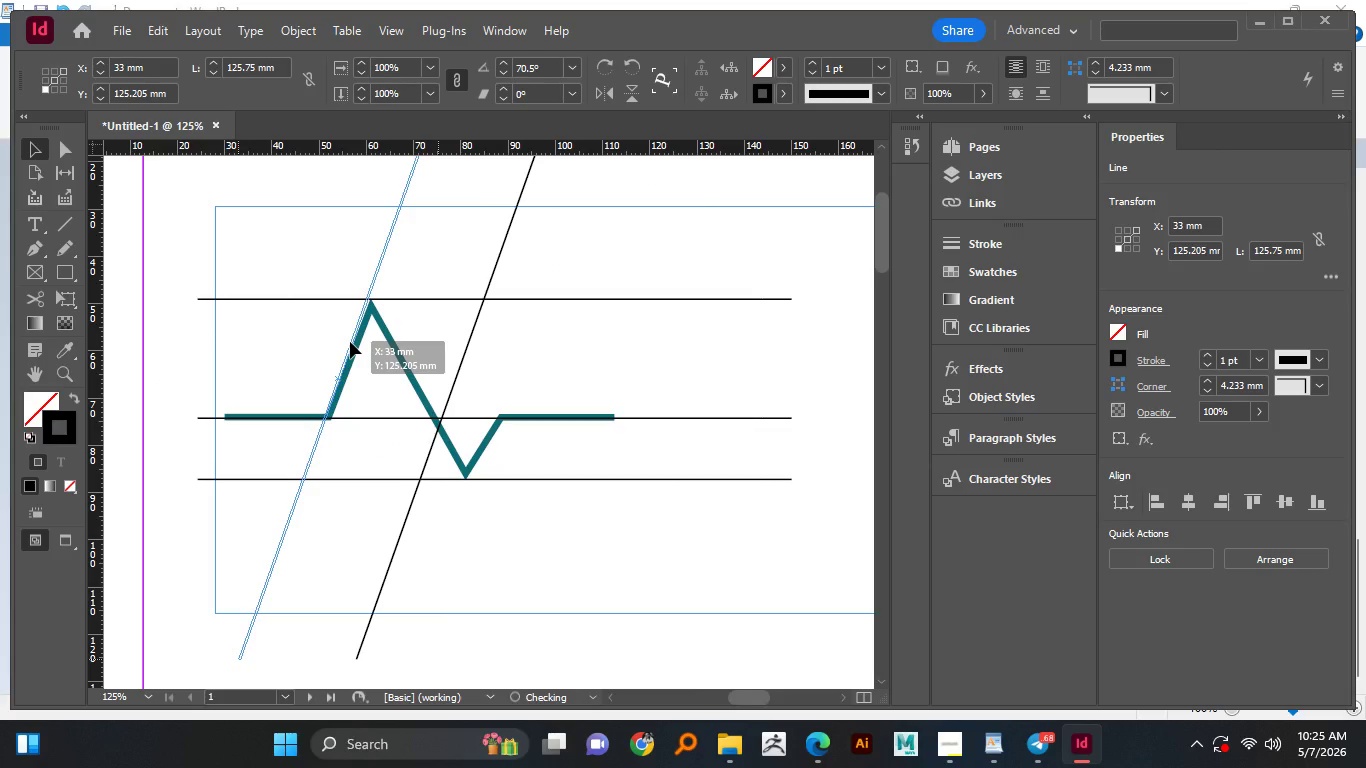 
hold_key(key=ShiftLeft, duration=1.31)
 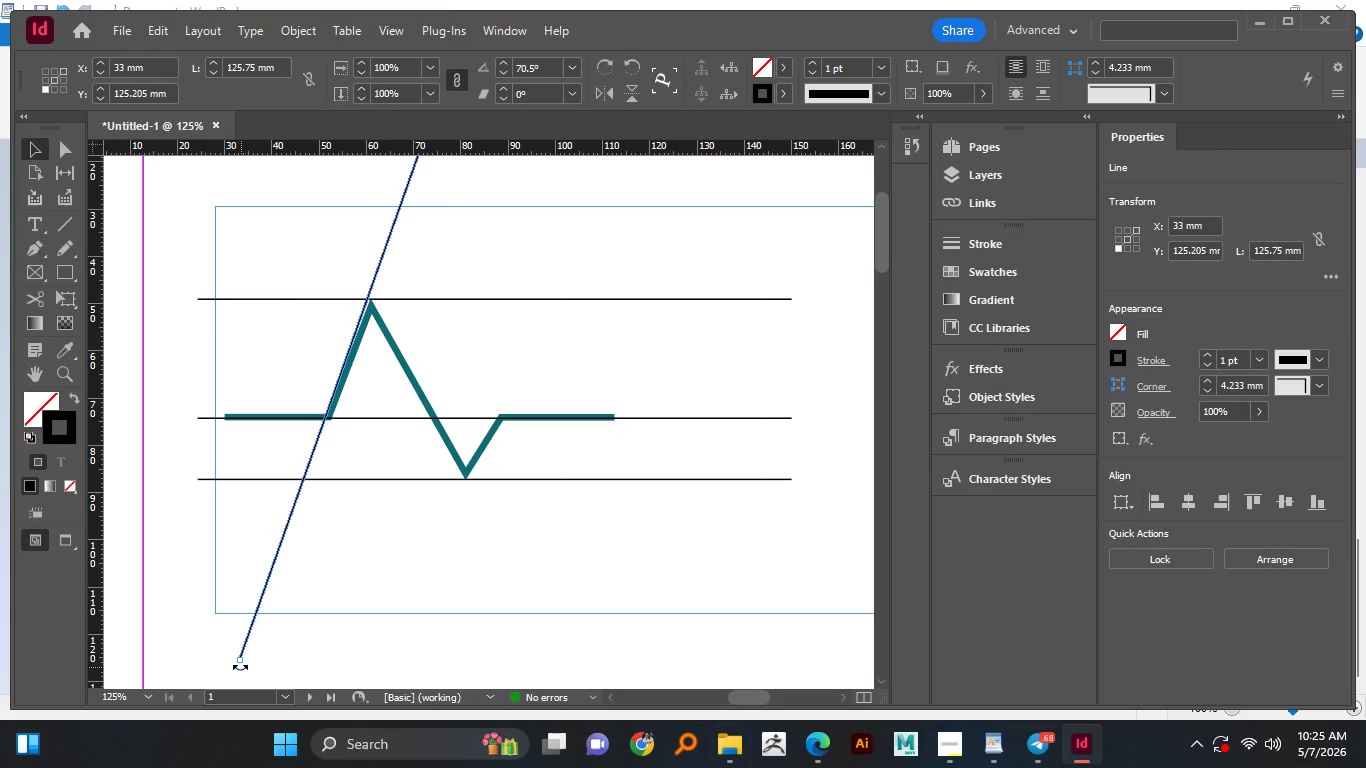 
left_click_drag(start_coordinate=[238, 668], to_coordinate=[228, 673])
 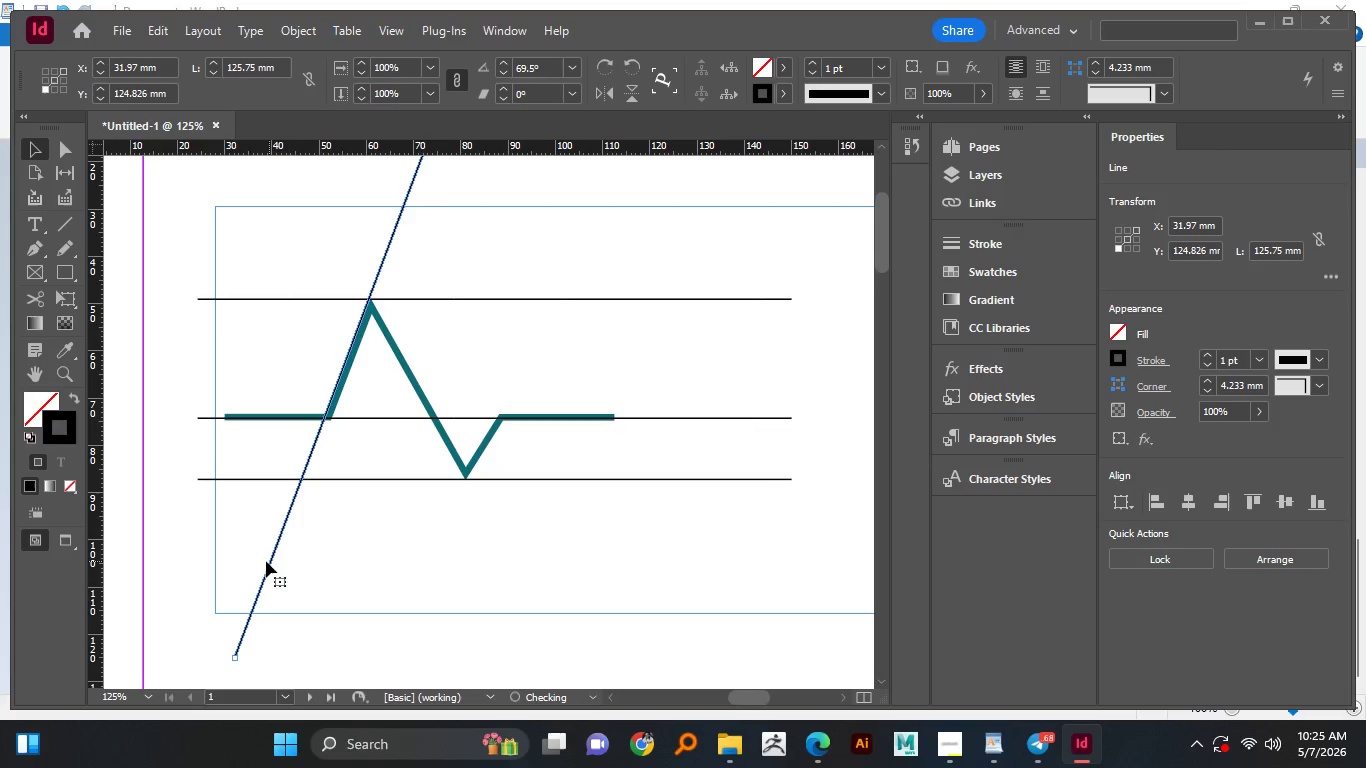 
left_click_drag(start_coordinate=[266, 561], to_coordinate=[428, 616])
 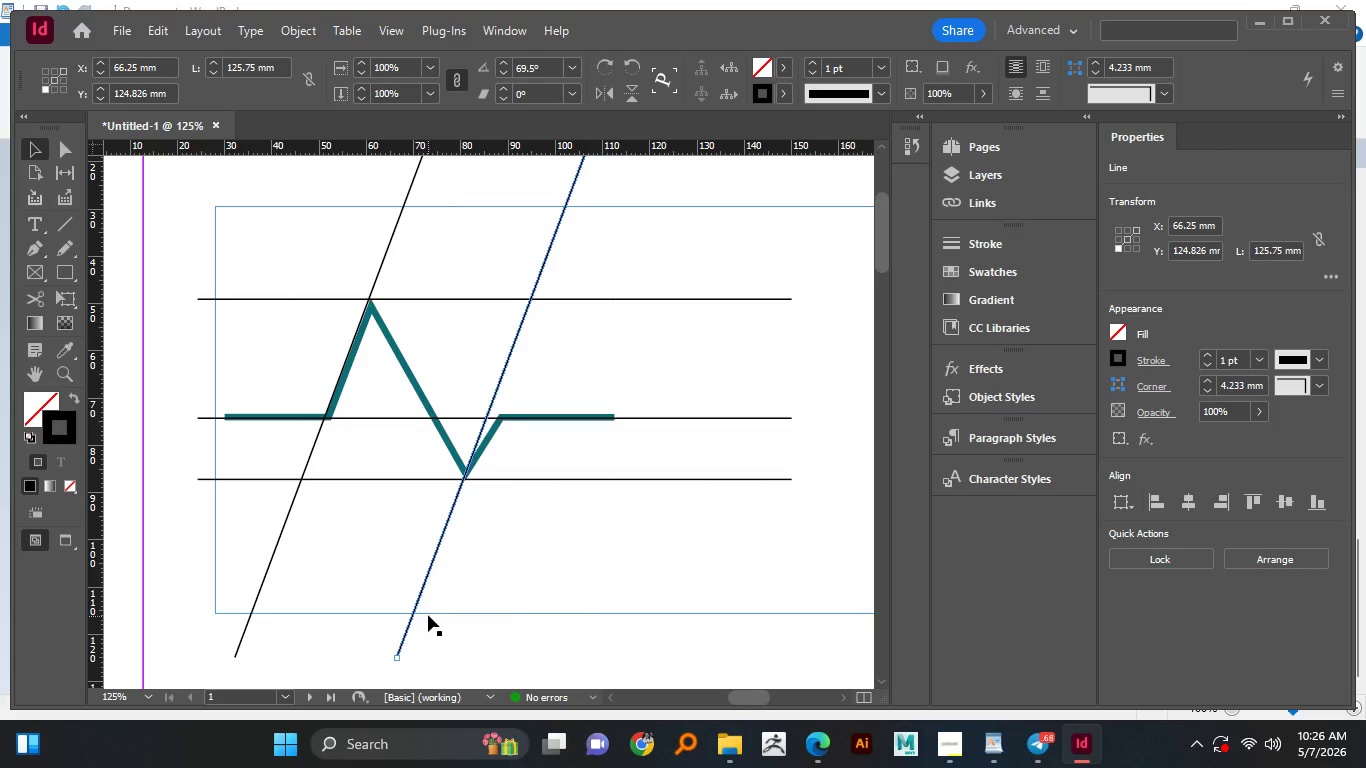 
hold_key(key=AltLeft, duration=4.3)
 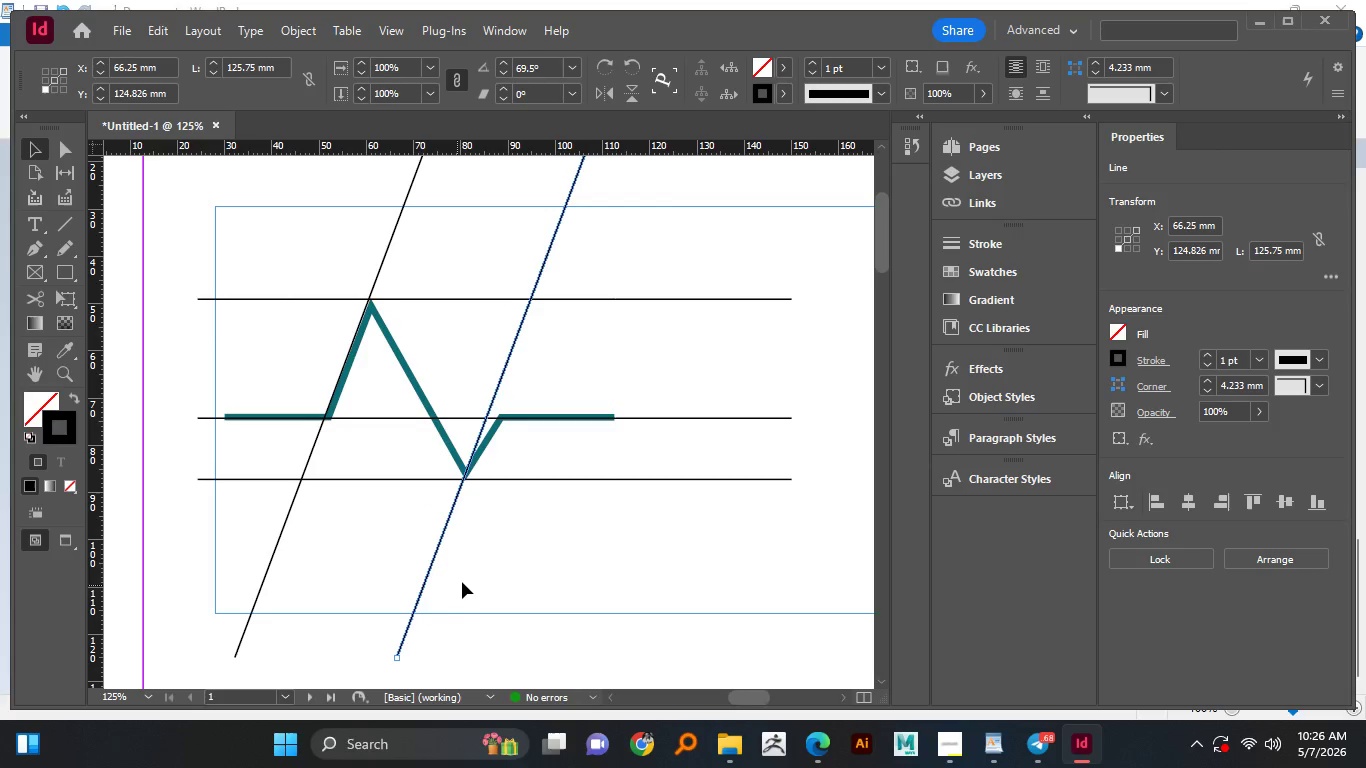 
hold_key(key=ShiftLeft, duration=1.5)
 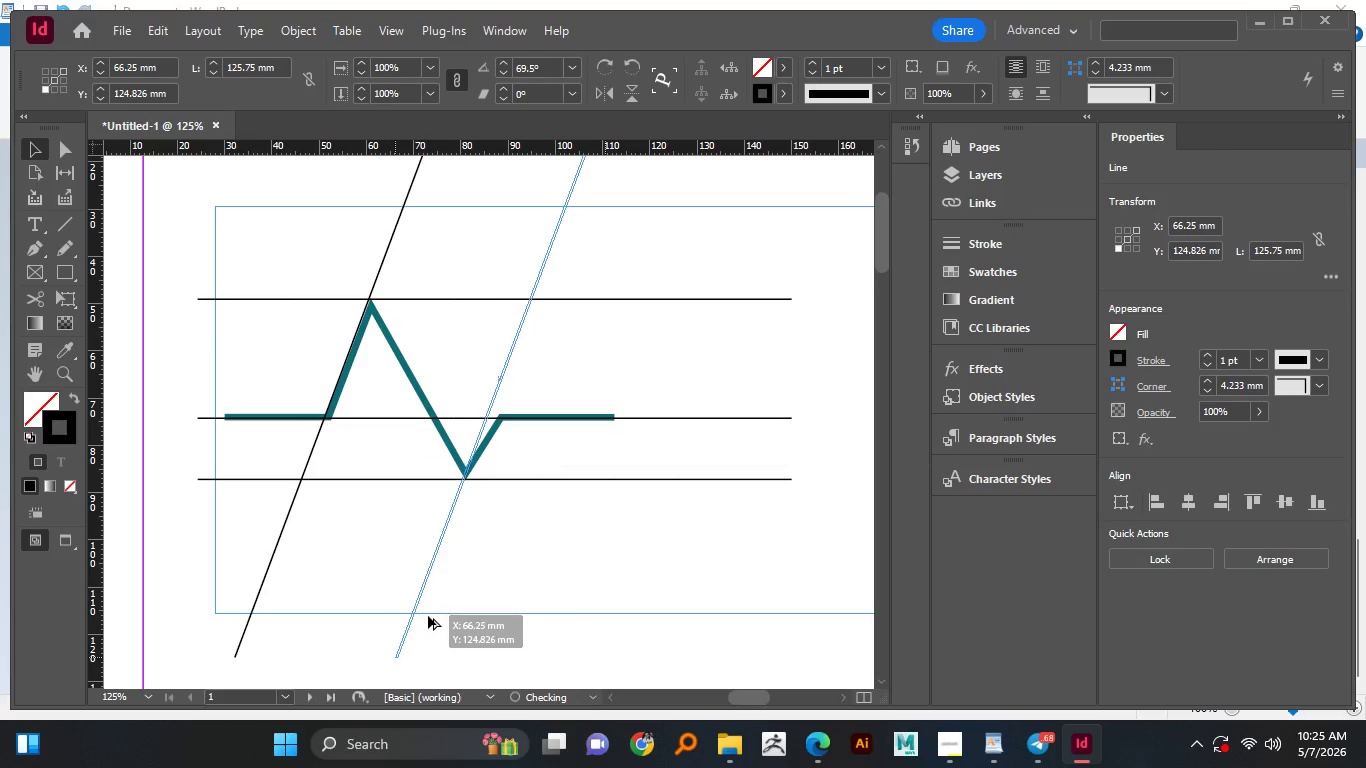 
hold_key(key=ShiftLeft, duration=1.5)
 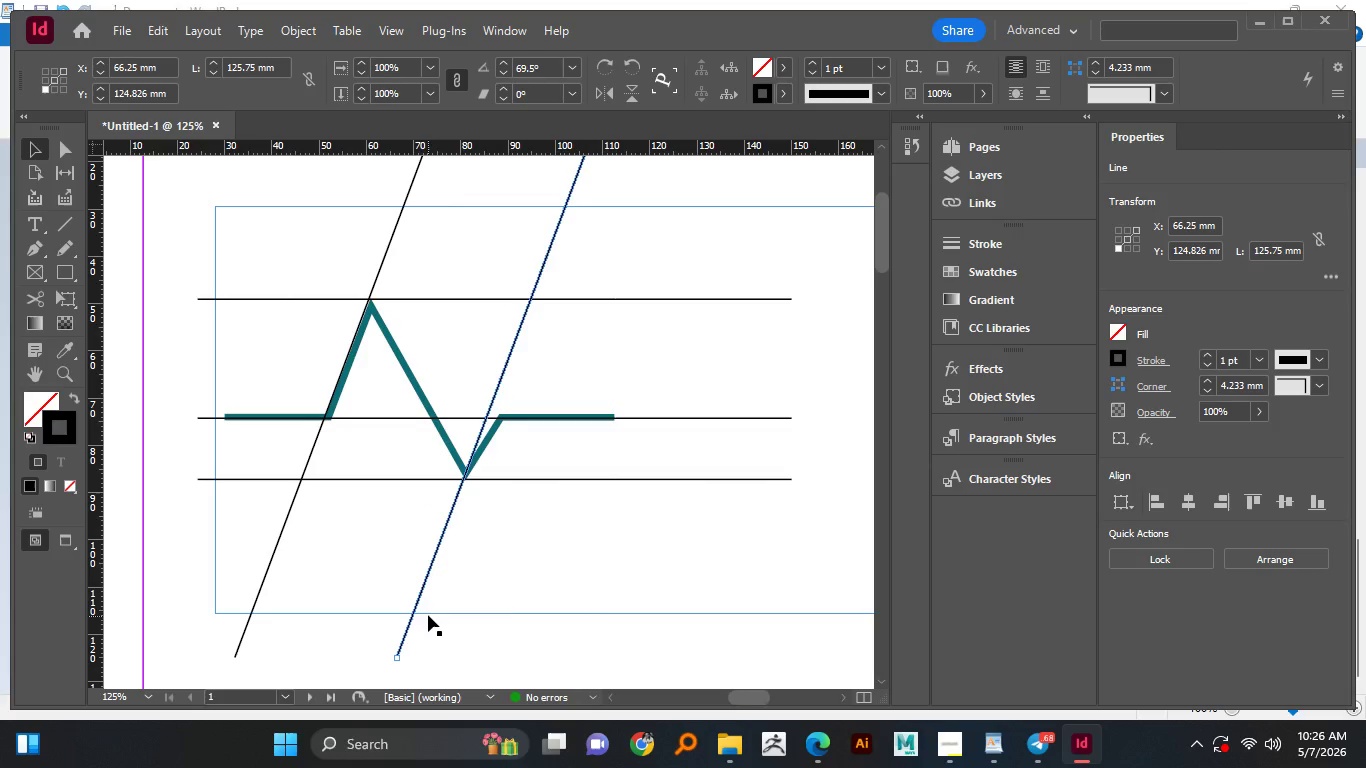 
hold_key(key=ShiftLeft, duration=1.5)
 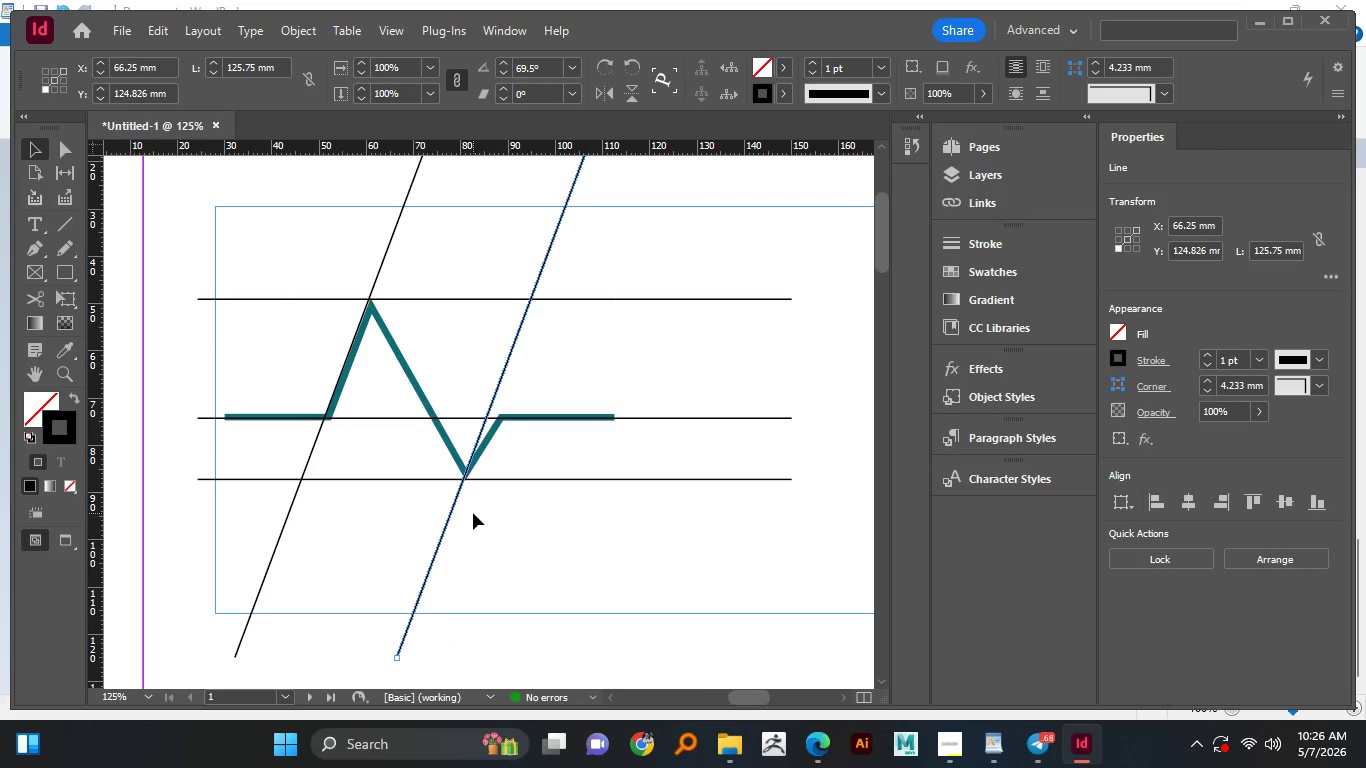 
hold_key(key=ShiftLeft, duration=0.42)
 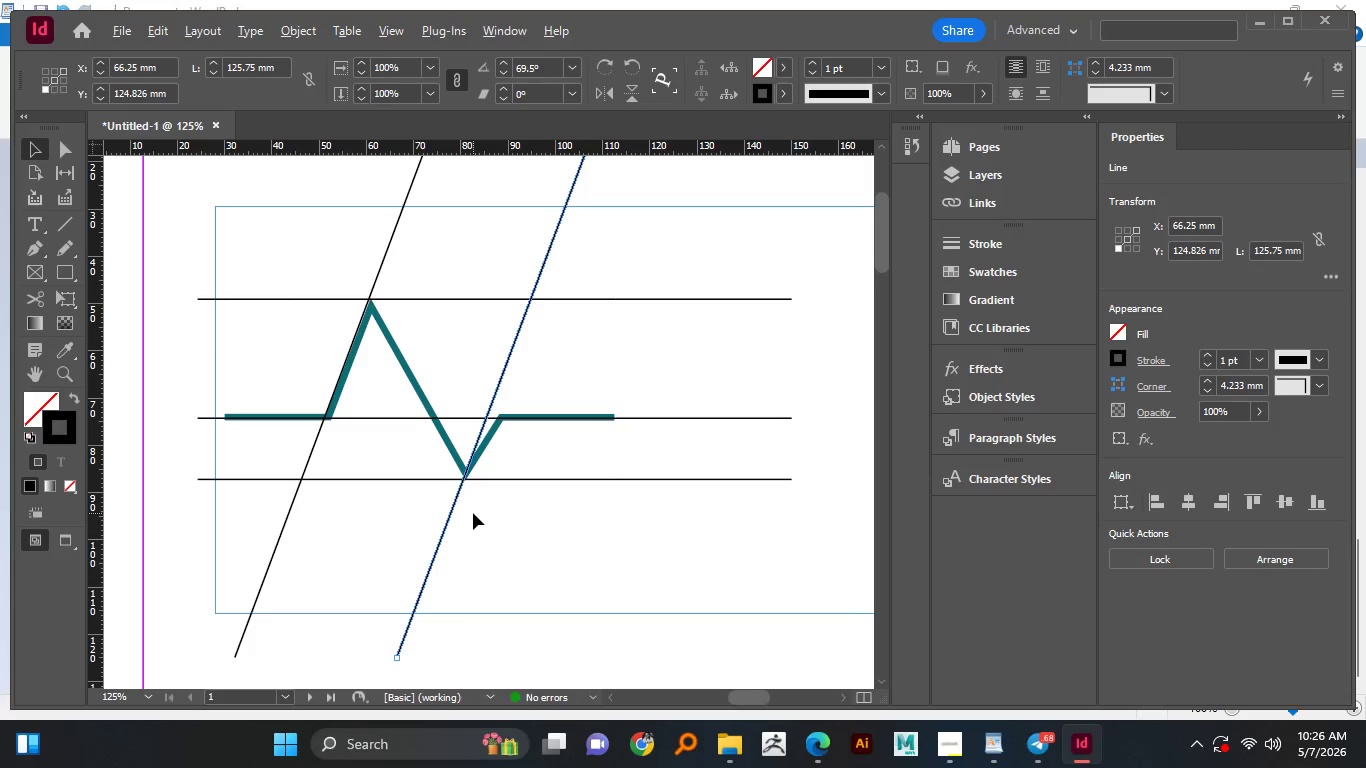 
hold_key(key=AltLeft, duration=1.2)
scroll: coordinate [529, 436], scroll_direction: none, amount: 0.0
 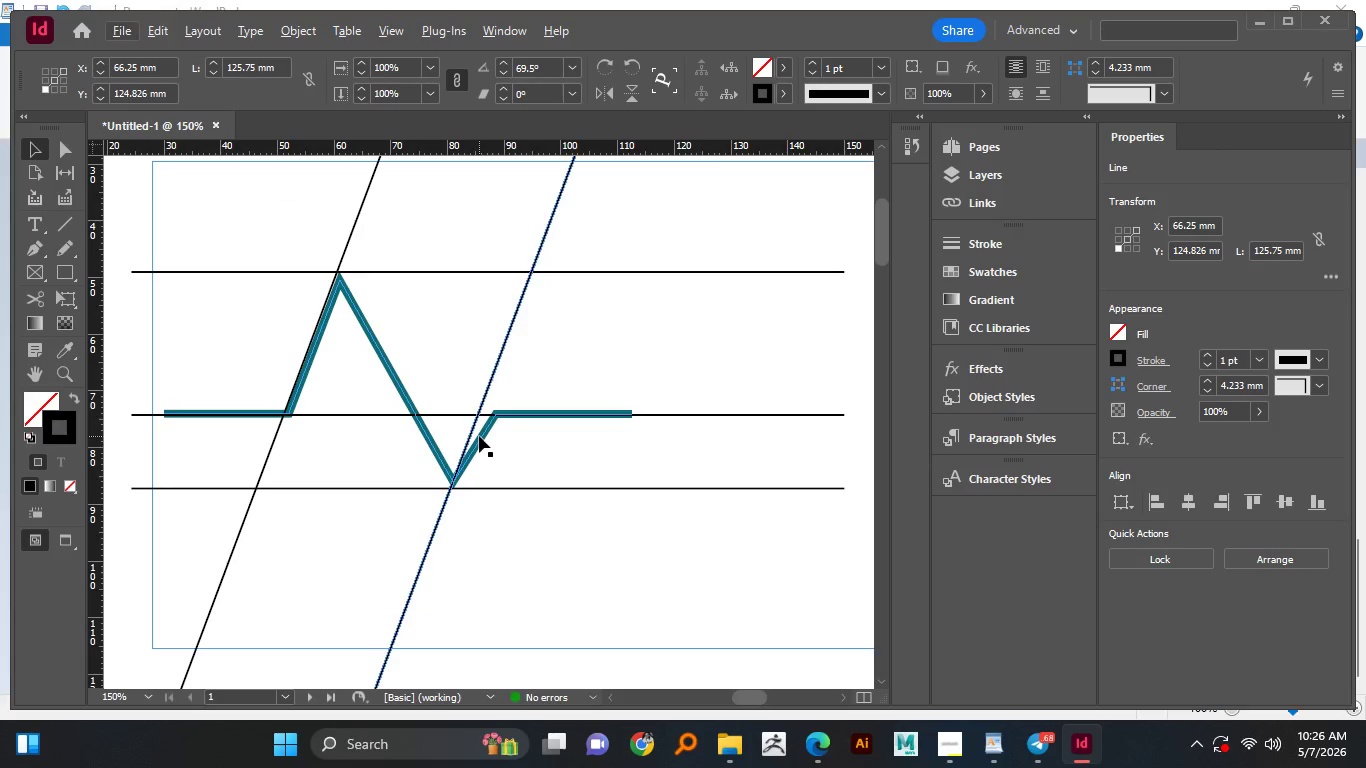 
left_click([479, 436])
 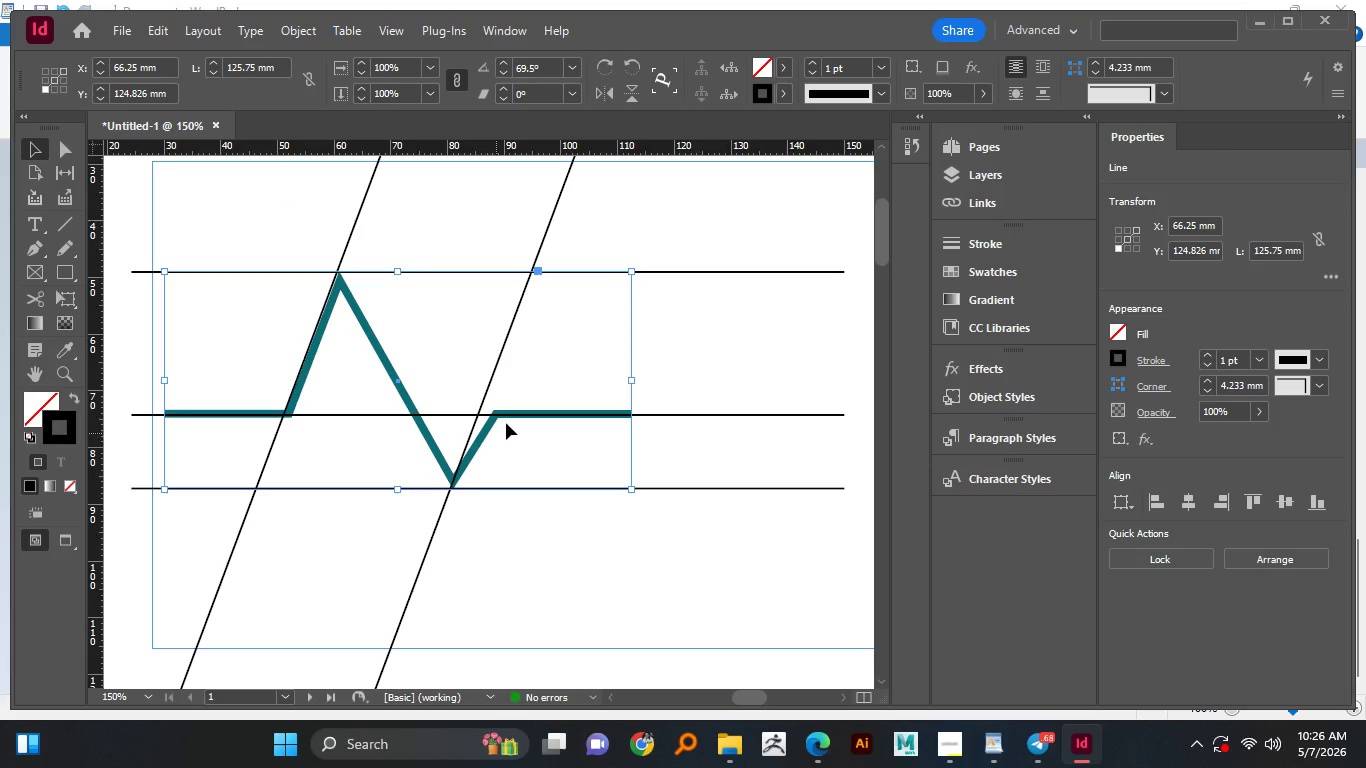 
hold_key(key=AltLeft, duration=0.72)
scroll: coordinate [508, 417], scroll_direction: up, amount: 3.0
 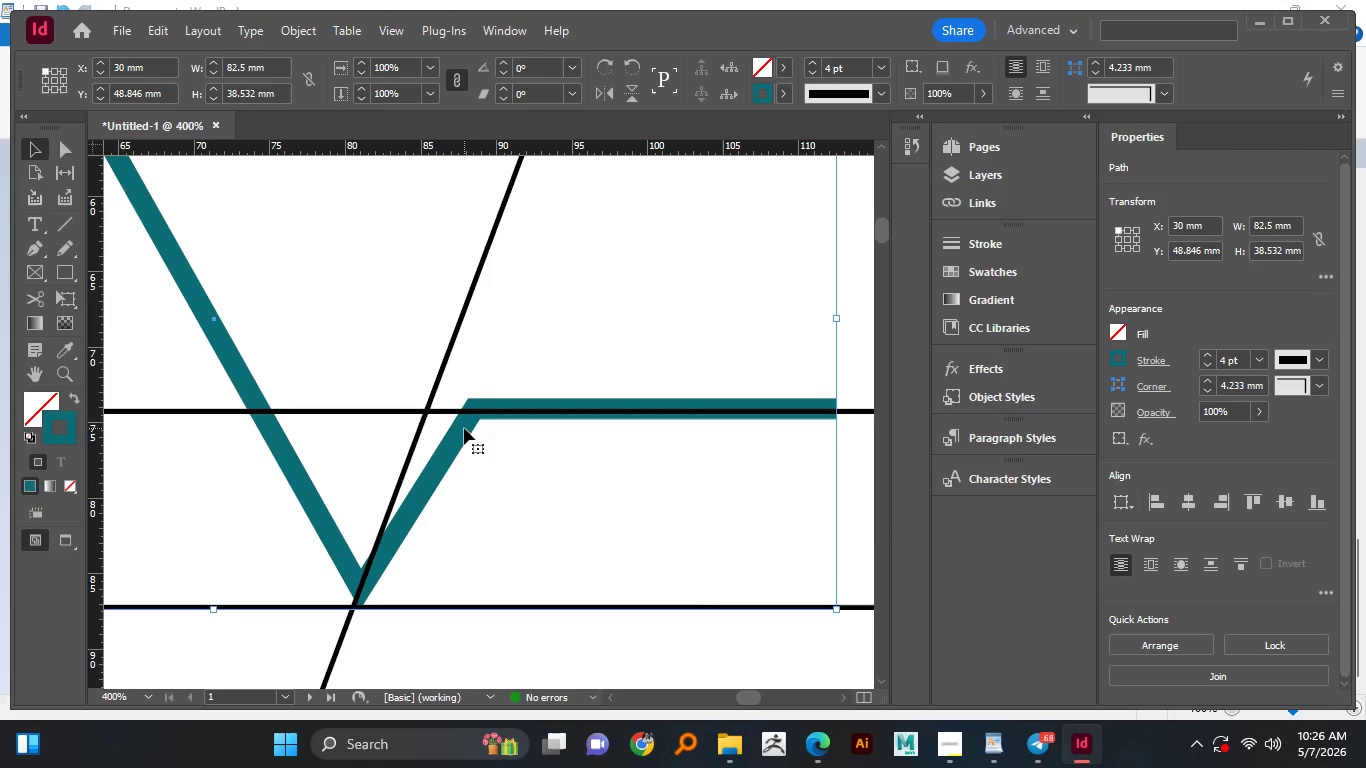 
double_click([449, 449])
 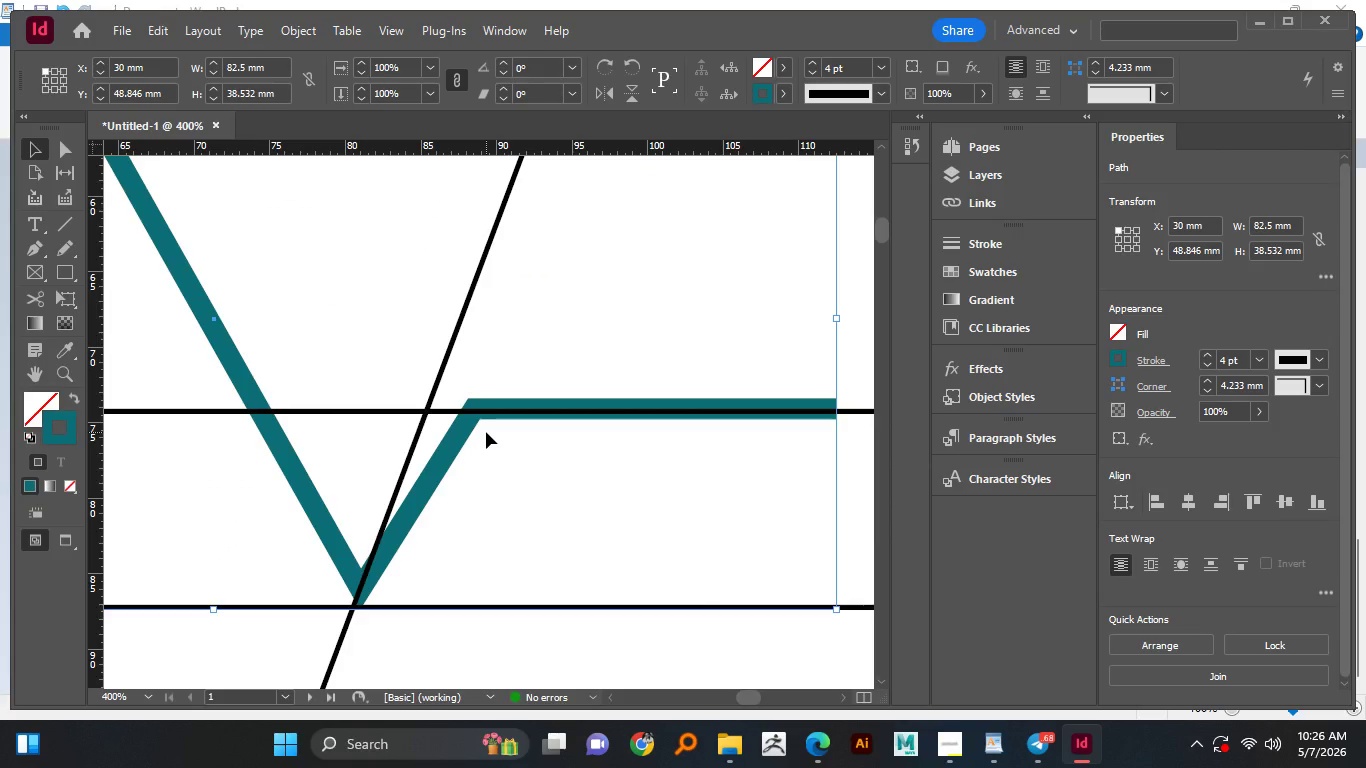 
key(A)
 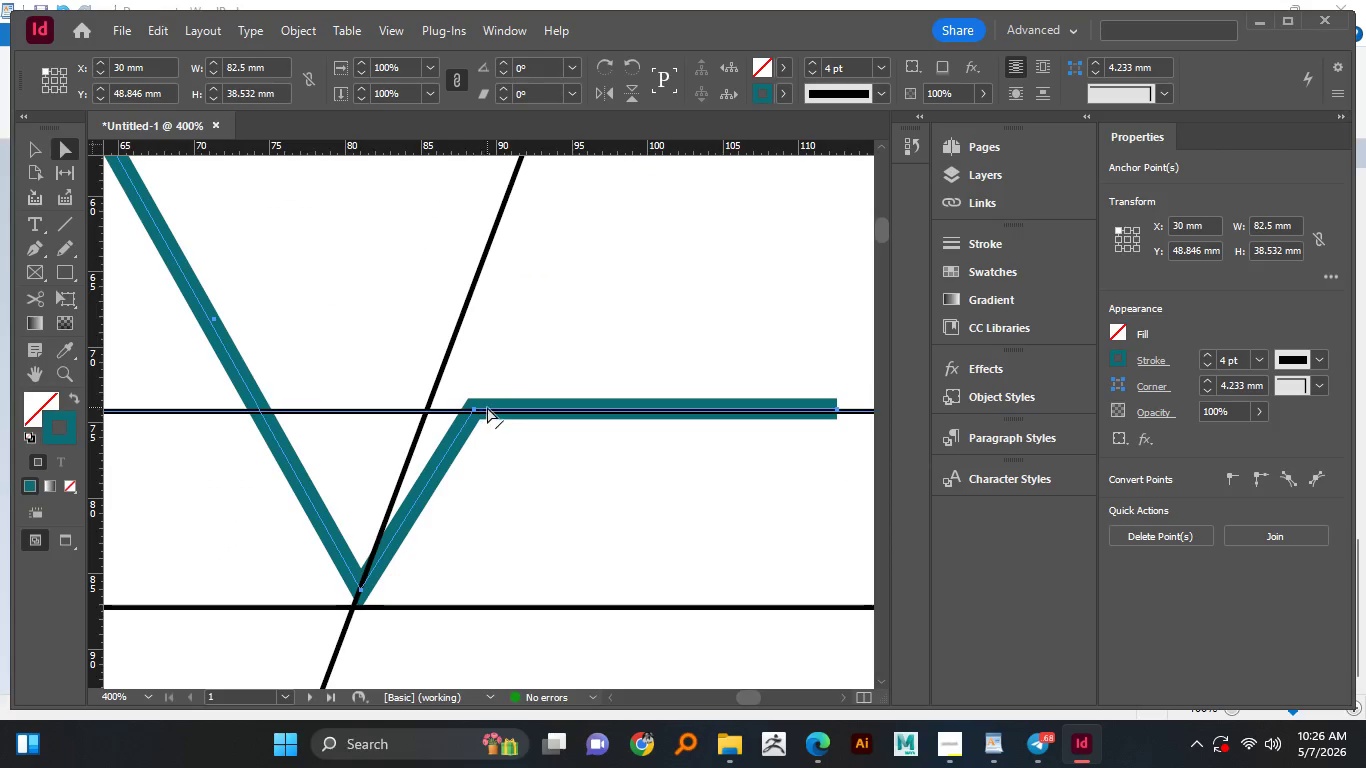 
left_click([478, 408])
 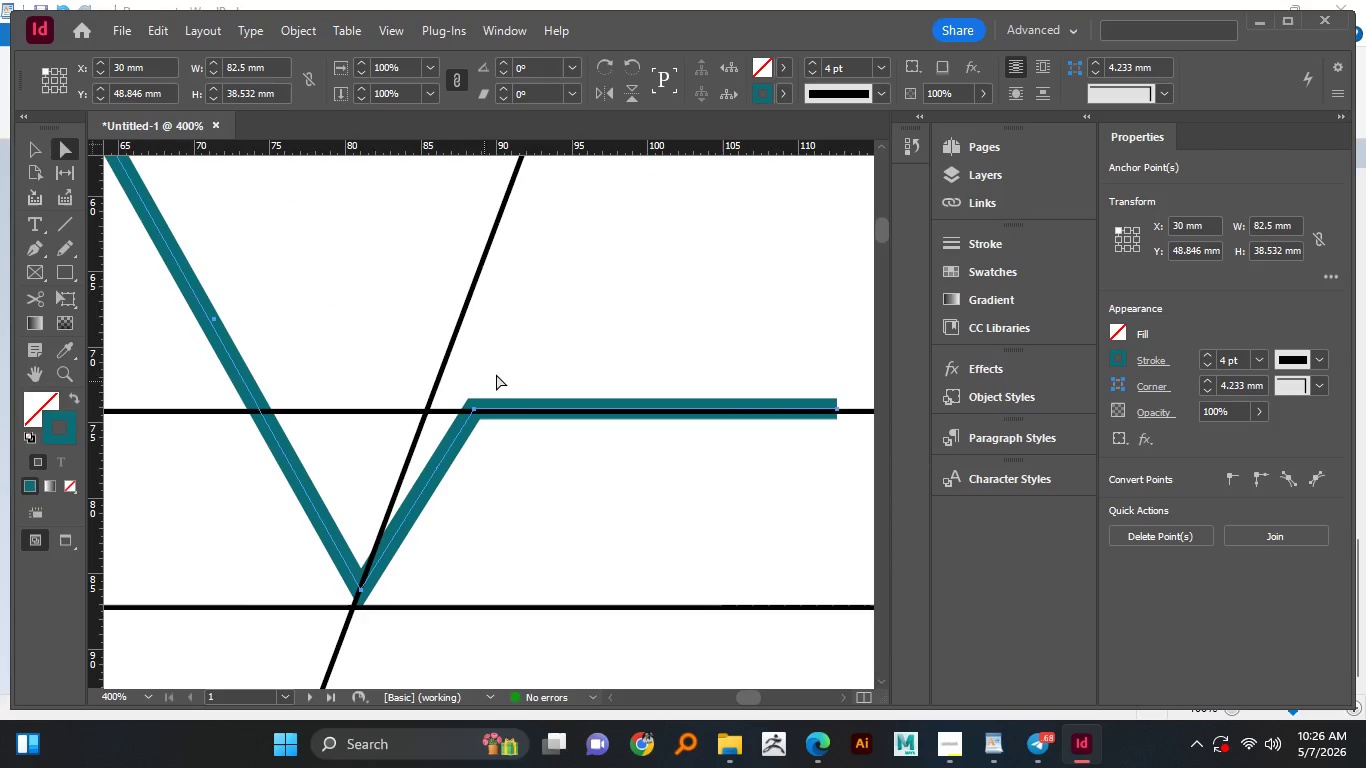 
left_click_drag(start_coordinate=[497, 374], to_coordinate=[454, 437])
 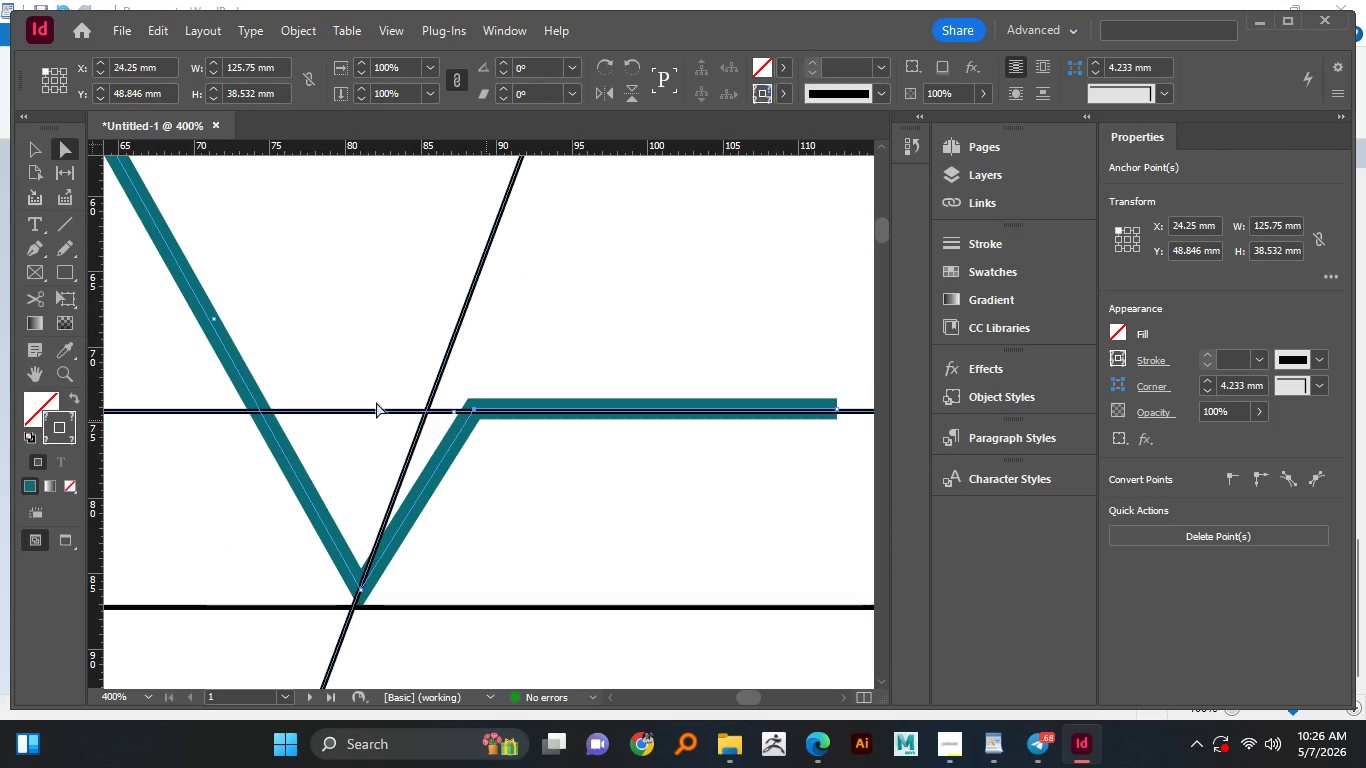 
hold_key(key=ShiftLeft, duration=0.81)
left_click_drag(start_coordinate=[370, 369], to_coordinate=[340, 450])
 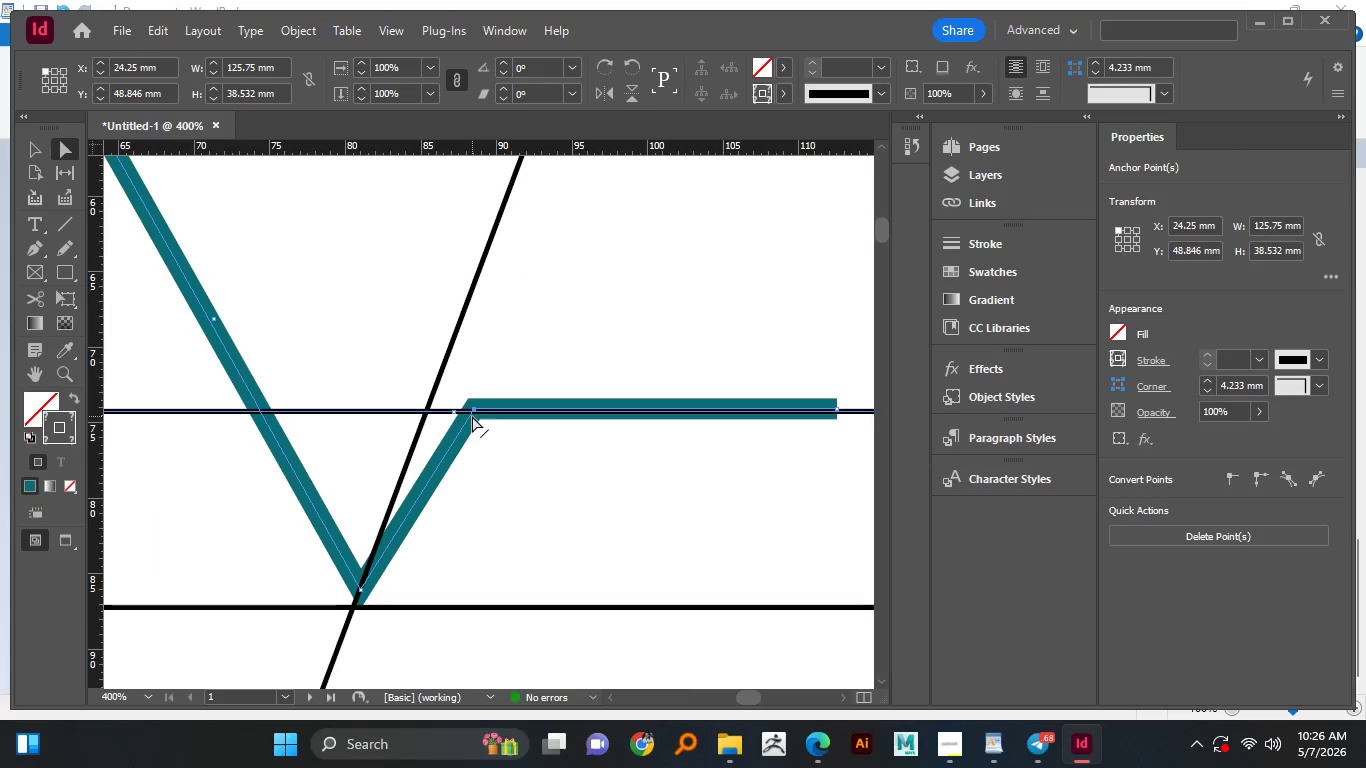 
left_click([478, 445])
 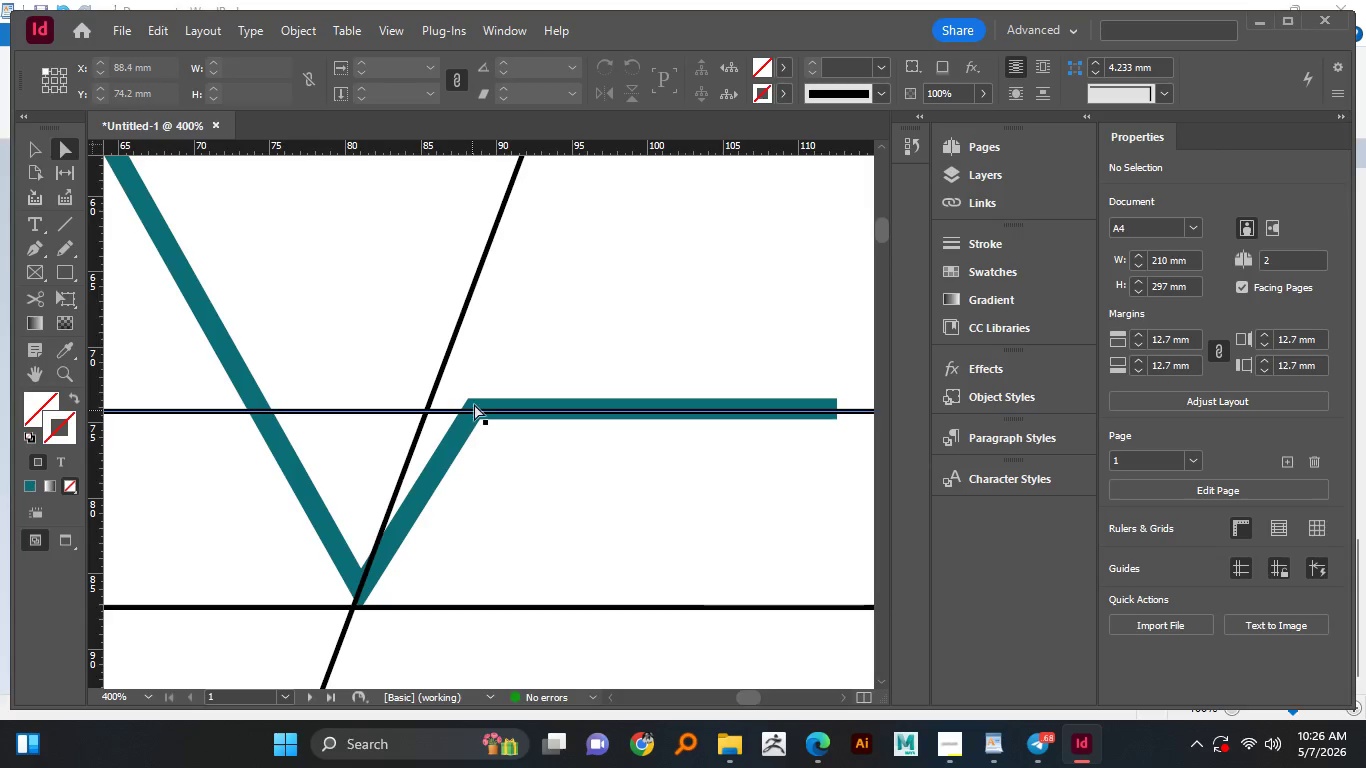 
left_click([476, 403])
 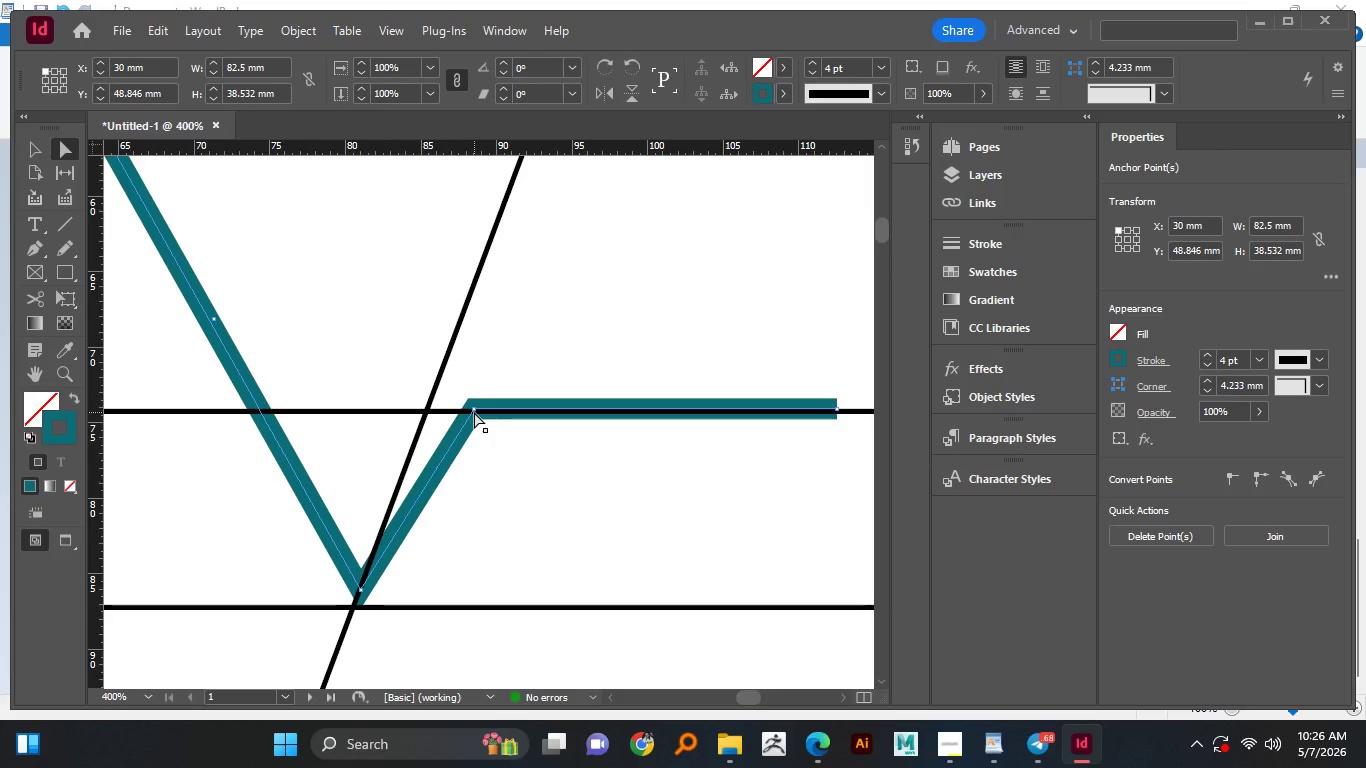 
left_click([476, 409])
 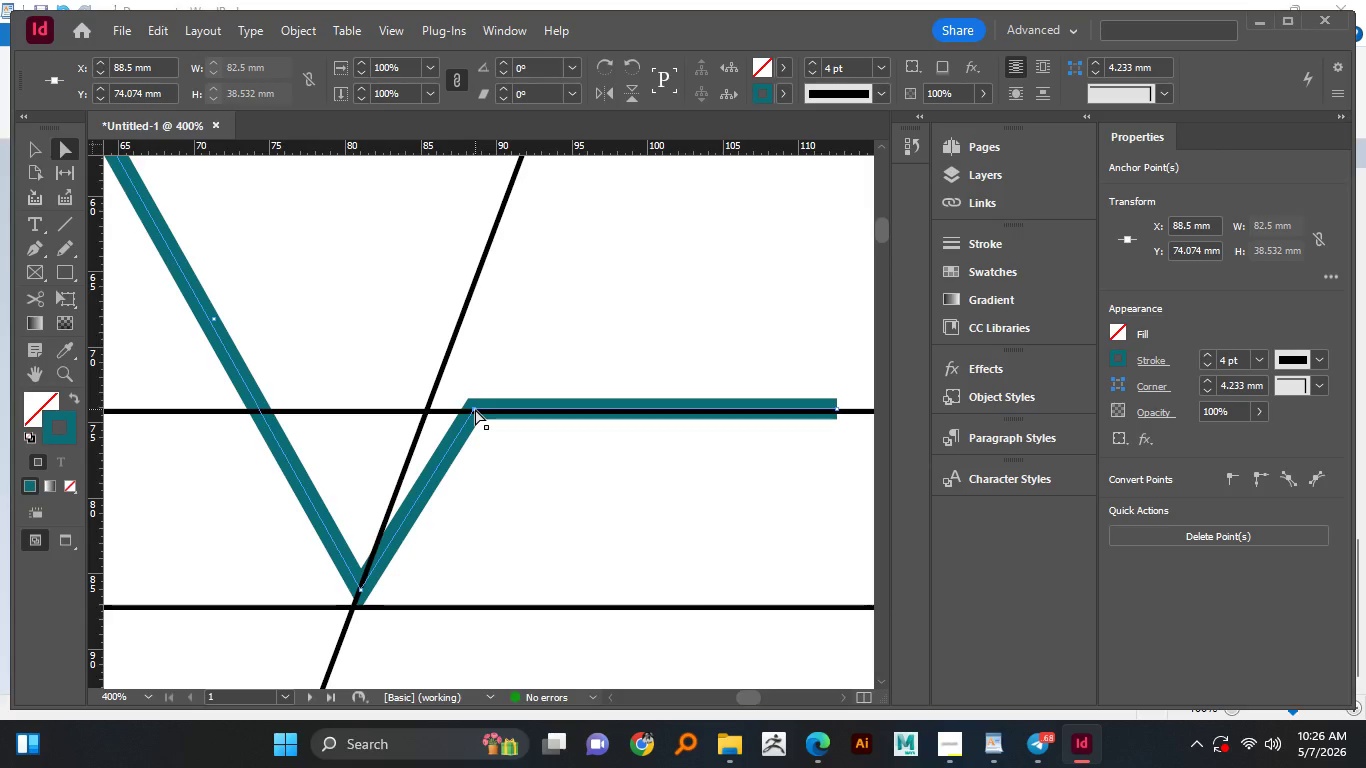 
left_click_drag(start_coordinate=[475, 409], to_coordinate=[427, 410])
 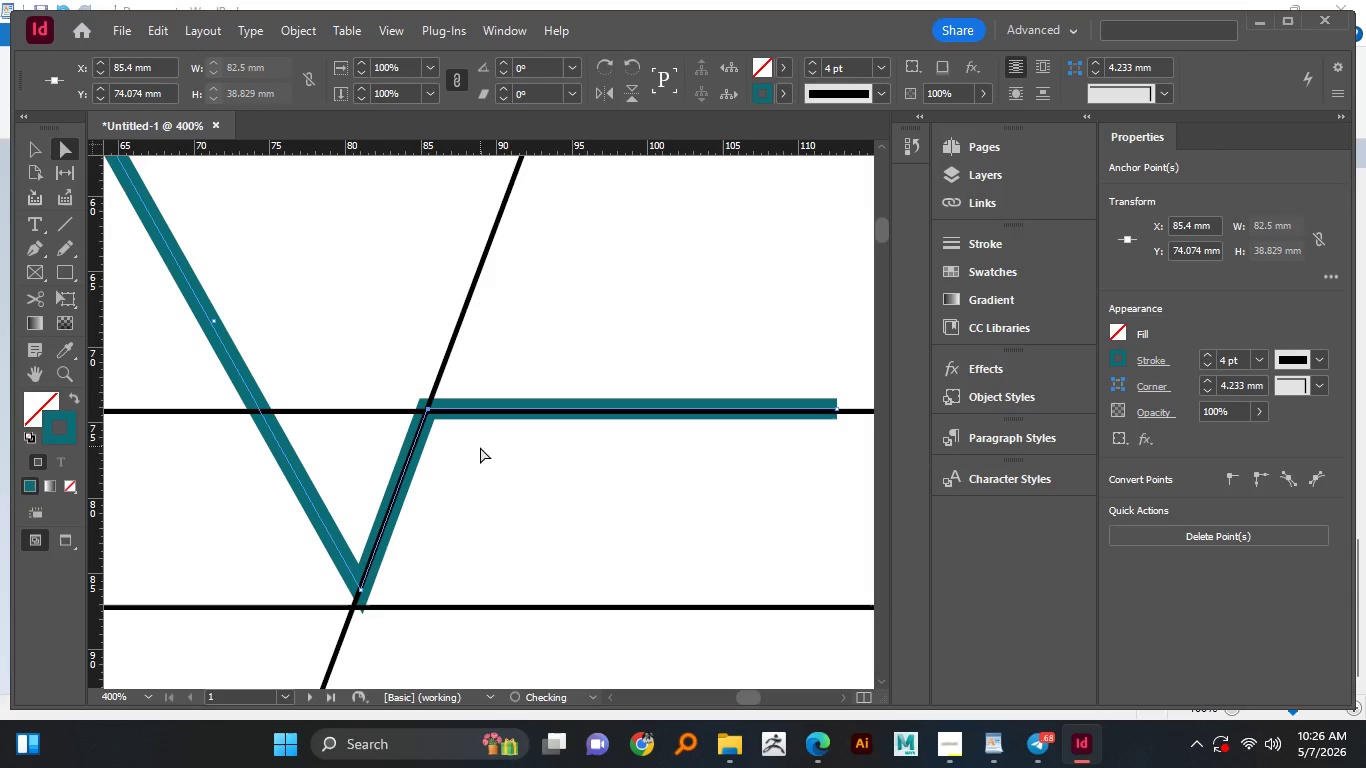 
hold_key(key=ShiftLeft, duration=1.52)
 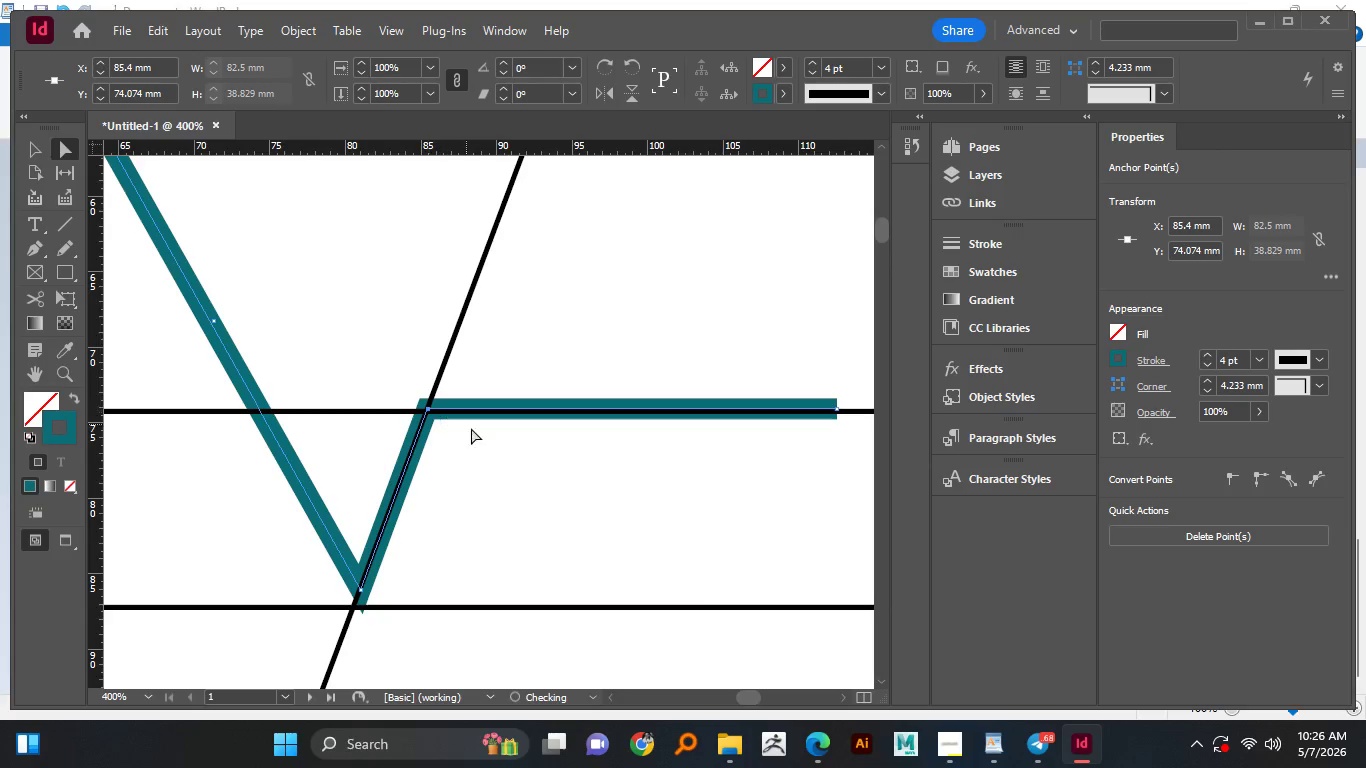 
hold_key(key=ShiftLeft, duration=0.97)
 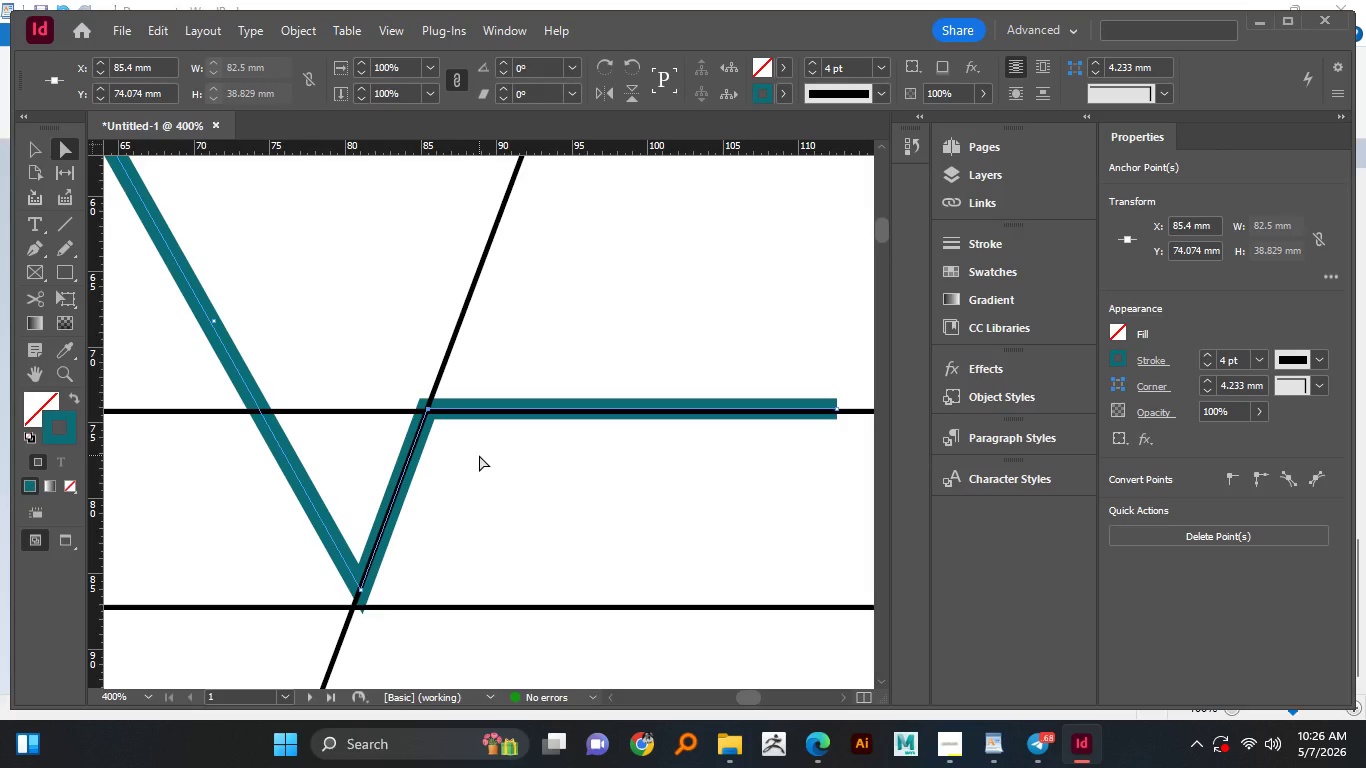 
left_click([479, 455])
 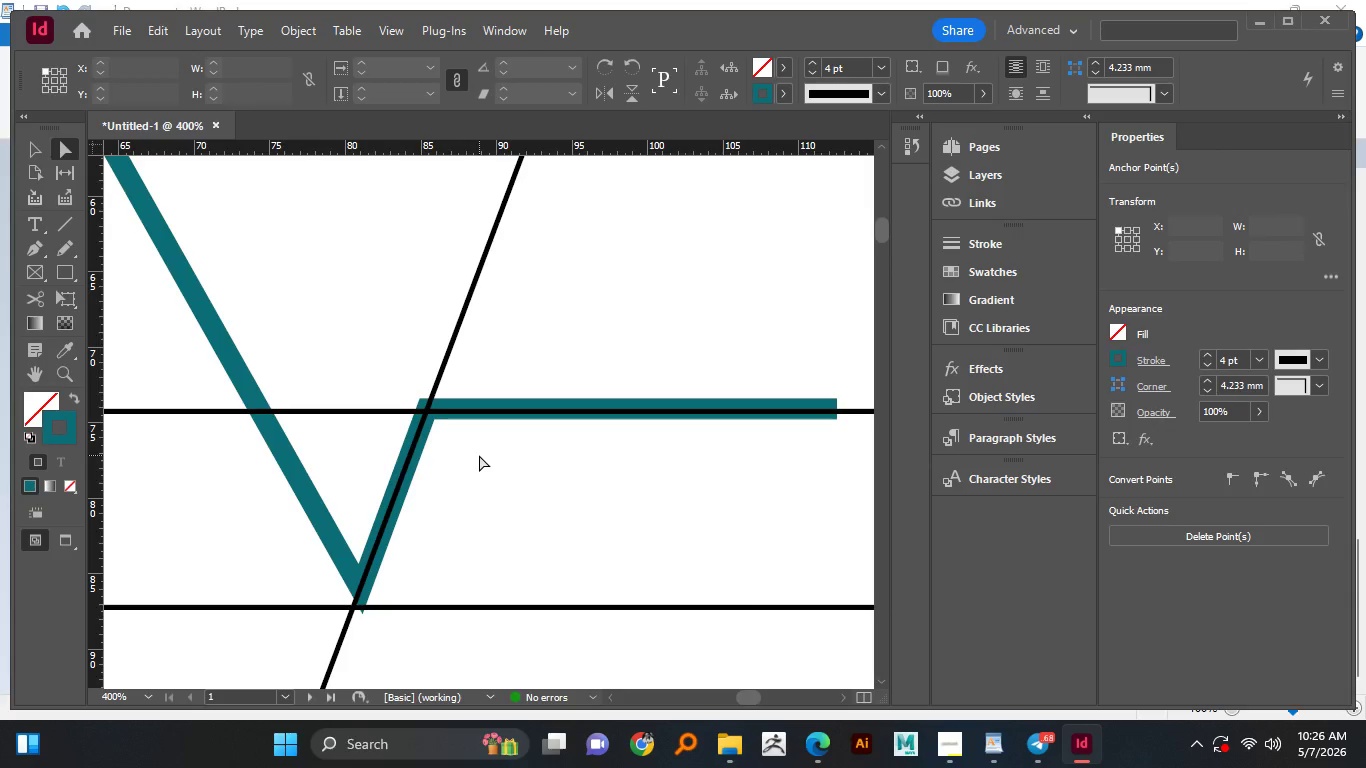 
hold_key(key=AltLeft, duration=1.51)
scroll: coordinate [479, 455], scroll_direction: down, amount: 2.0
 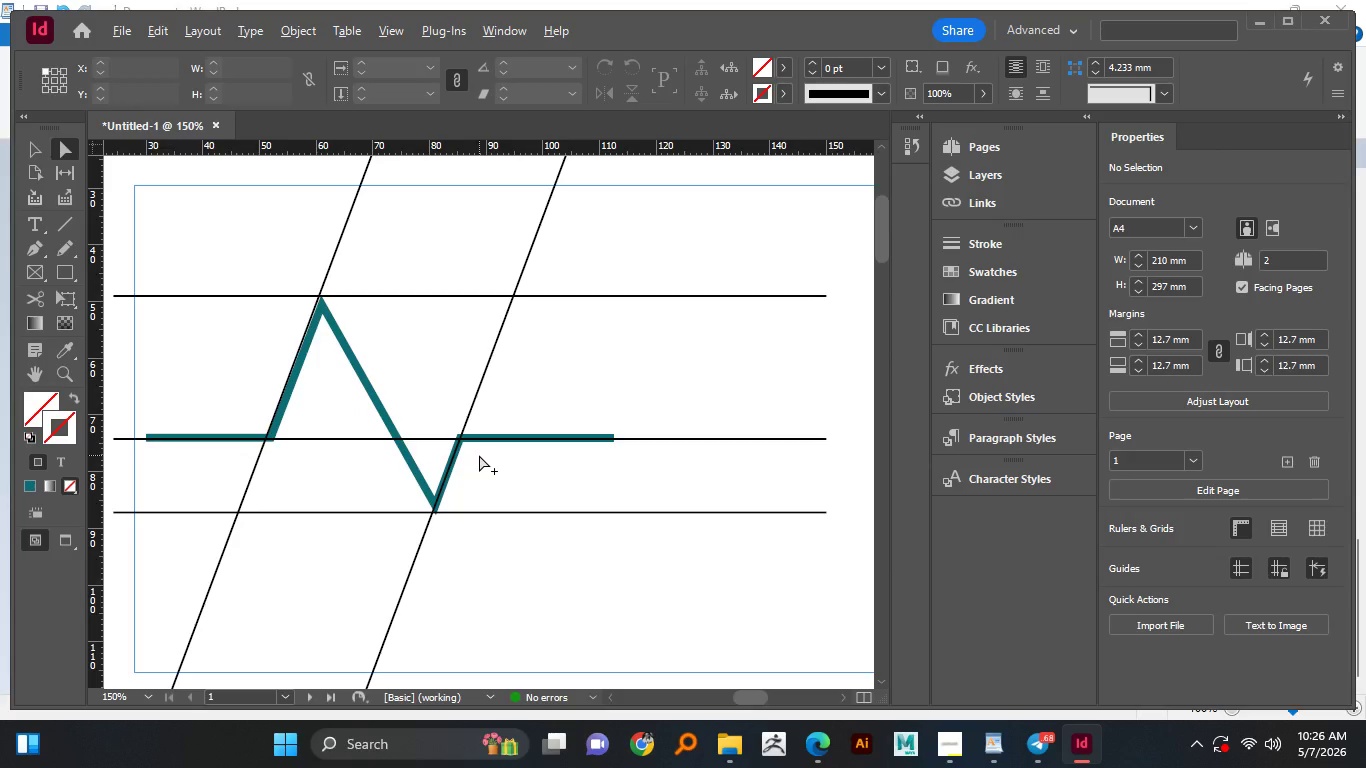 
hold_key(key=AltLeft, duration=1.5)
 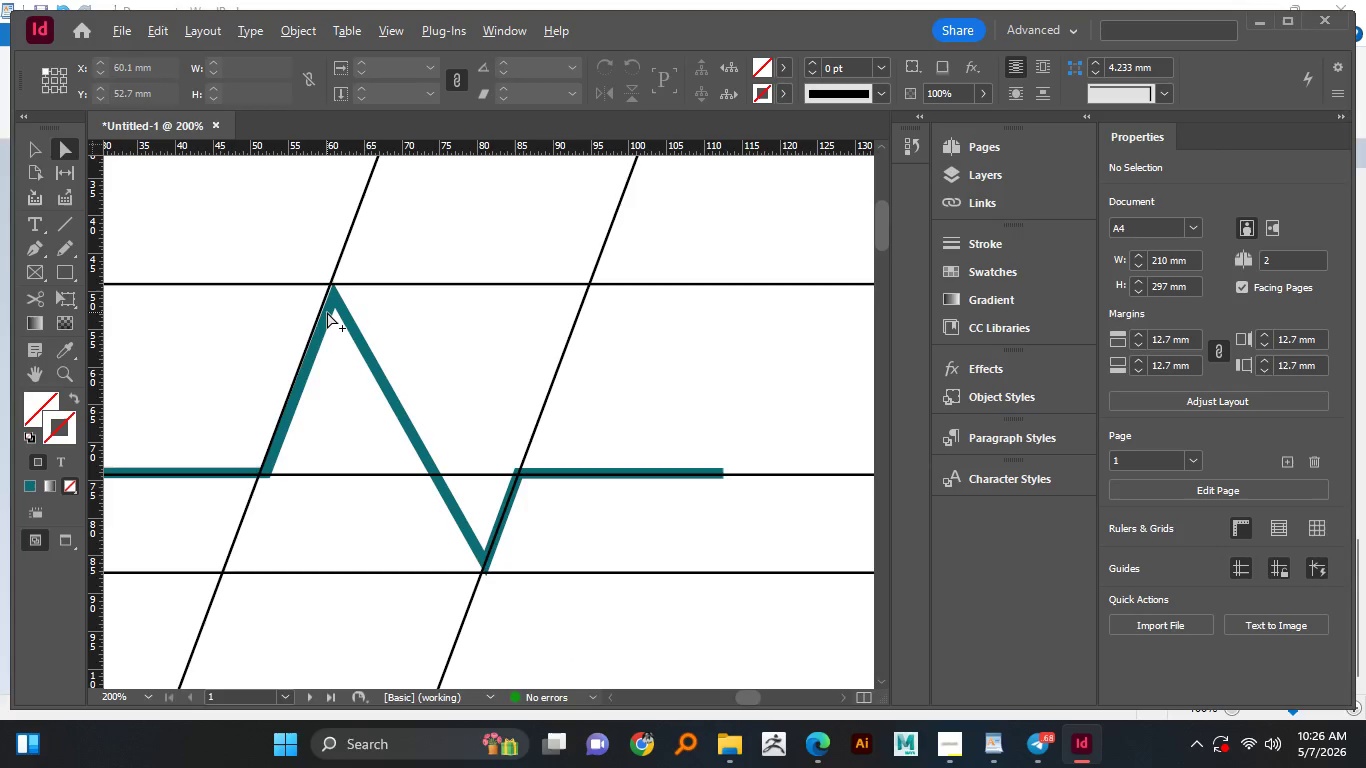 
hold_key(key=AltLeft, duration=1.5)
 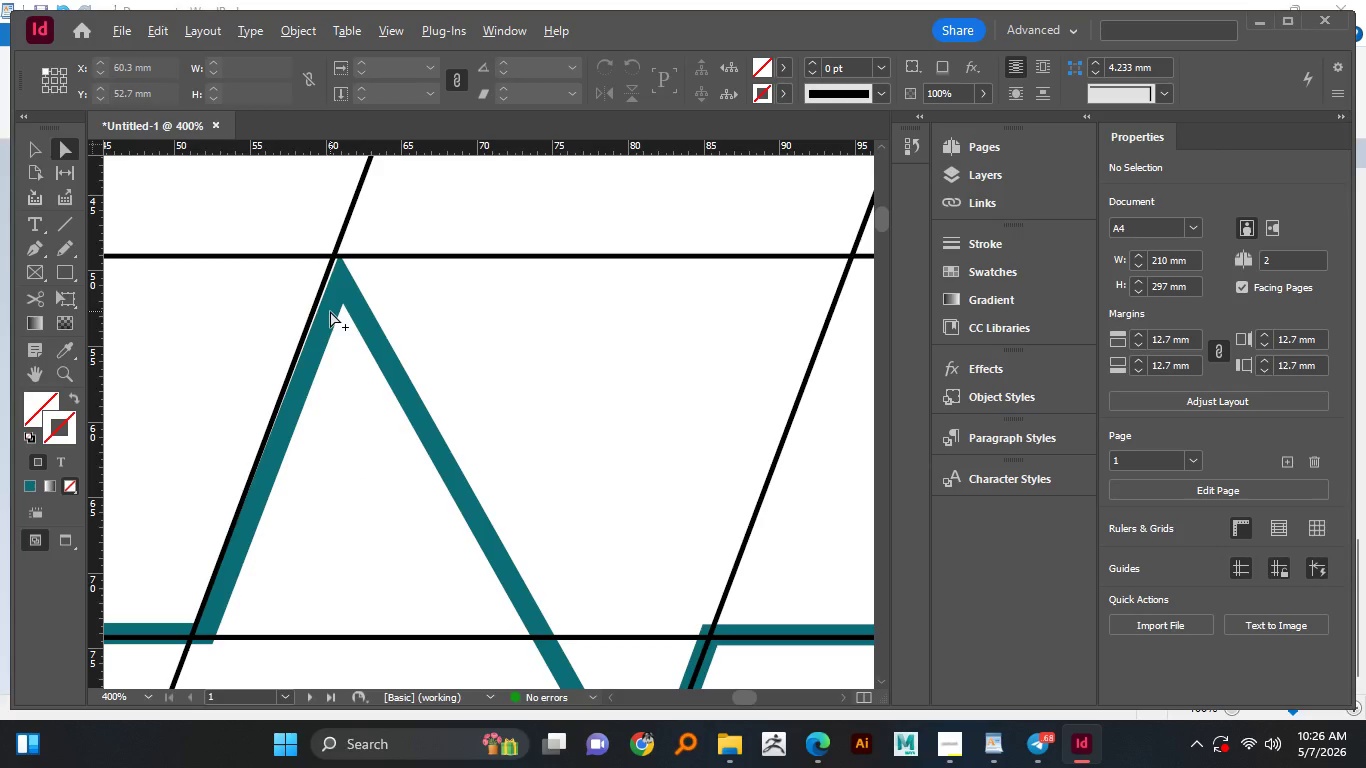 
scroll: coordinate [327, 312], scroll_direction: up, amount: 2.0
 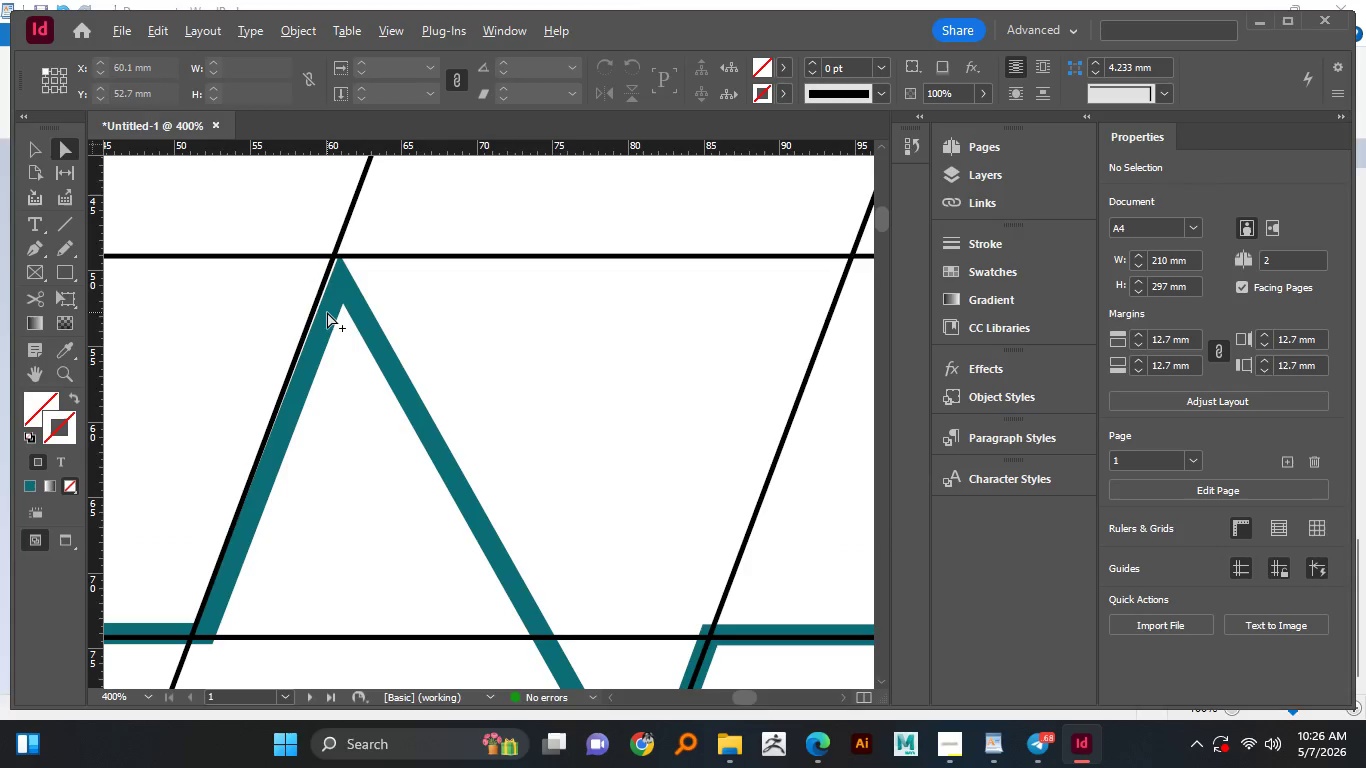 
scroll: coordinate [327, 312], scroll_direction: down, amount: 1.0
 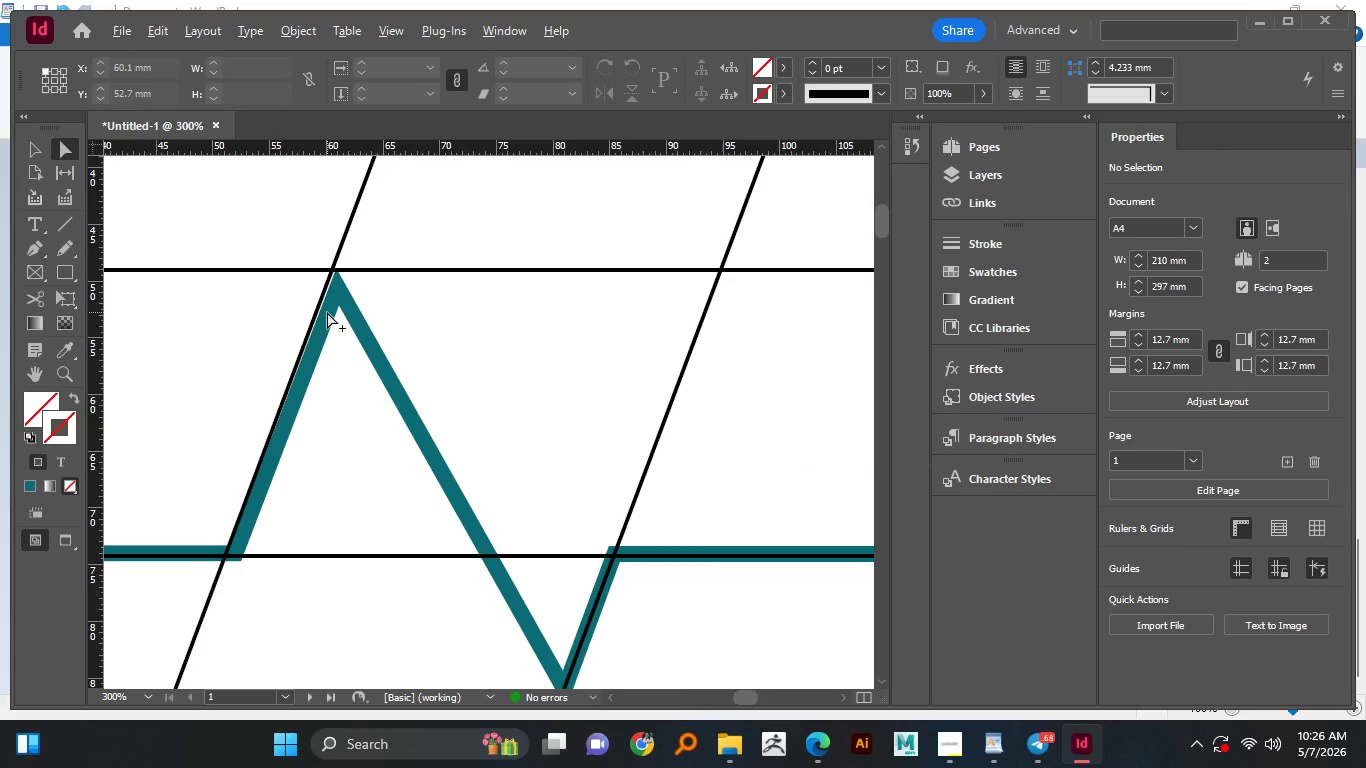 
hold_key(key=AltLeft, duration=1.5)
scroll: coordinate [330, 311], scroll_direction: up, amount: 3.0
 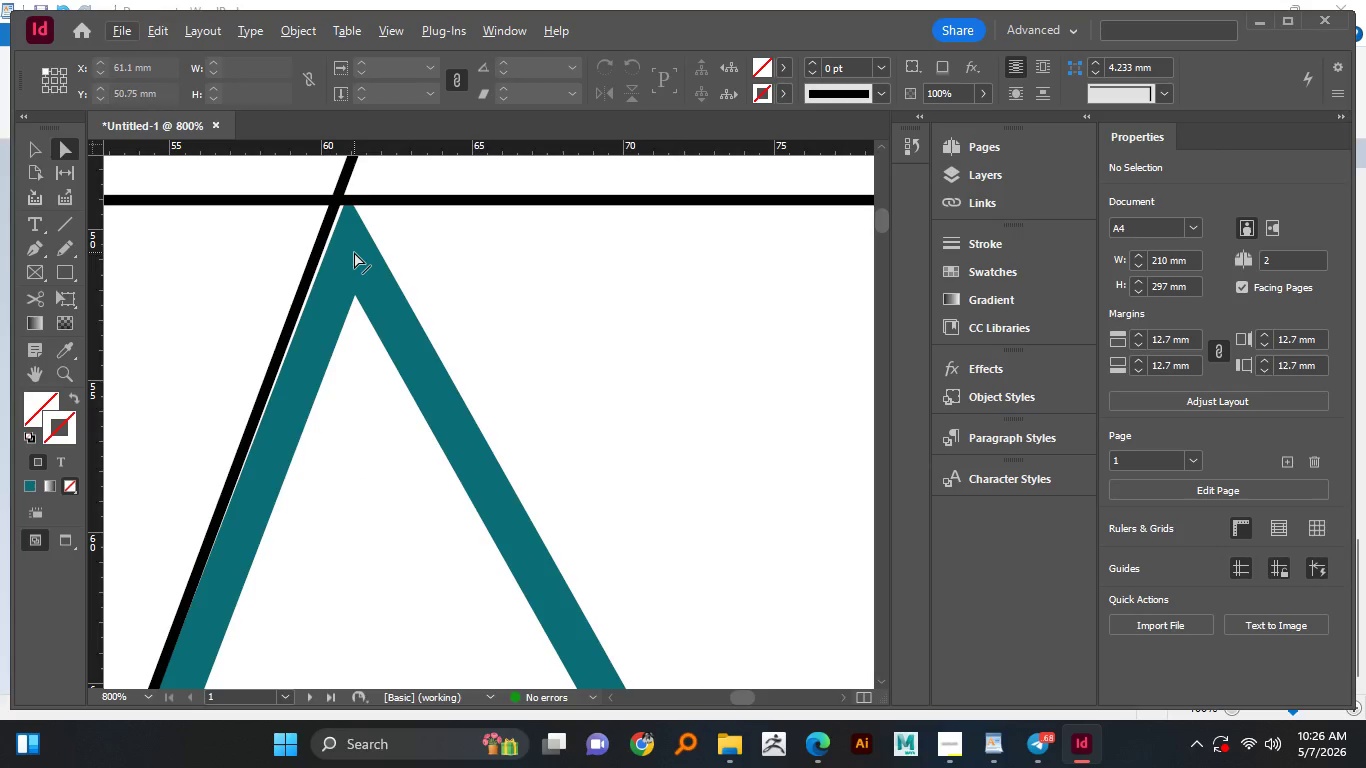 
left_click([354, 252])
 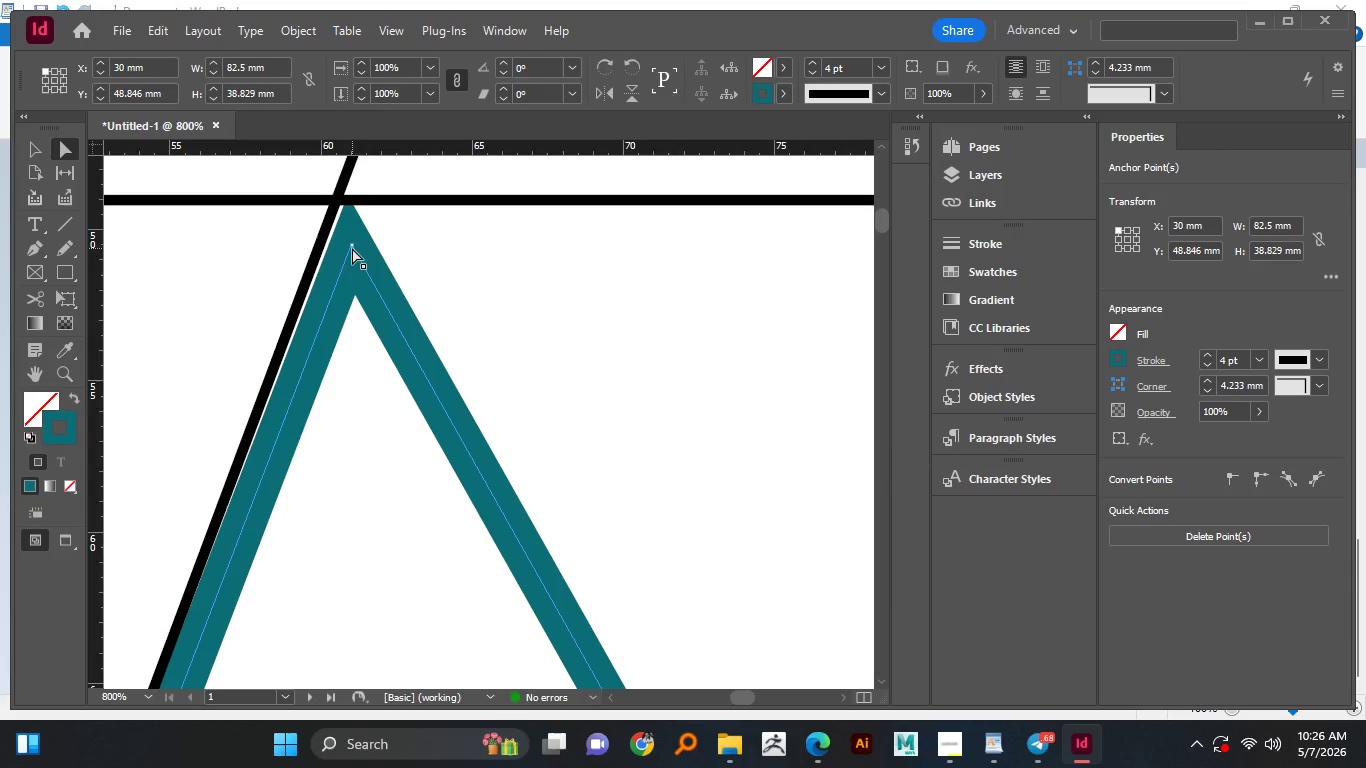 
left_click([354, 246])
 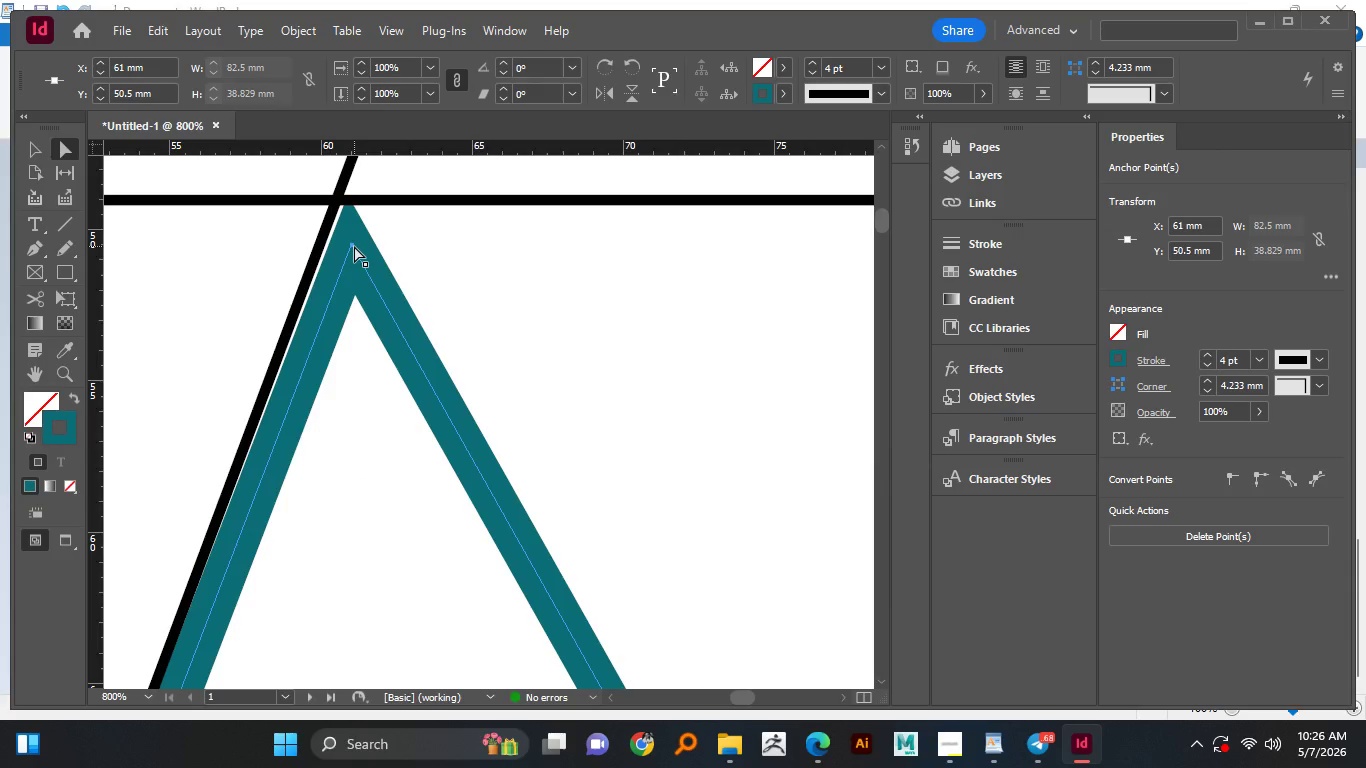 
left_click_drag(start_coordinate=[354, 246], to_coordinate=[345, 245])
 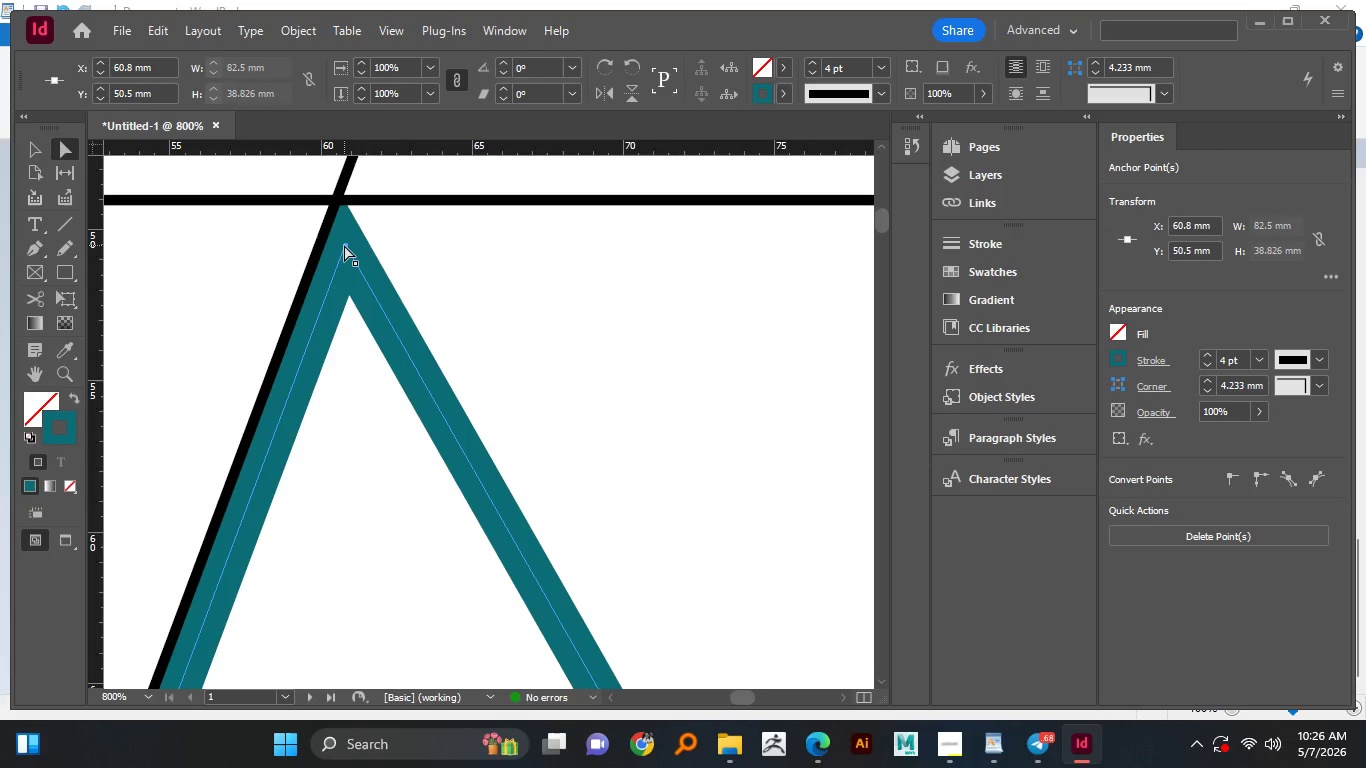 
hold_key(key=ShiftLeft, duration=1.5)
 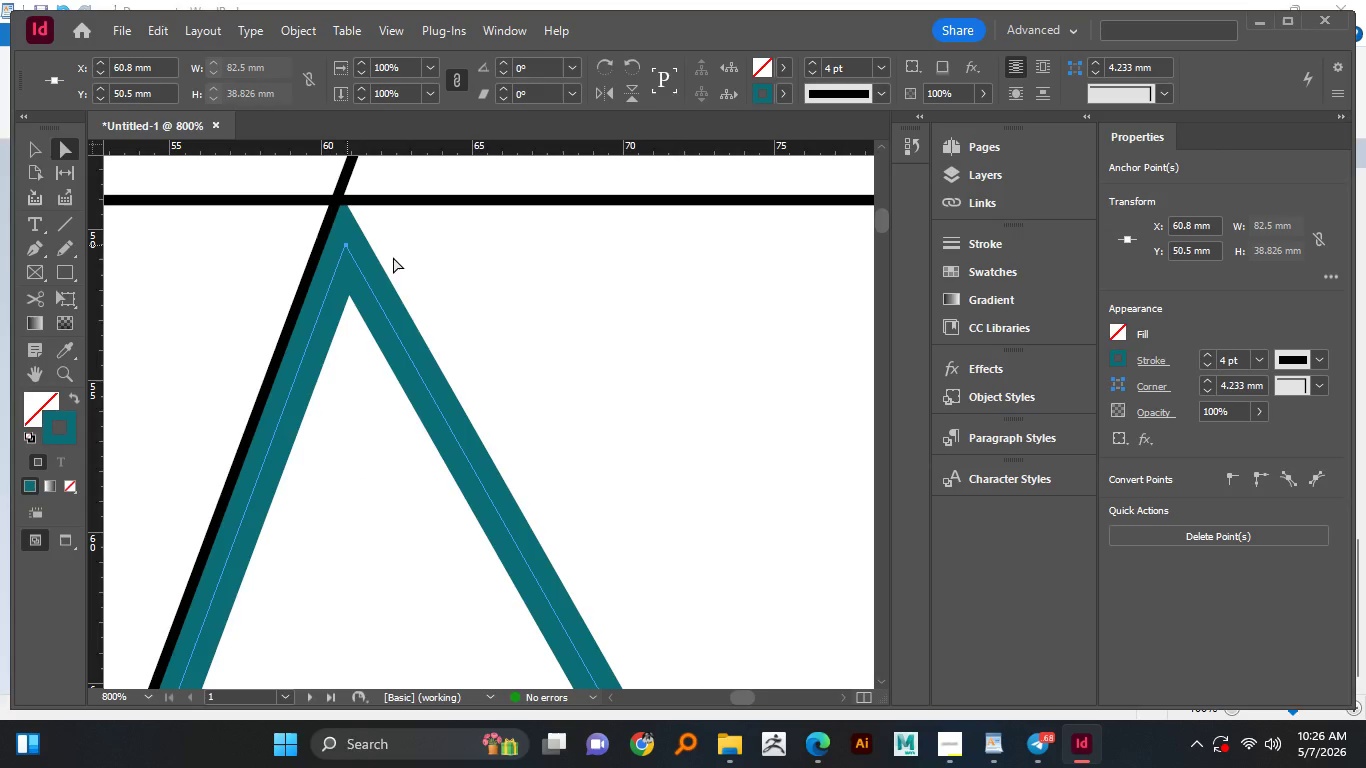 
key(Shift+ShiftLeft)
 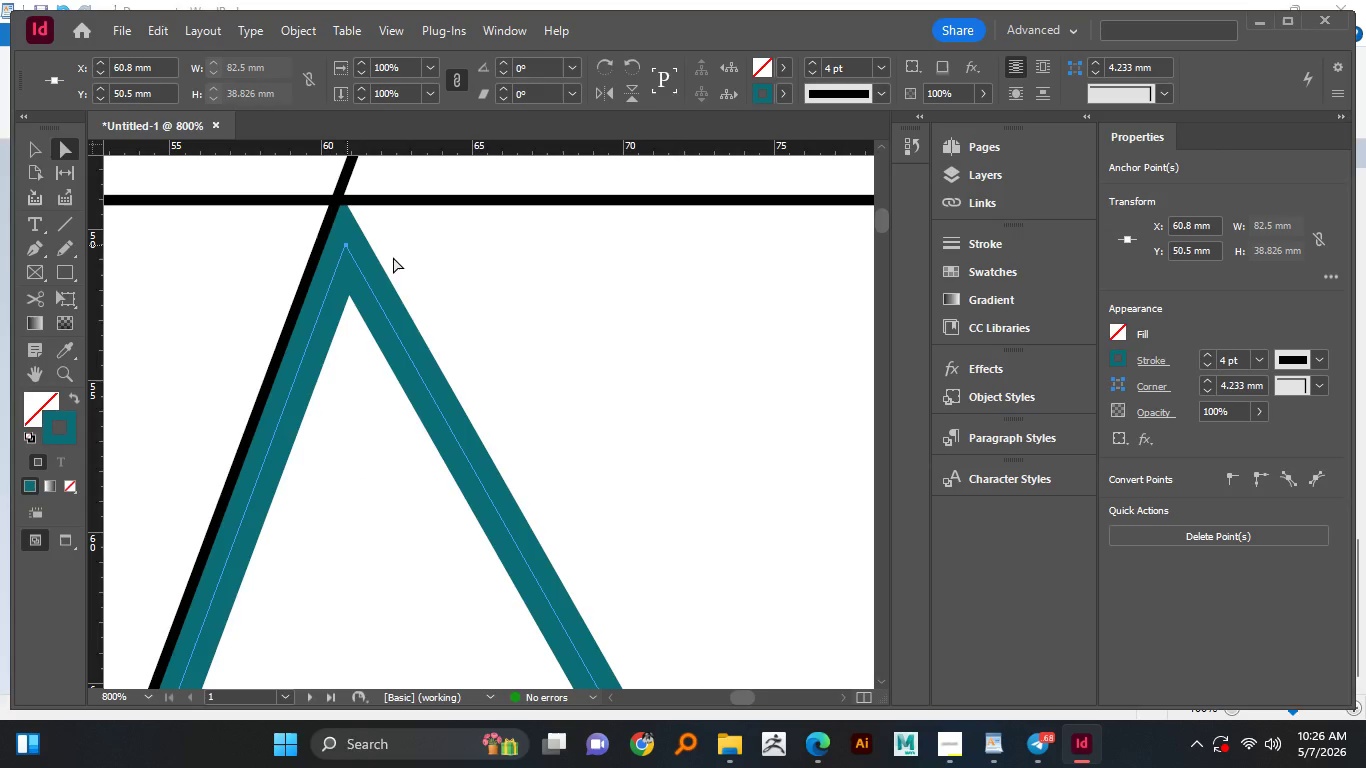 
key(Shift+ShiftLeft)
 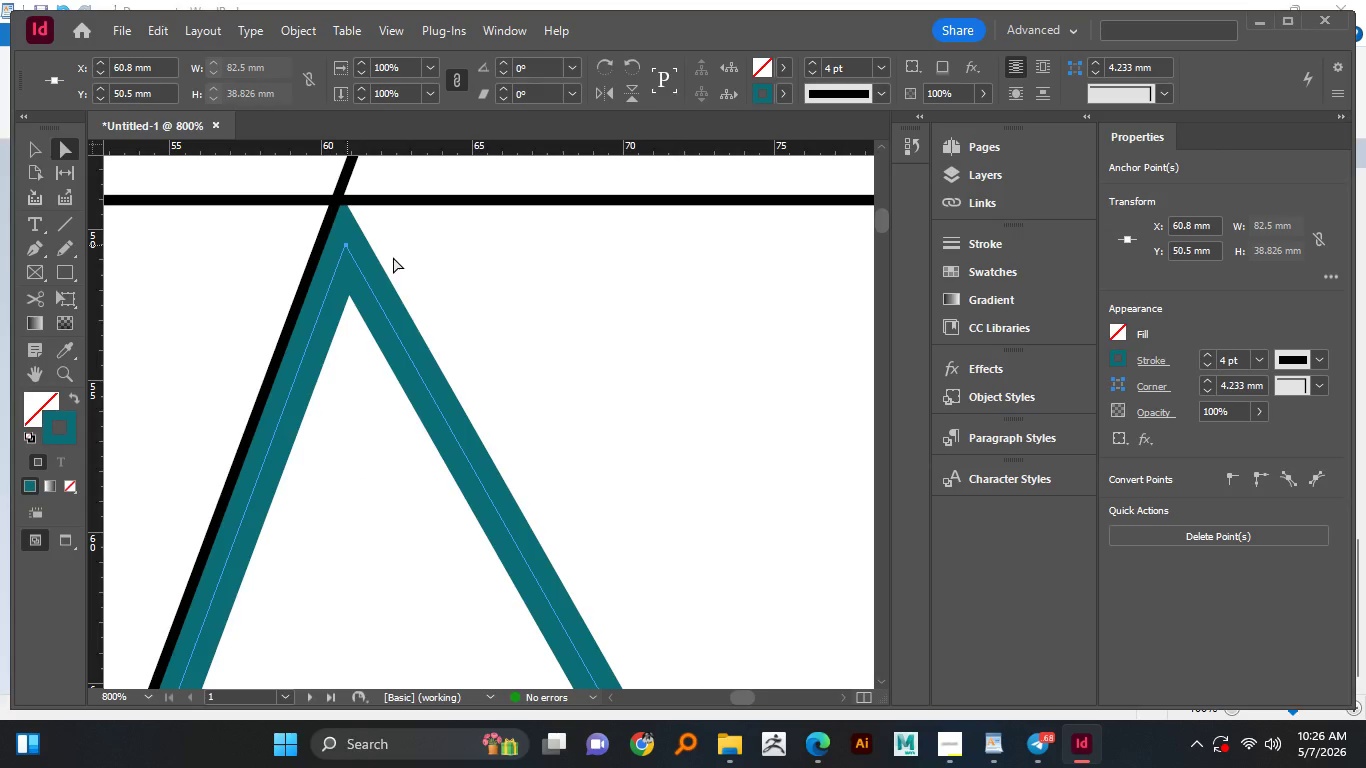 
key(Shift+ShiftLeft)
 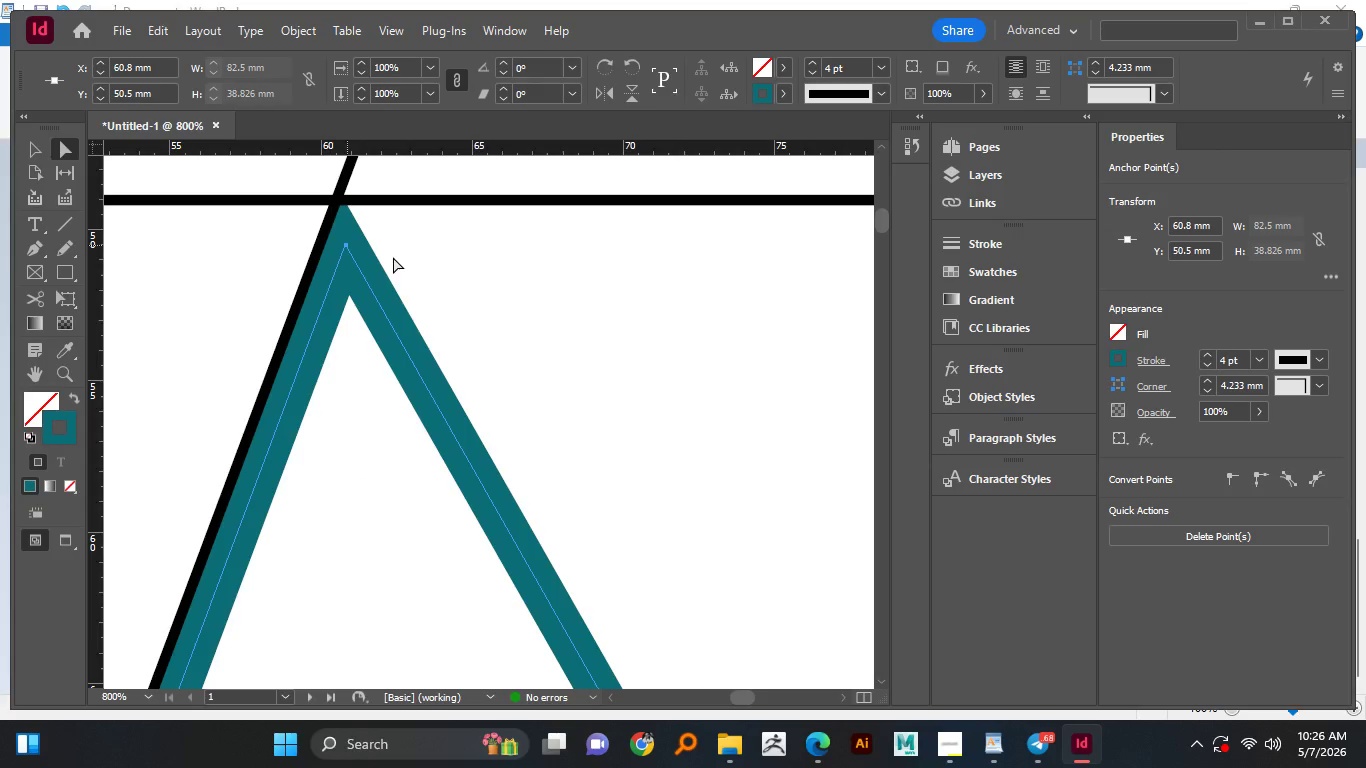 
key(Shift+ShiftLeft)
 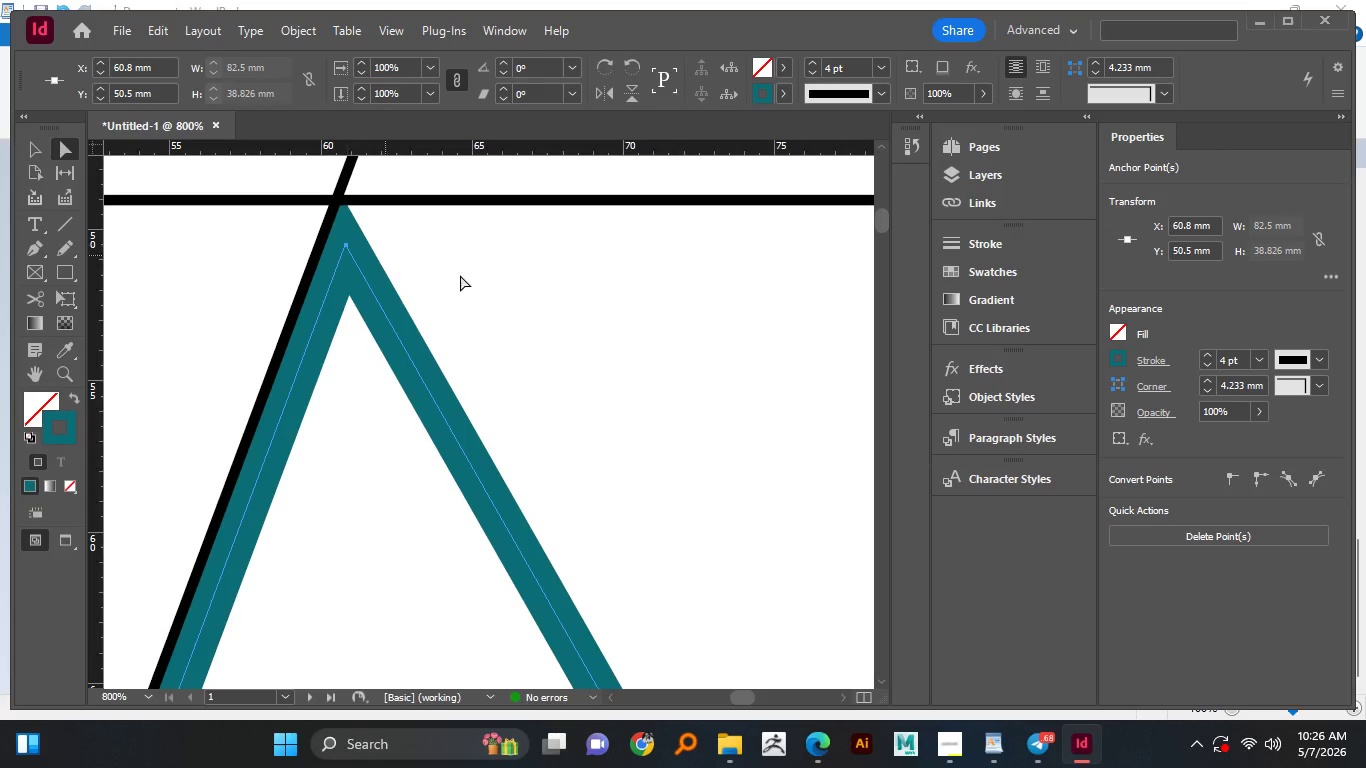 
key(Shift+ShiftLeft)
 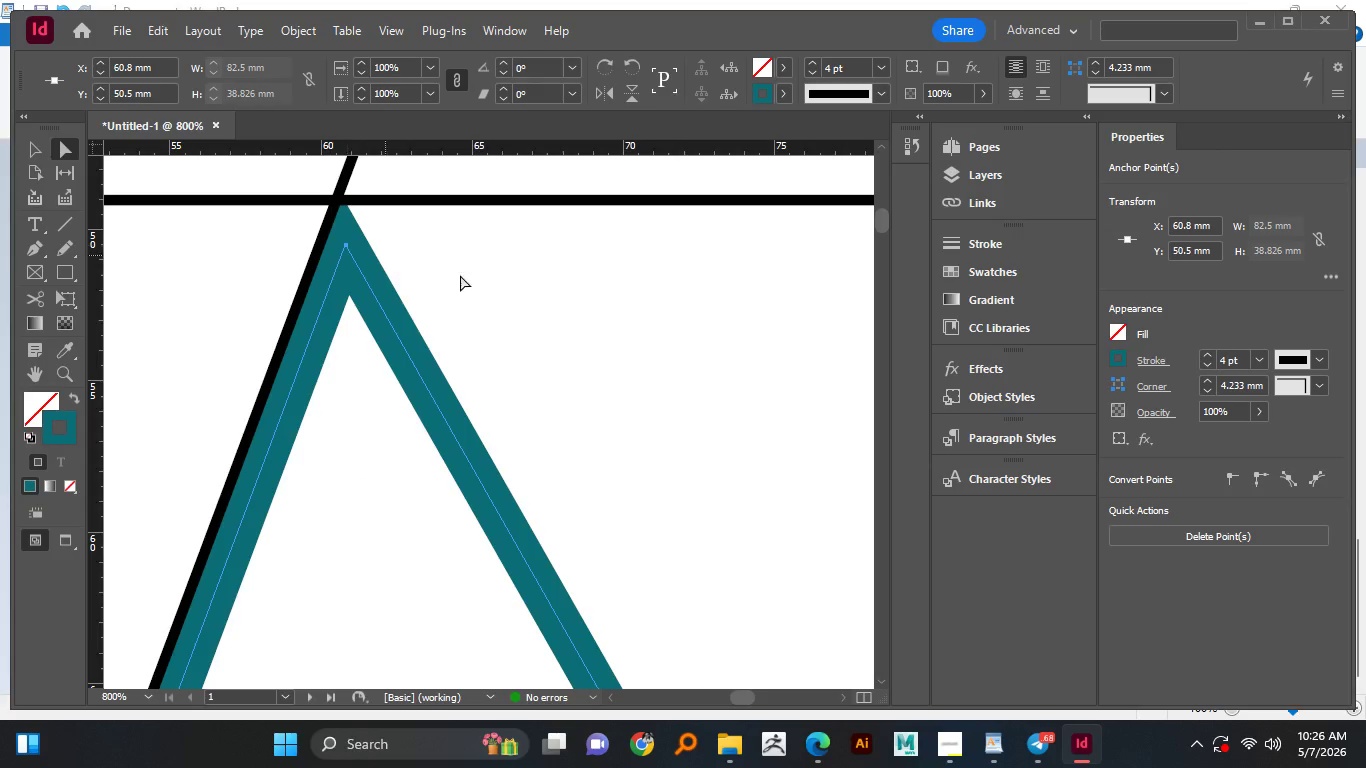 
key(Shift+ShiftLeft)
 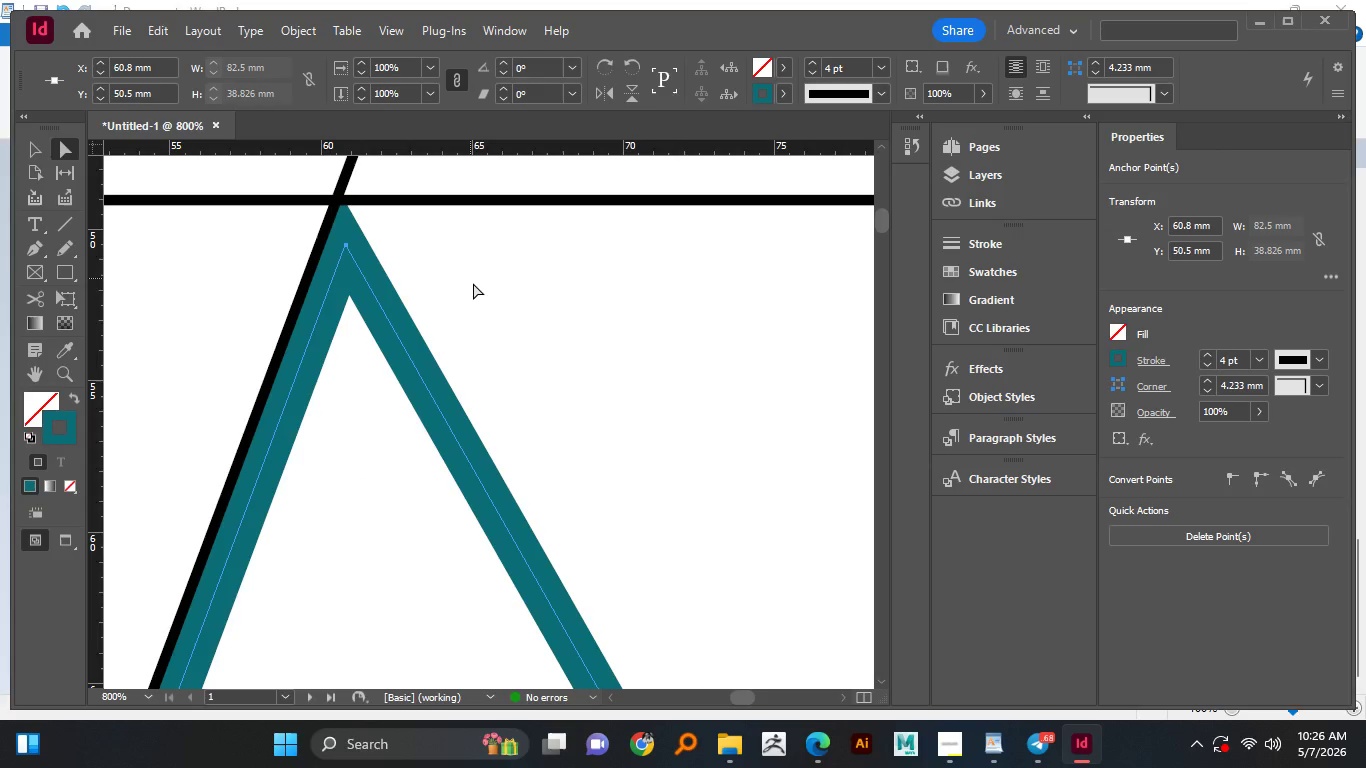 
key(Shift+ShiftLeft)
 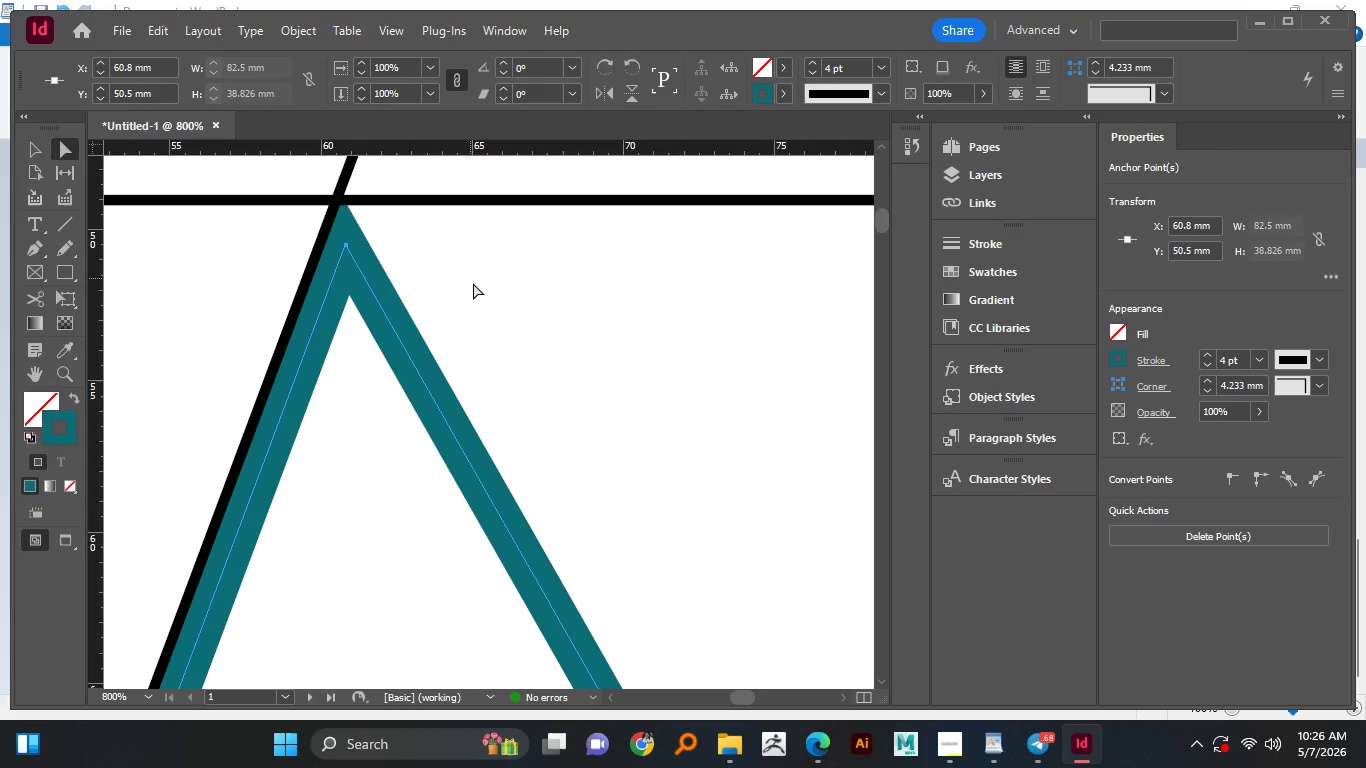 
key(Shift+ShiftLeft)
 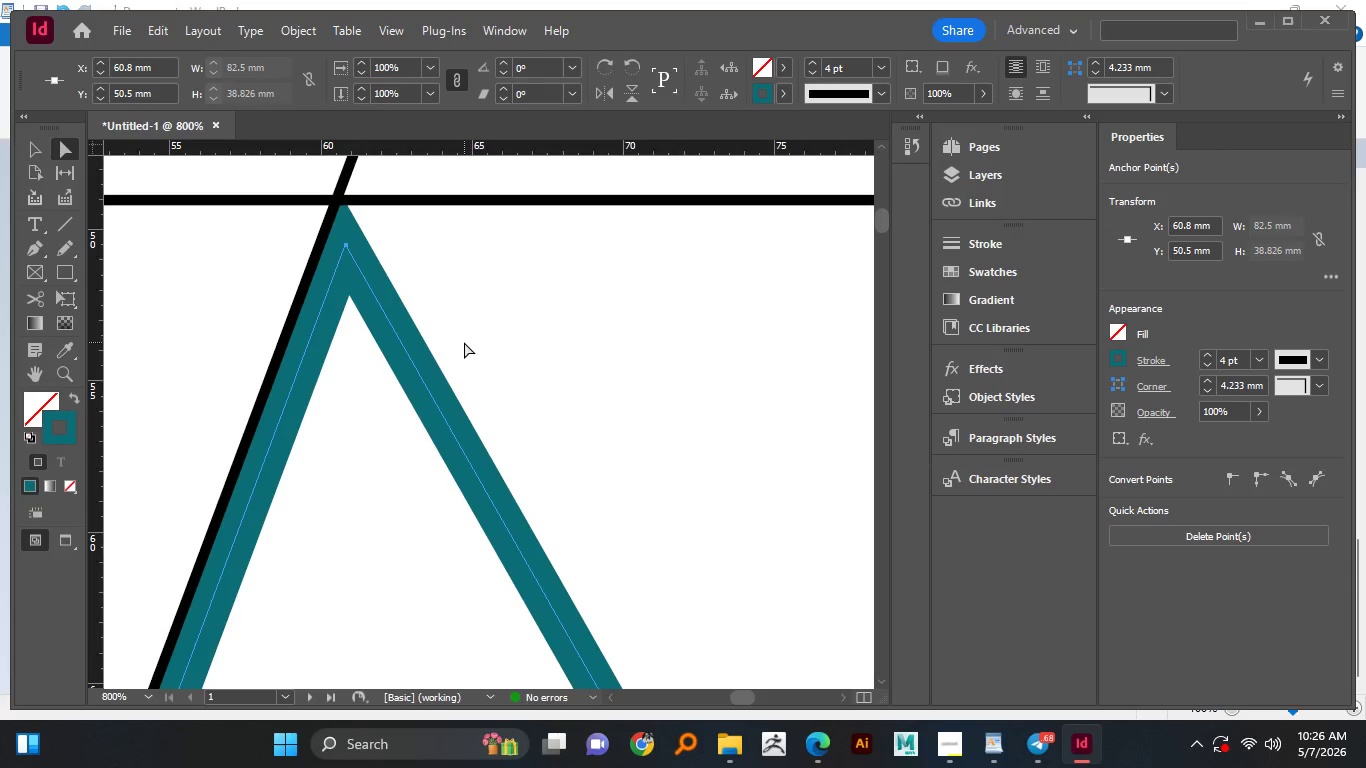 
hold_key(key=AltLeft, duration=1.52)
scroll: coordinate [464, 342], scroll_direction: down, amount: 2.0
 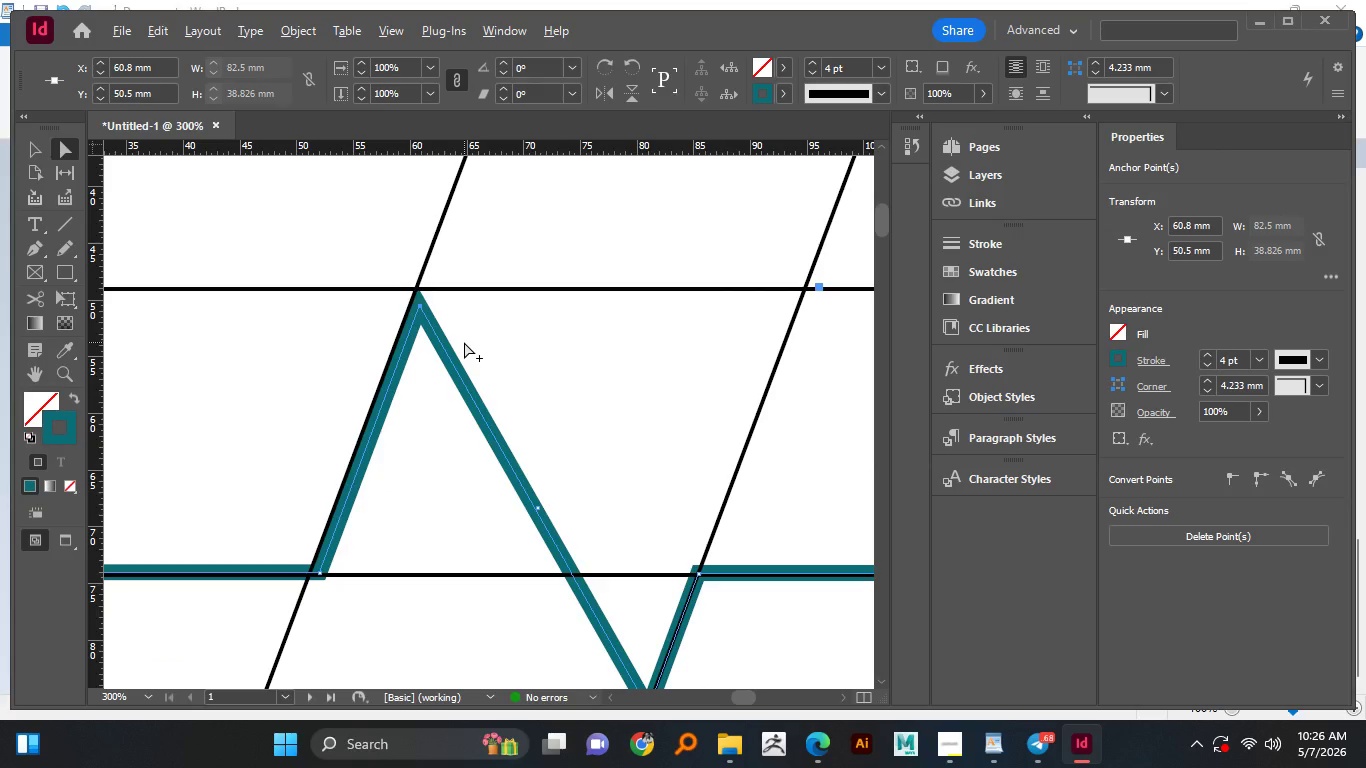 
hold_key(key=AltLeft, duration=1.5)
 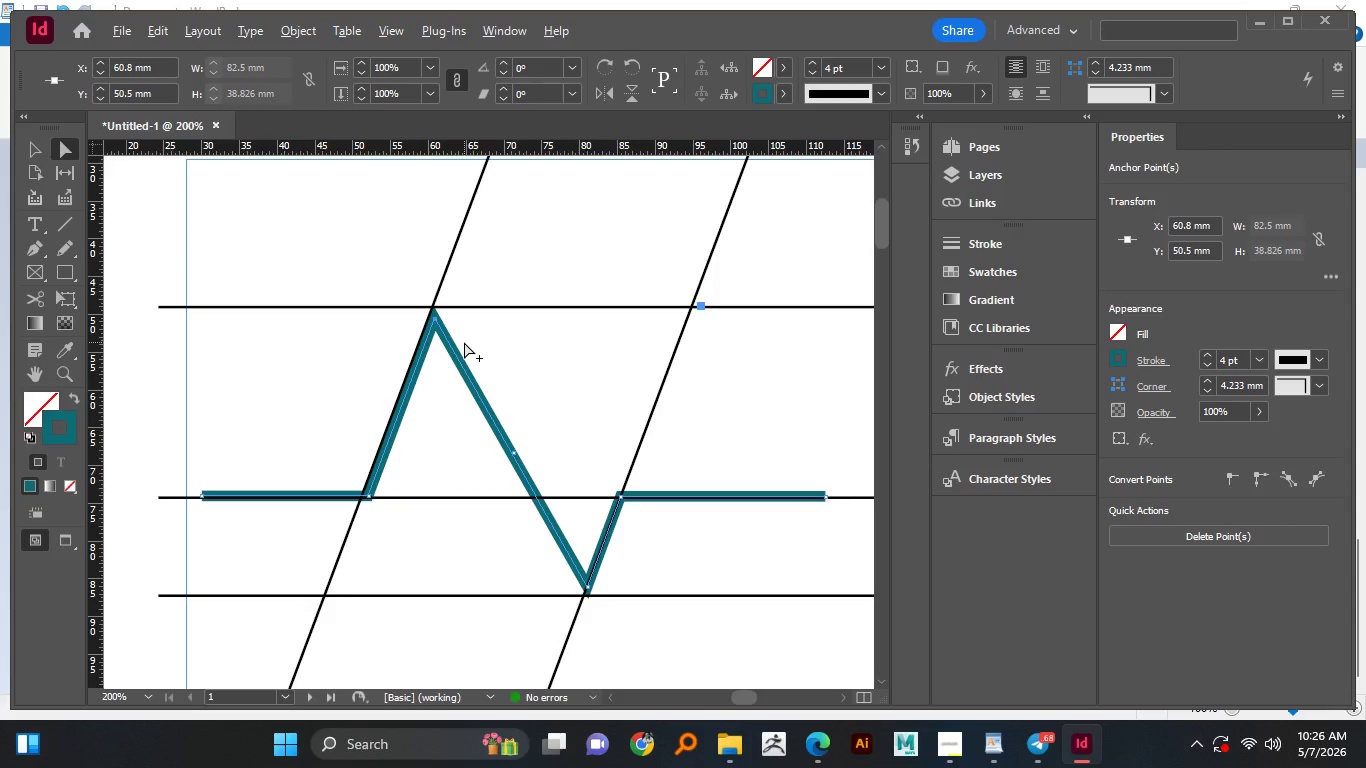 
hold_key(key=AltLeft, duration=1.5)
scroll: coordinate [464, 342], scroll_direction: down, amount: 1.0
 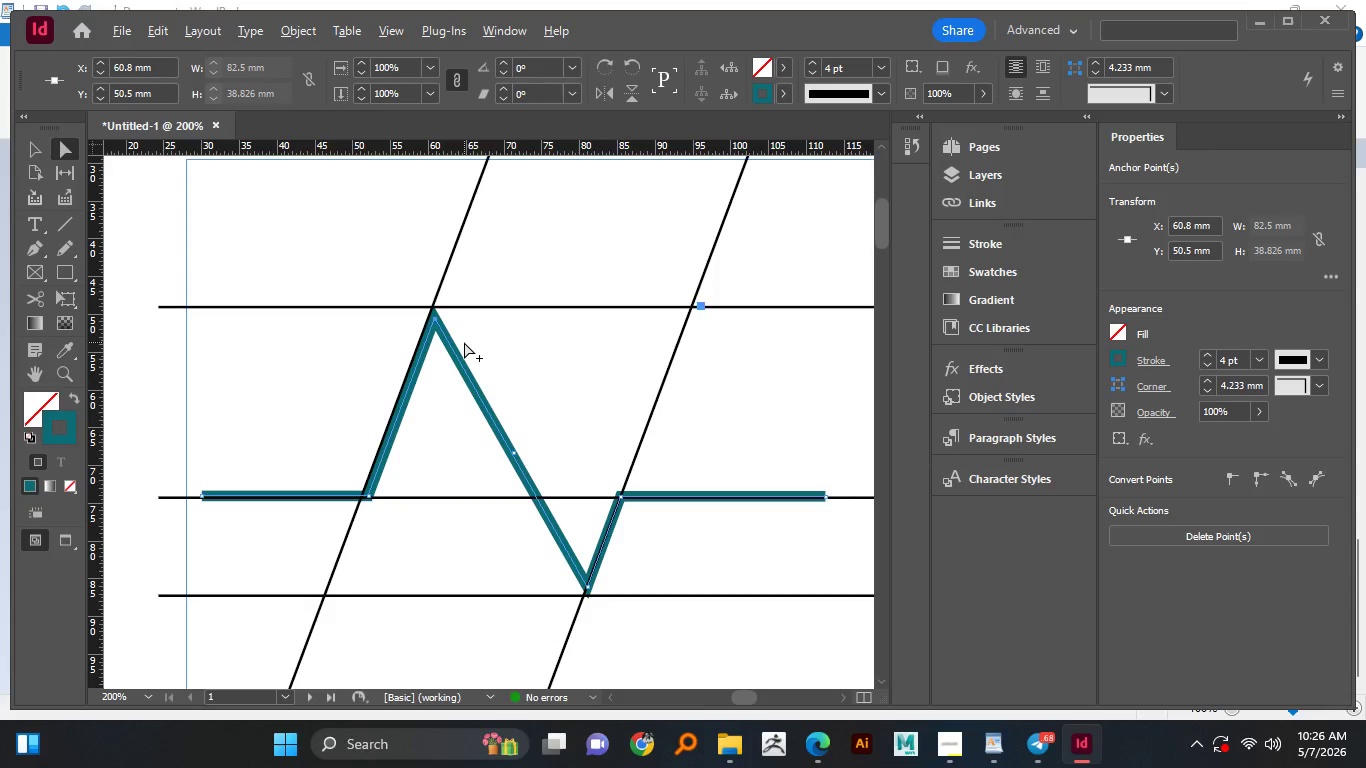 
hold_key(key=AltLeft, duration=1.51)
scroll: coordinate [464, 342], scroll_direction: down, amount: 1.0
 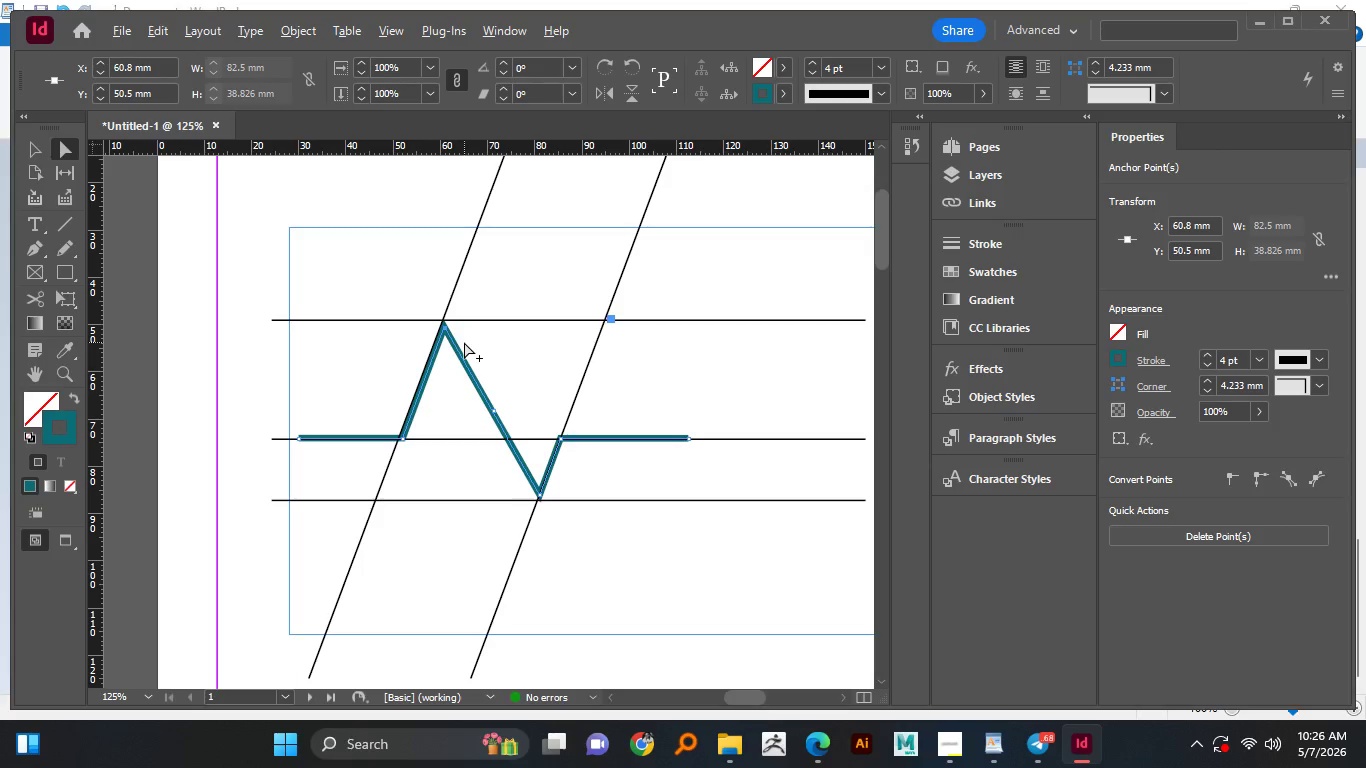 
hold_key(key=AltLeft, duration=0.89)
 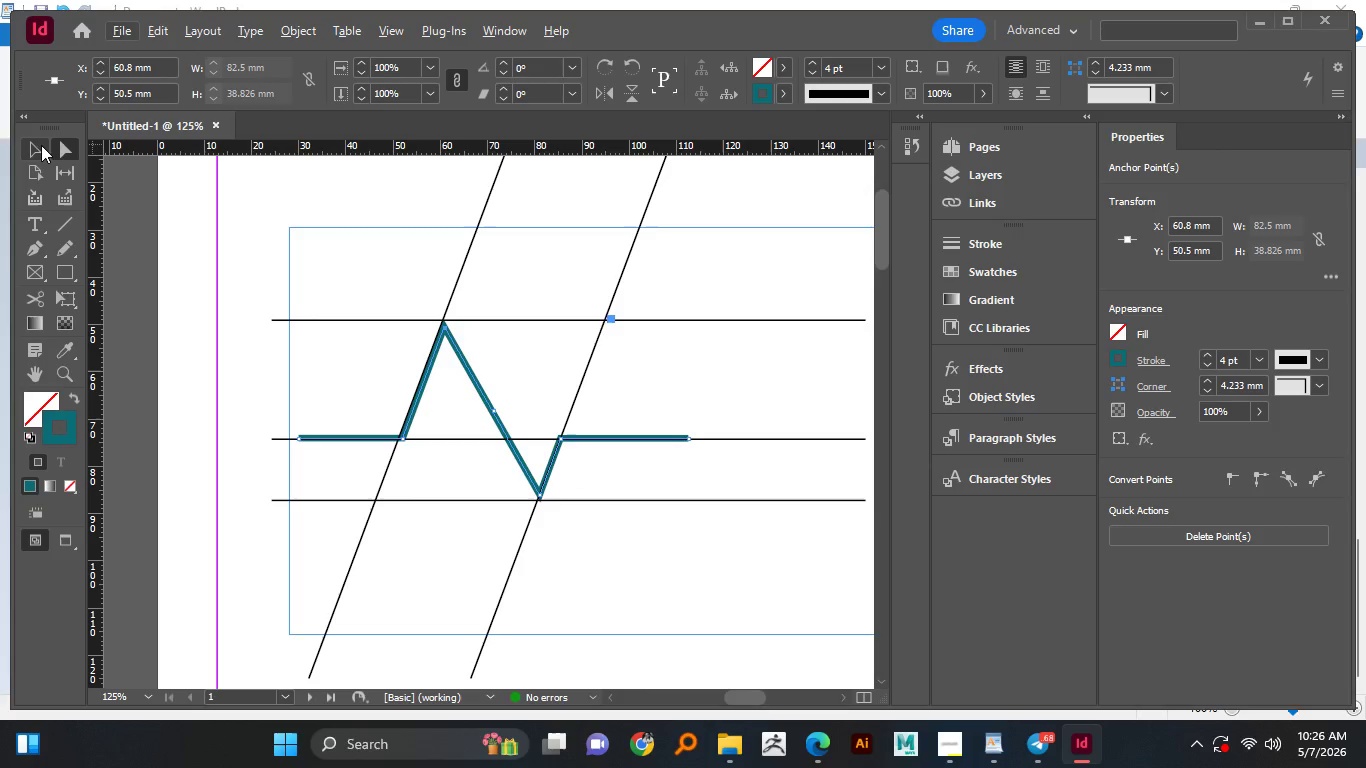 
hold_key(key=AltLeft, duration=2.56)
left_click([283, 392])
 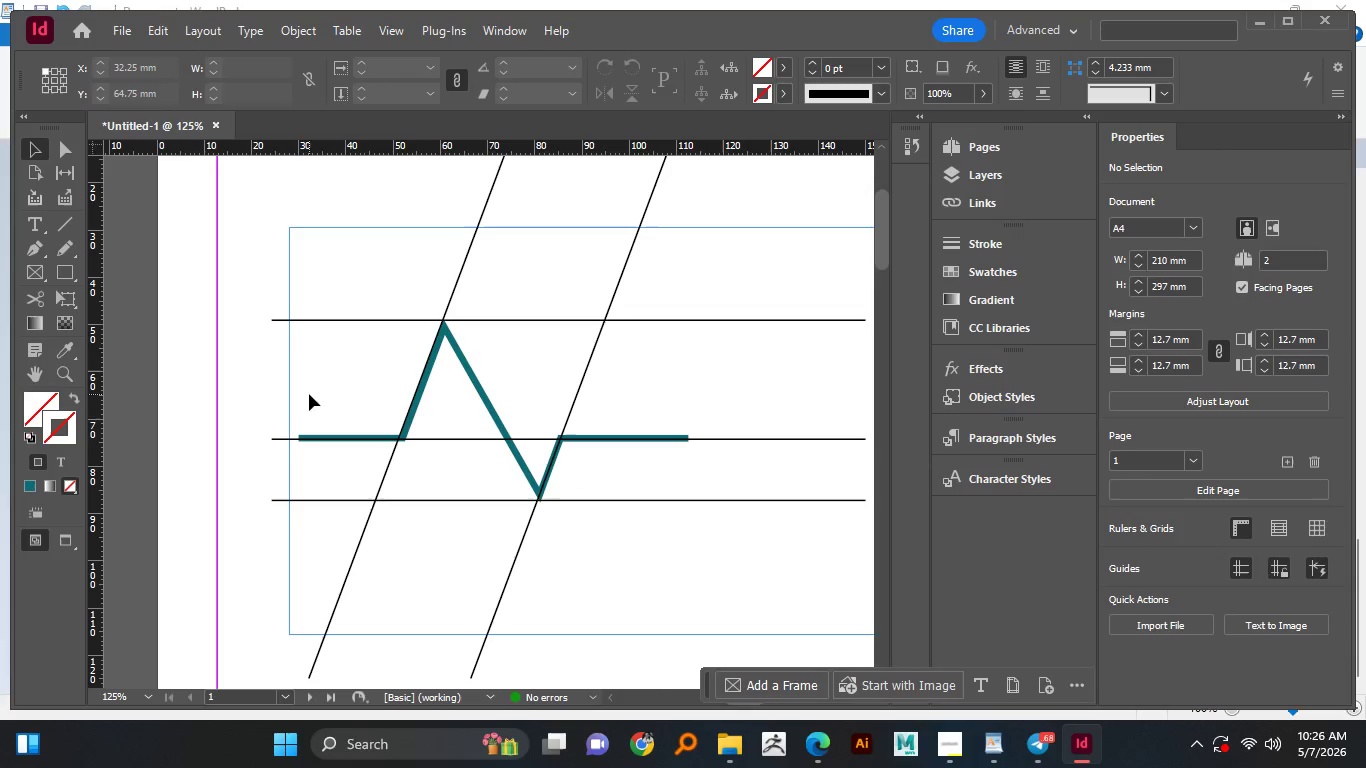 
hold_key(key=AltLeft, duration=1.52)
scroll: coordinate [309, 394], scroll_direction: down, amount: 2.0
 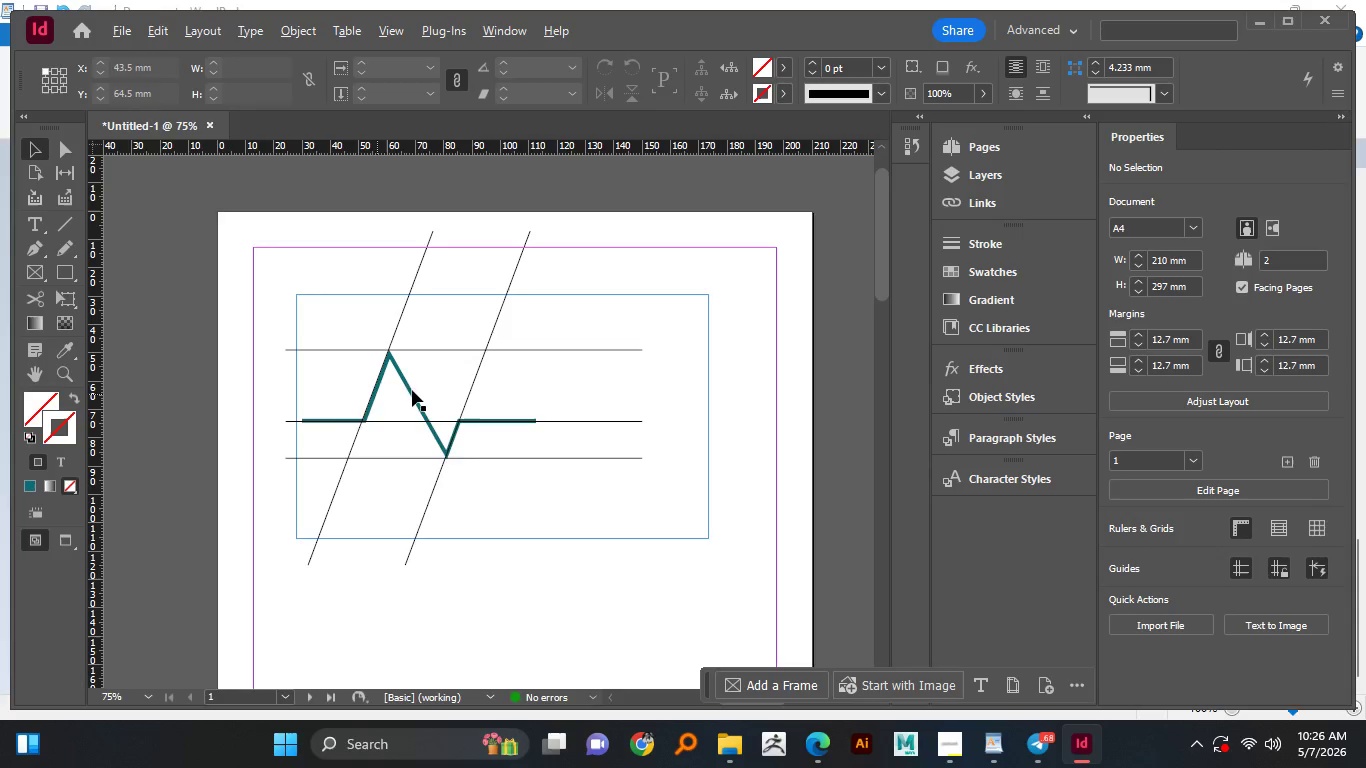 
hold_key(key=AltLeft, duration=0.53)
 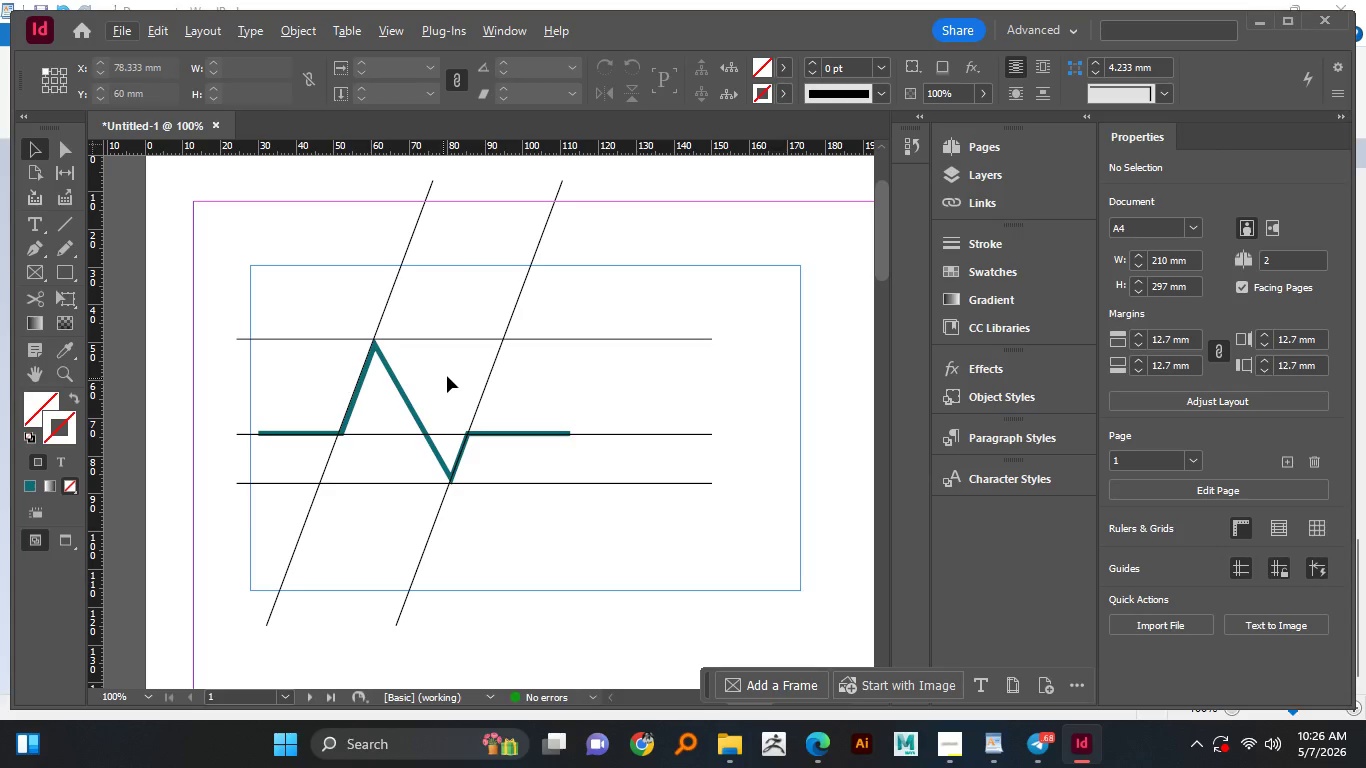 
scroll: coordinate [433, 385], scroll_direction: none, amount: 0.0
 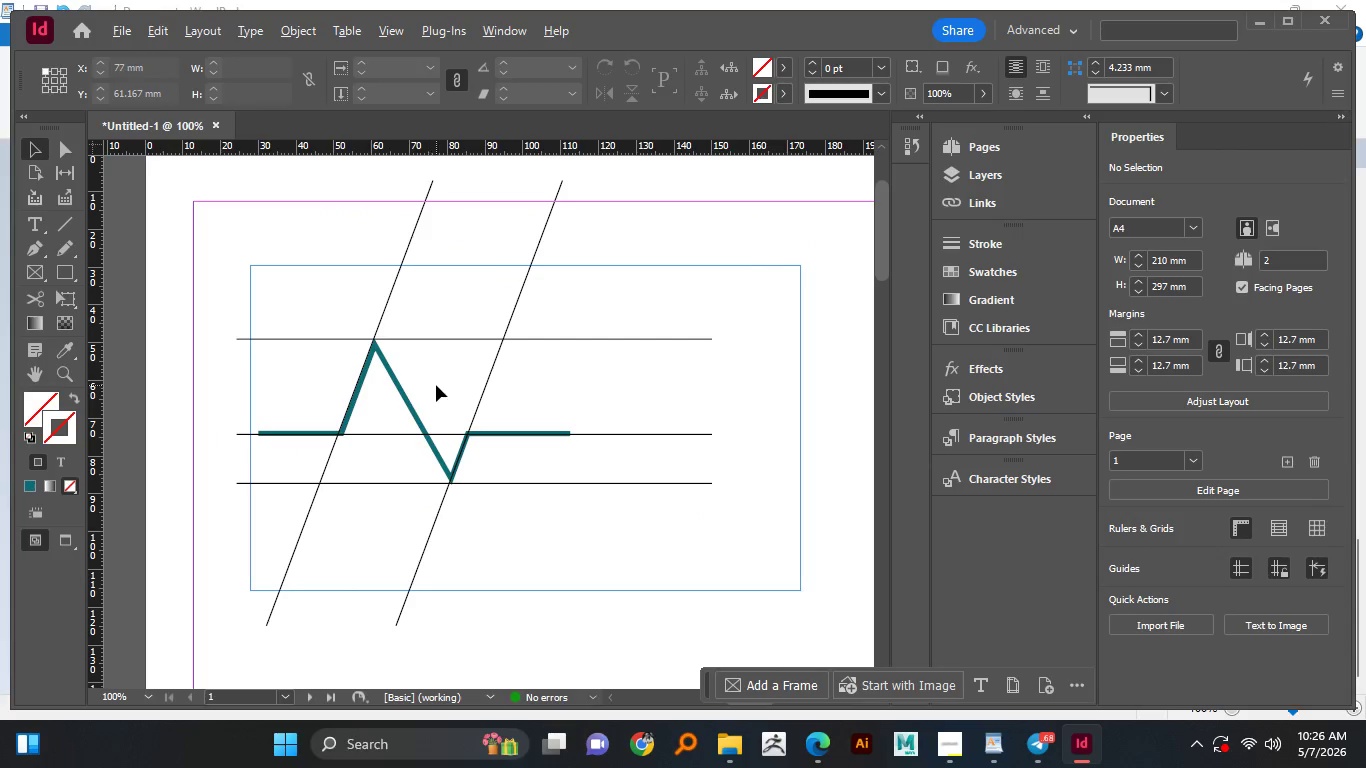 
left_click_drag(start_coordinate=[637, 250], to_coordinate=[657, 315])
 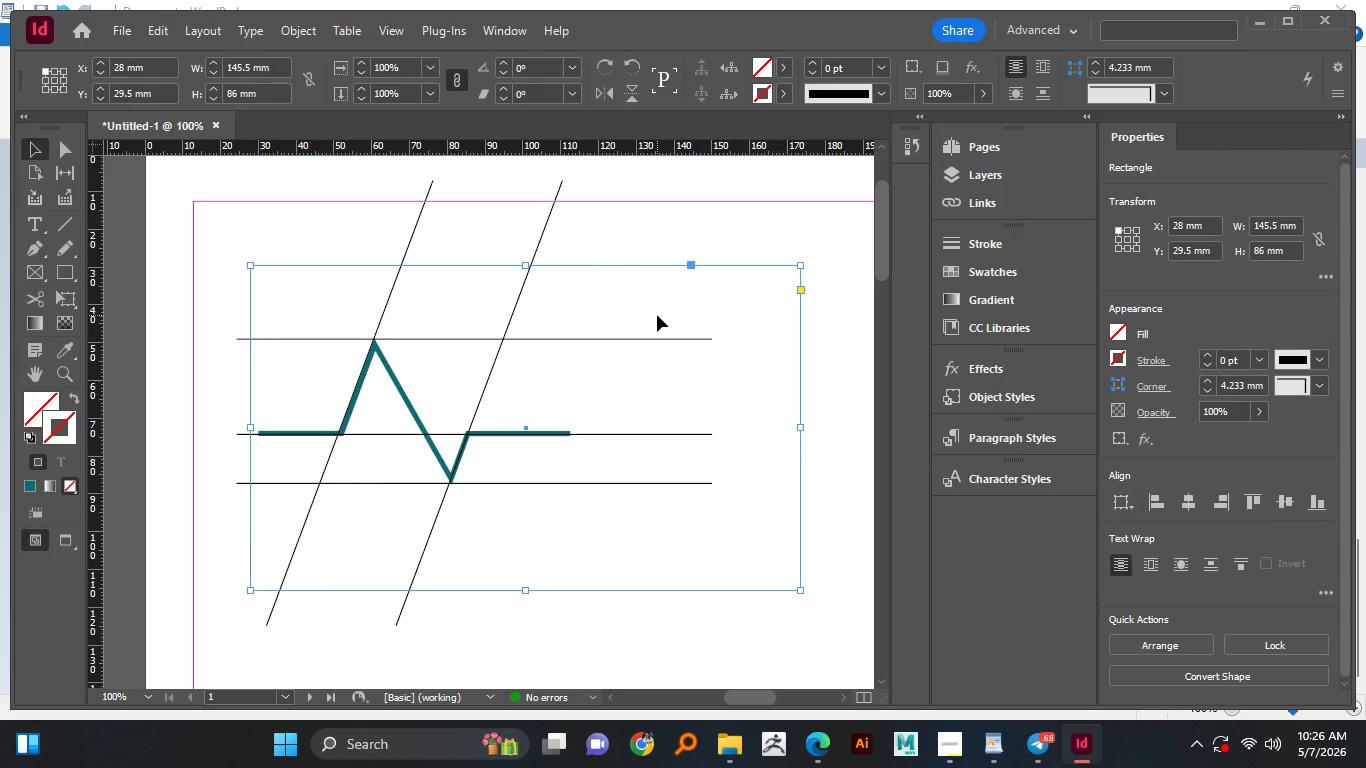 
key(Delete)
 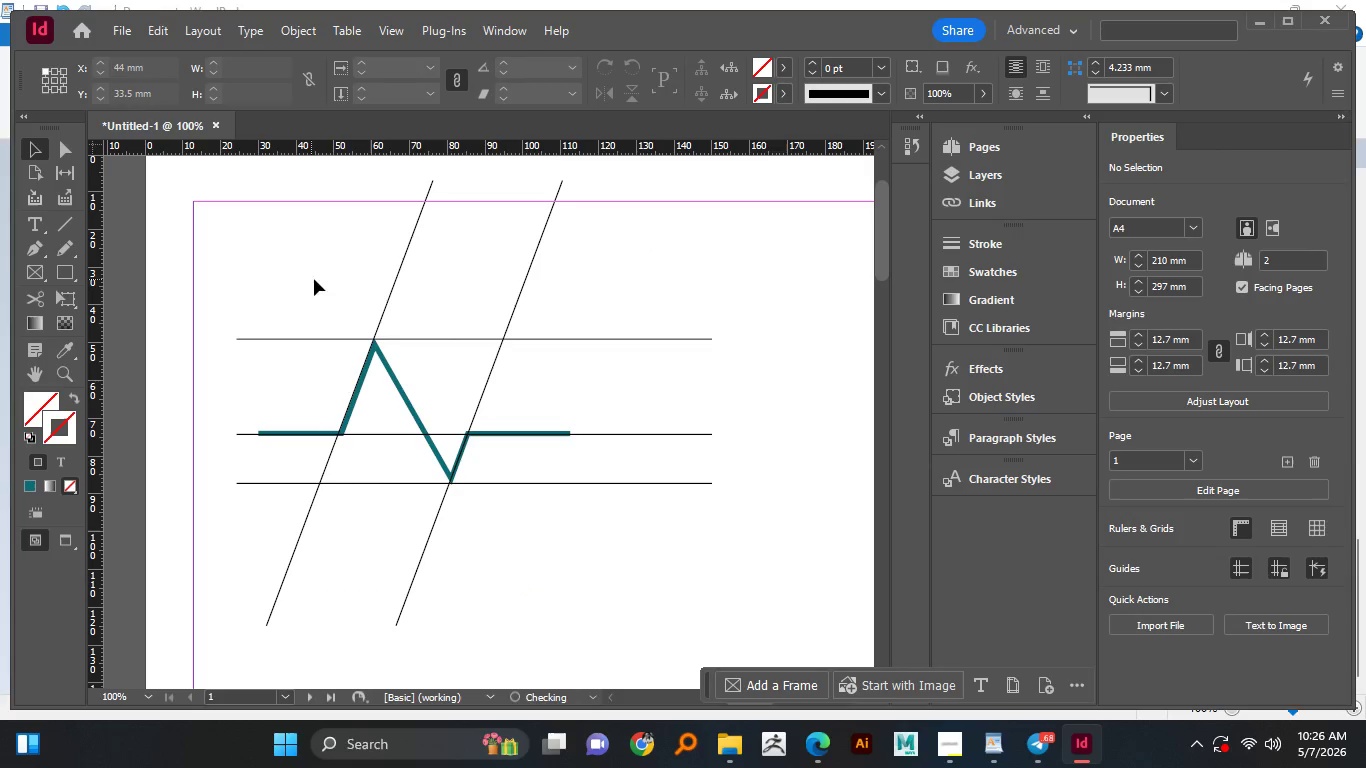 
left_click_drag(start_coordinate=[351, 289], to_coordinate=[552, 314])
 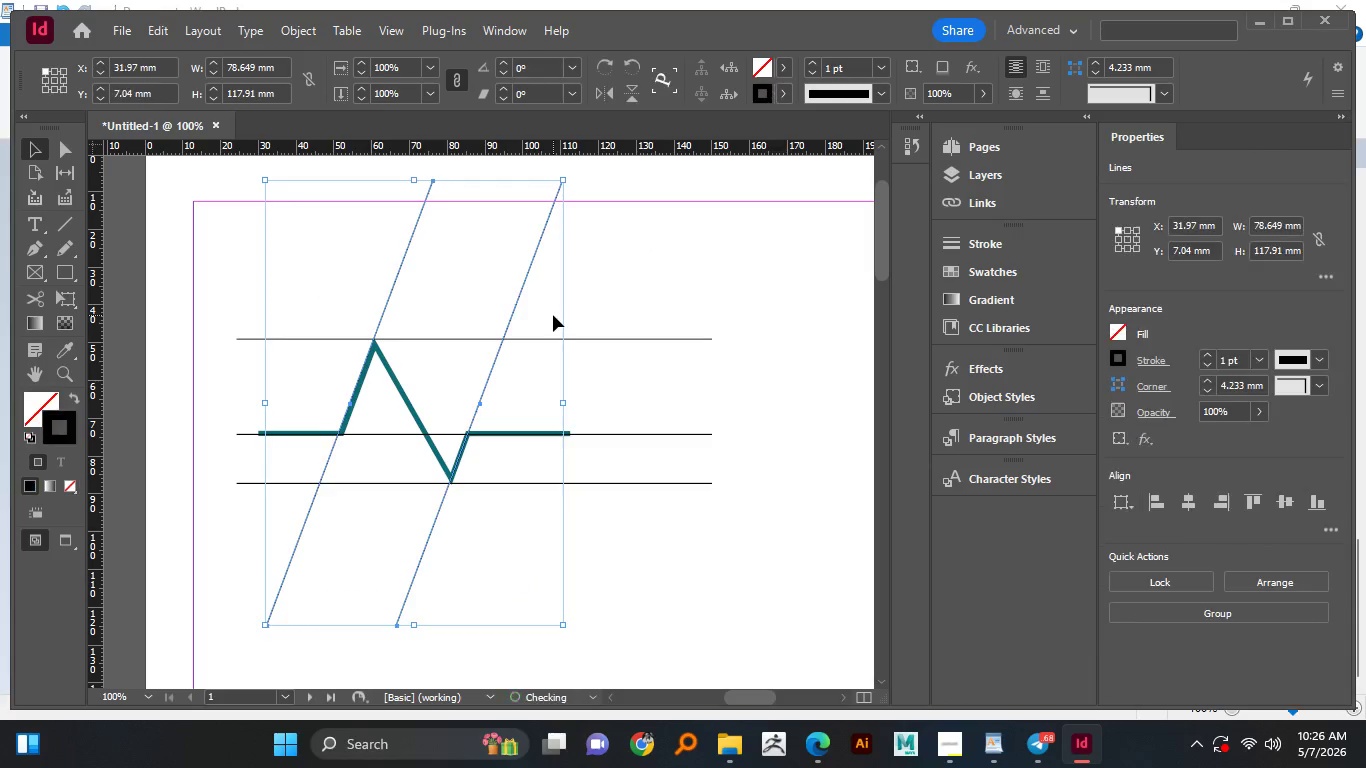 
key(Delete)
 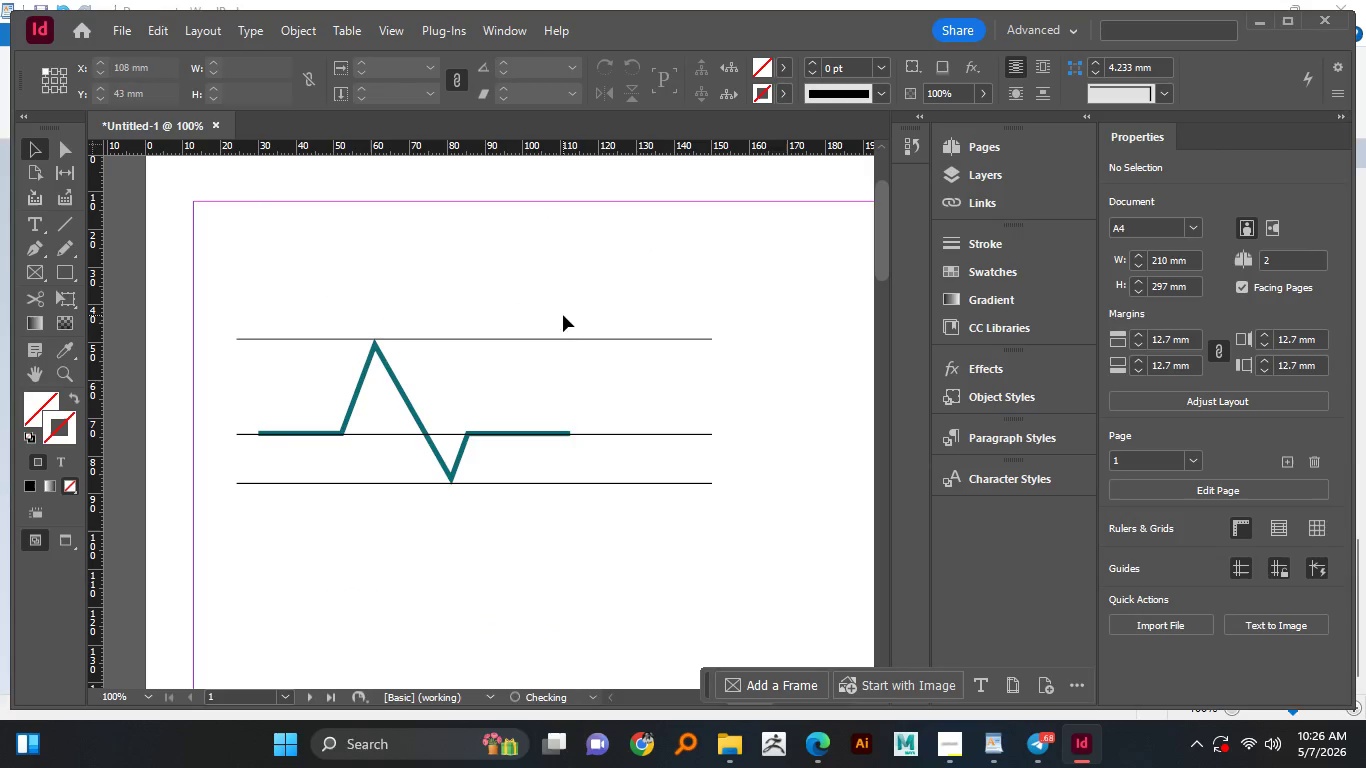 
left_click_drag(start_coordinate=[563, 315], to_coordinate=[576, 369])
 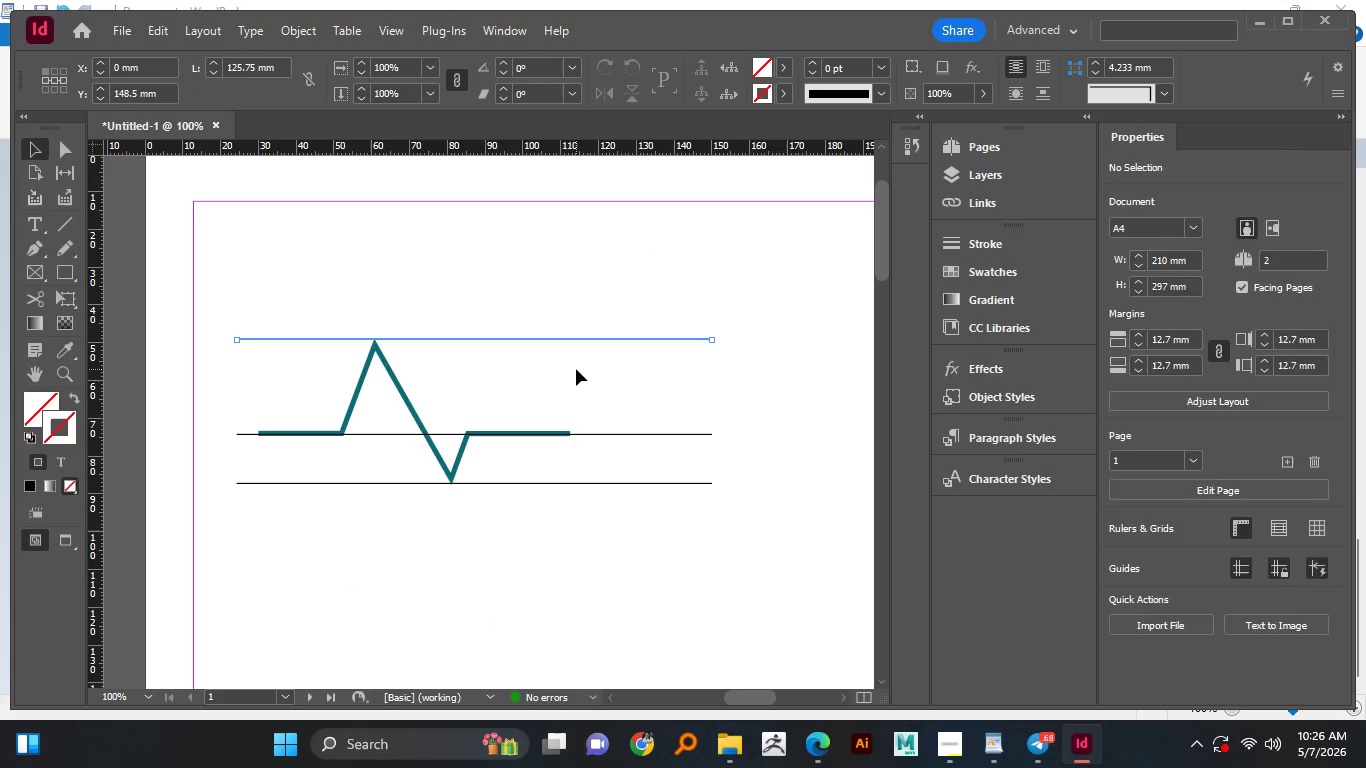 
key(Delete)
 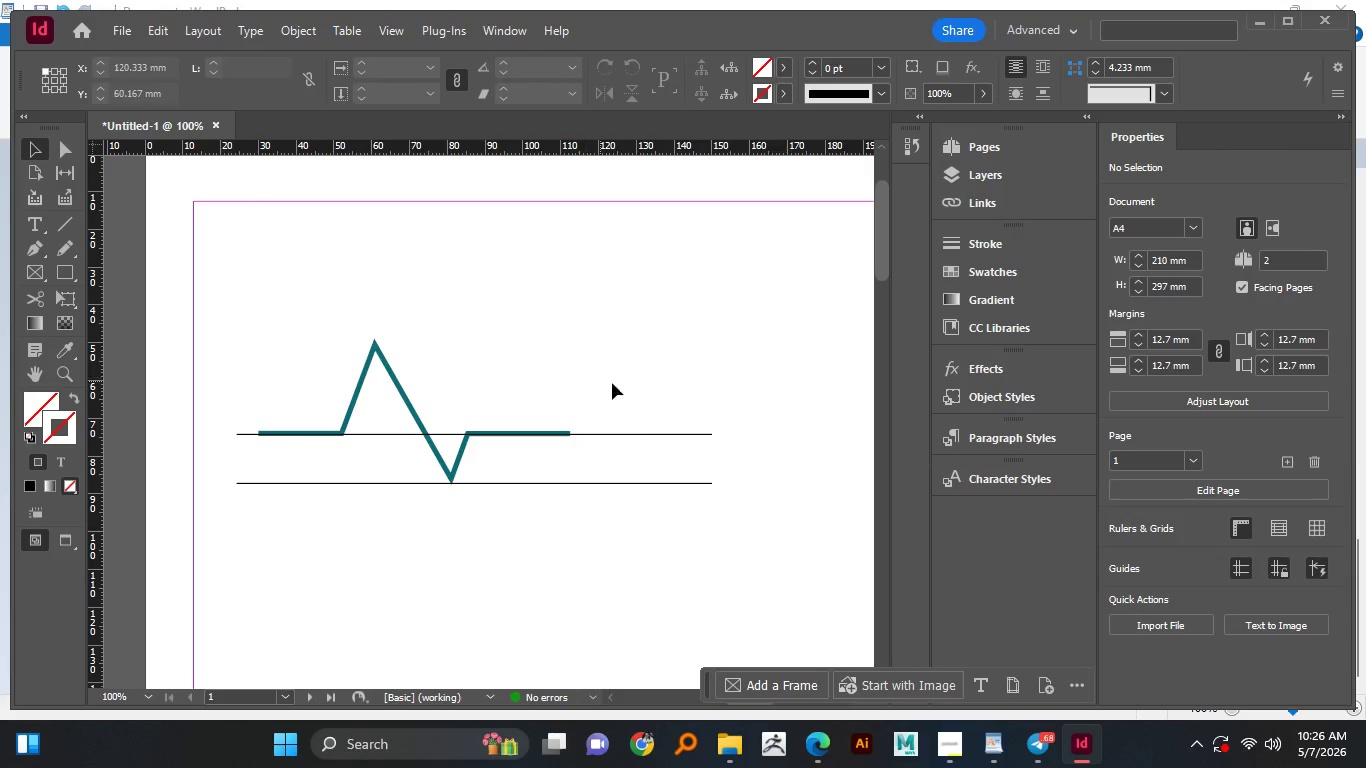 
left_click_drag(start_coordinate=[617, 385], to_coordinate=[645, 529])
 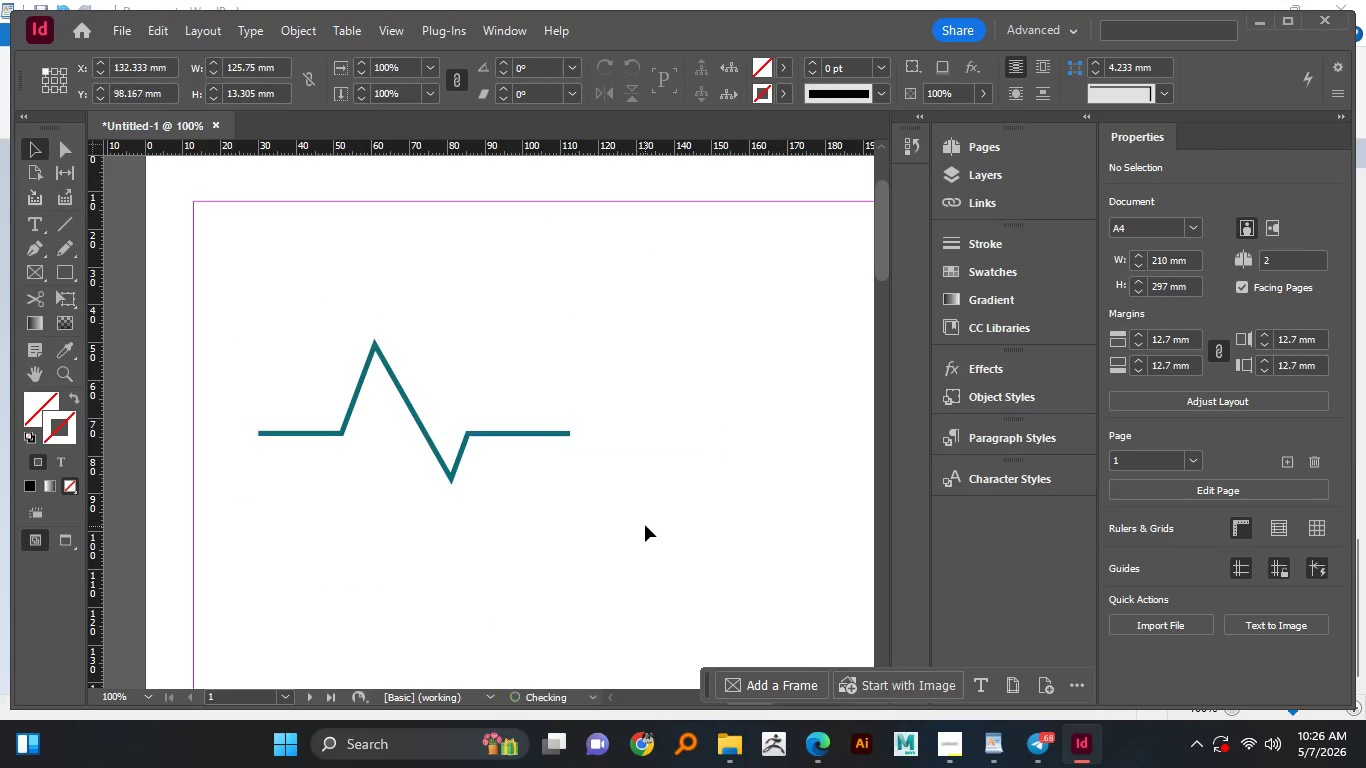 
key(Delete)
 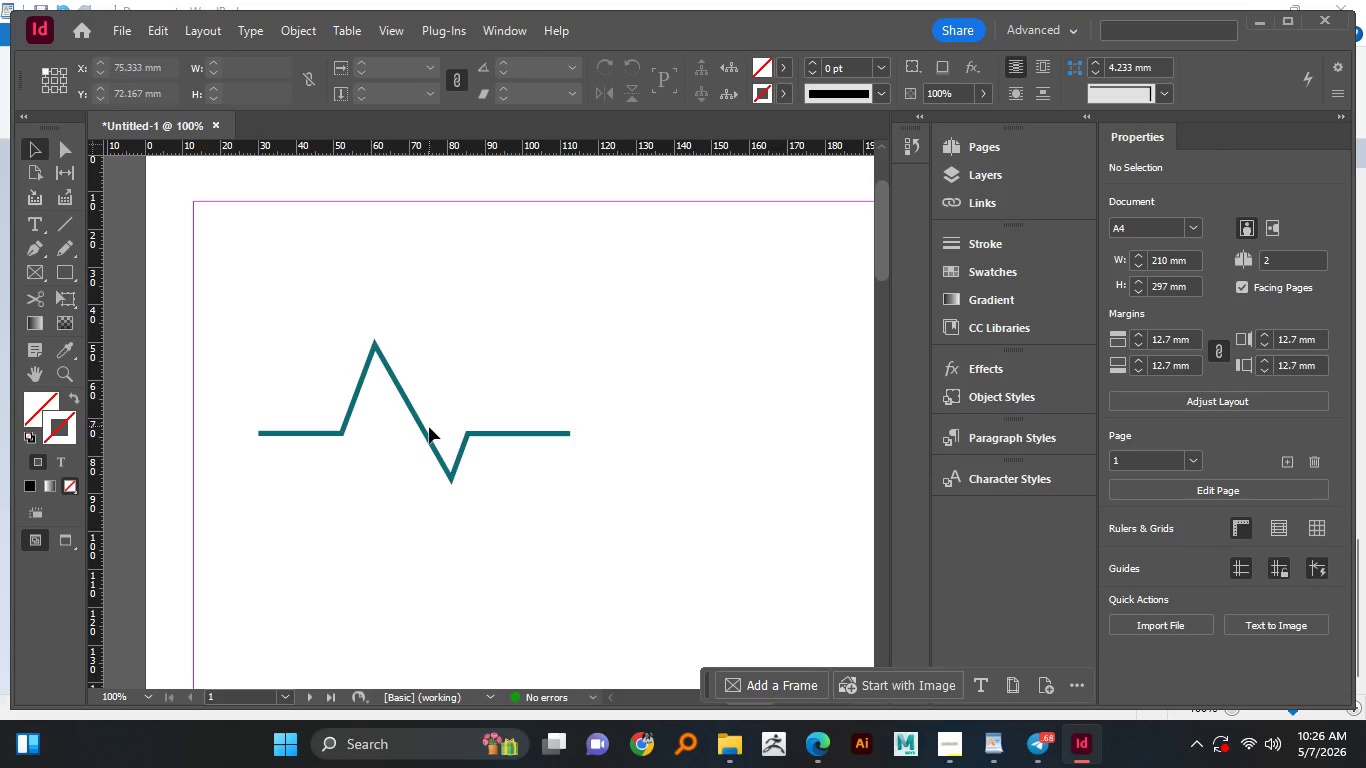 
double_click([426, 431])
 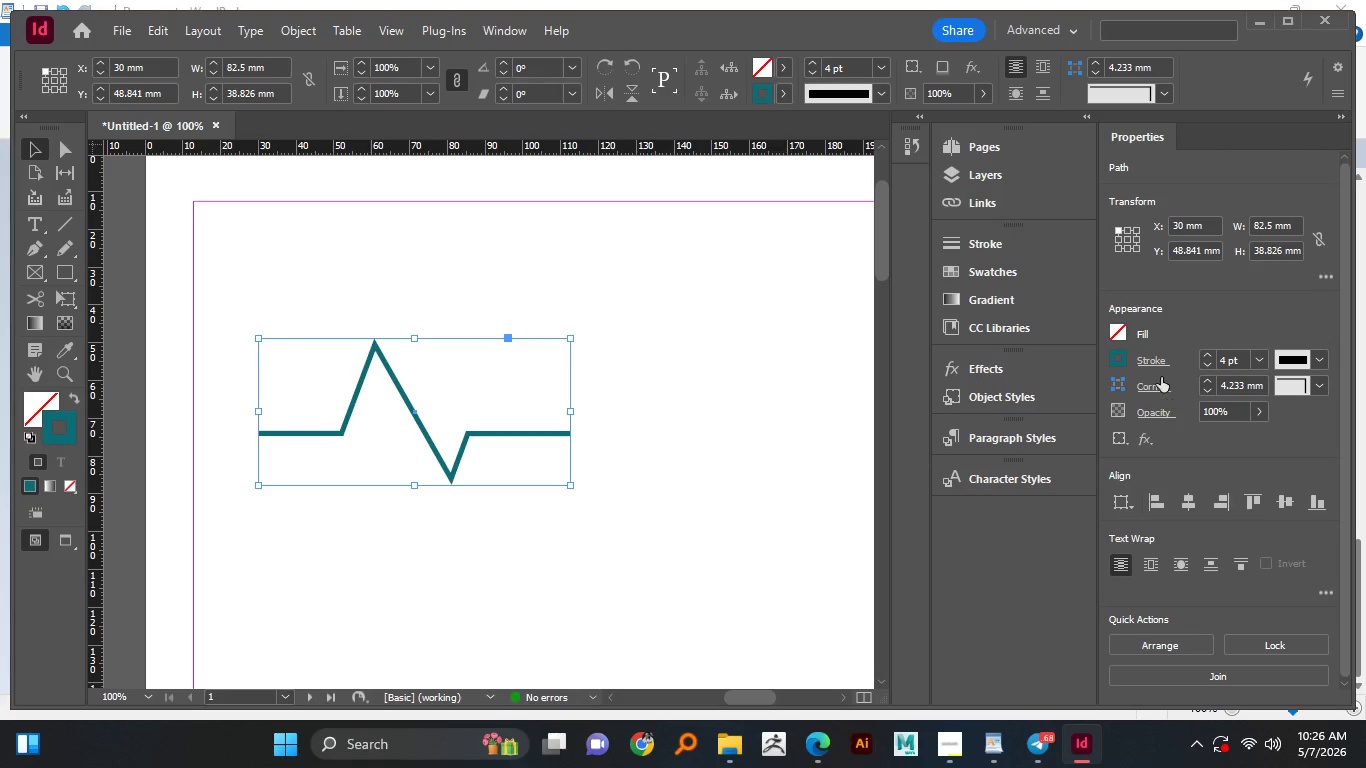 
left_click([1200, 354])
 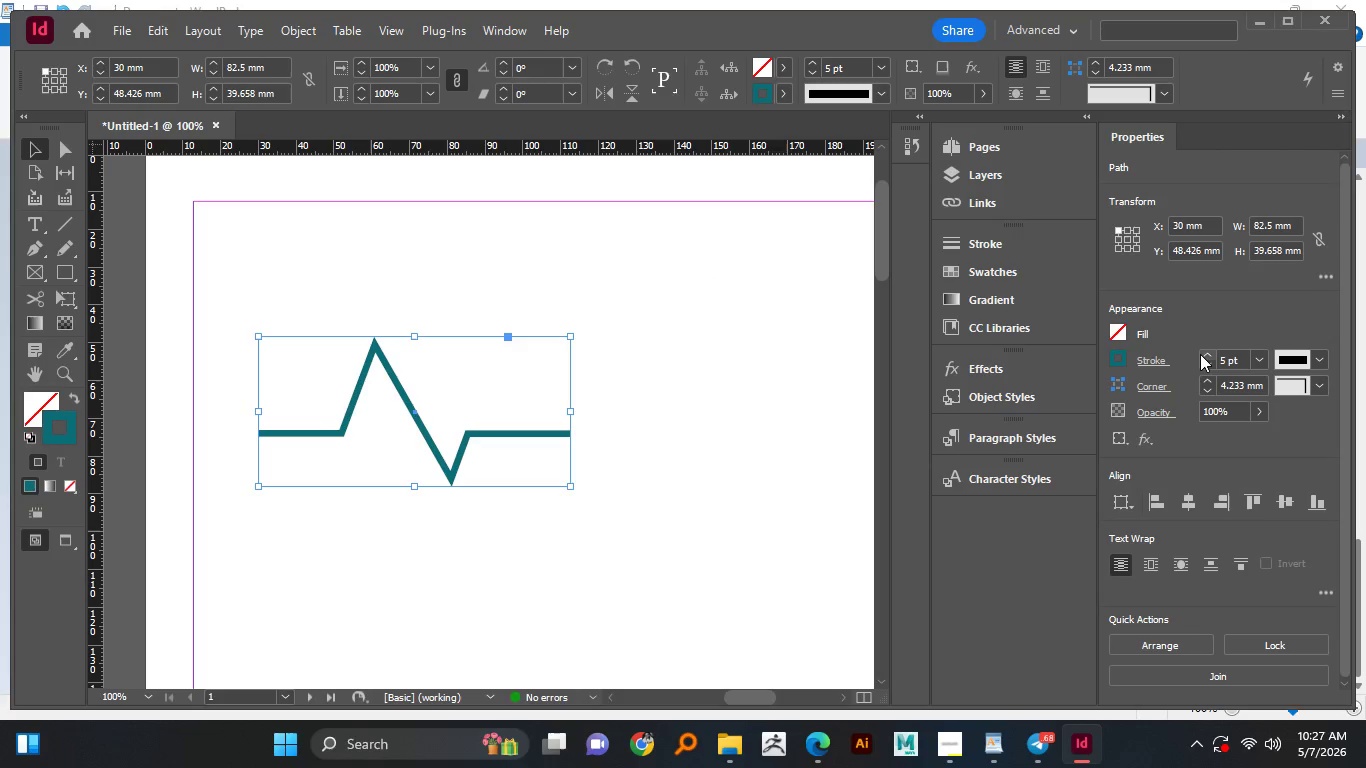 
left_click([1200, 354])
 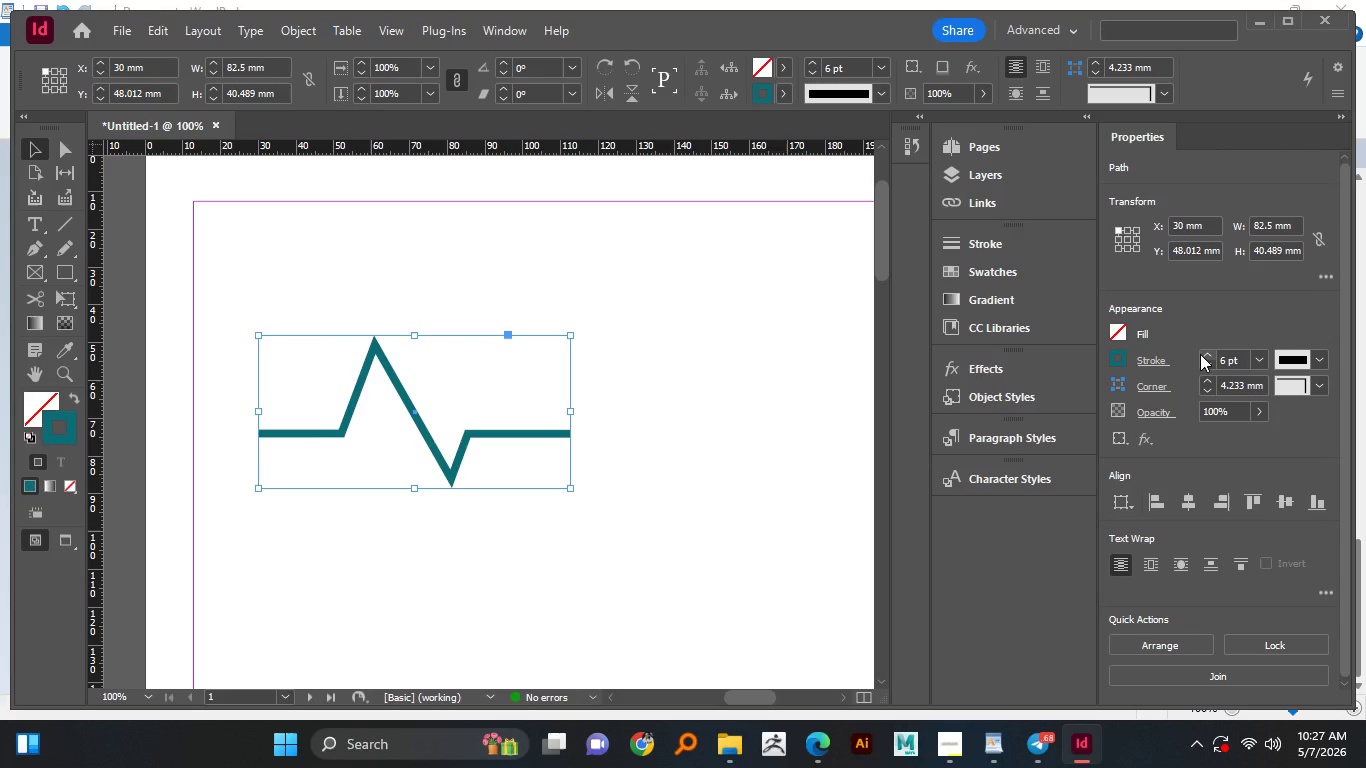 
left_click([1200, 354])
 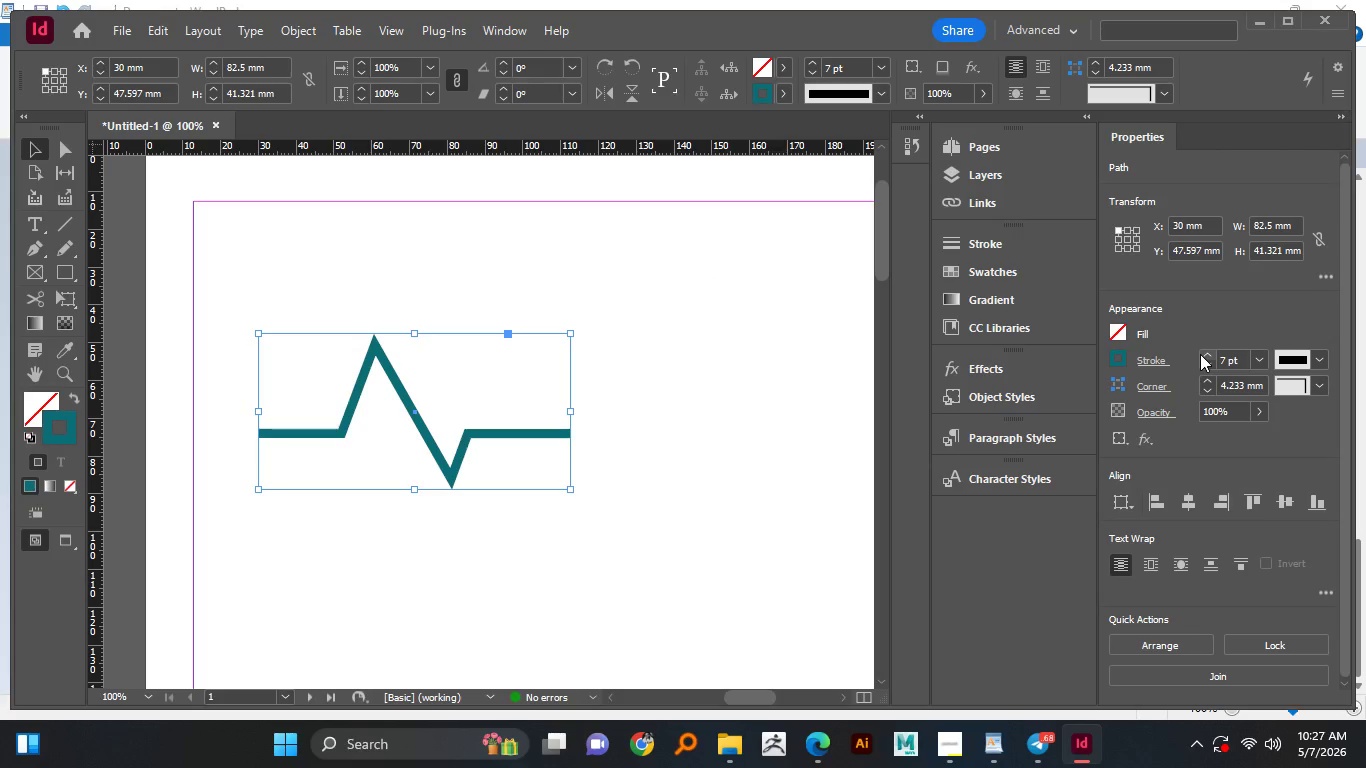 
left_click([1200, 354])
 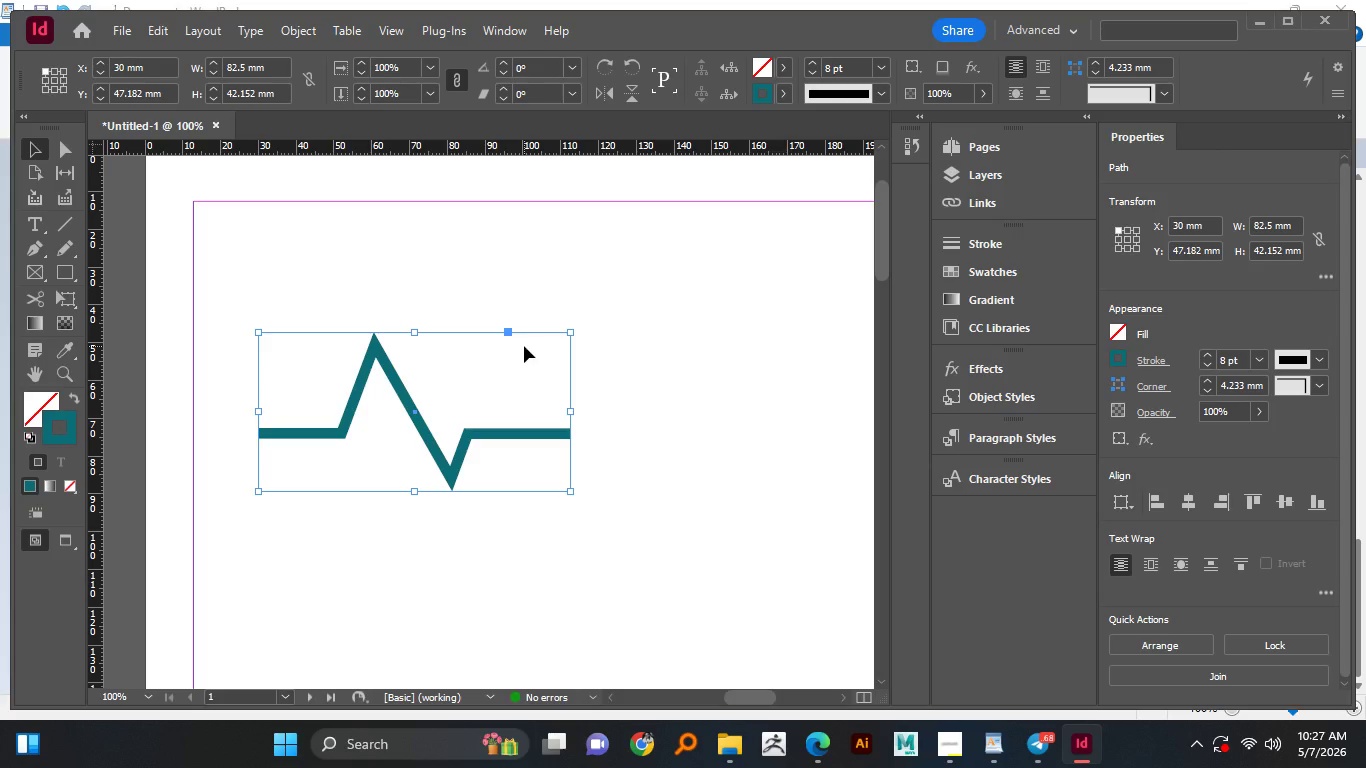 
wait(9.55)
 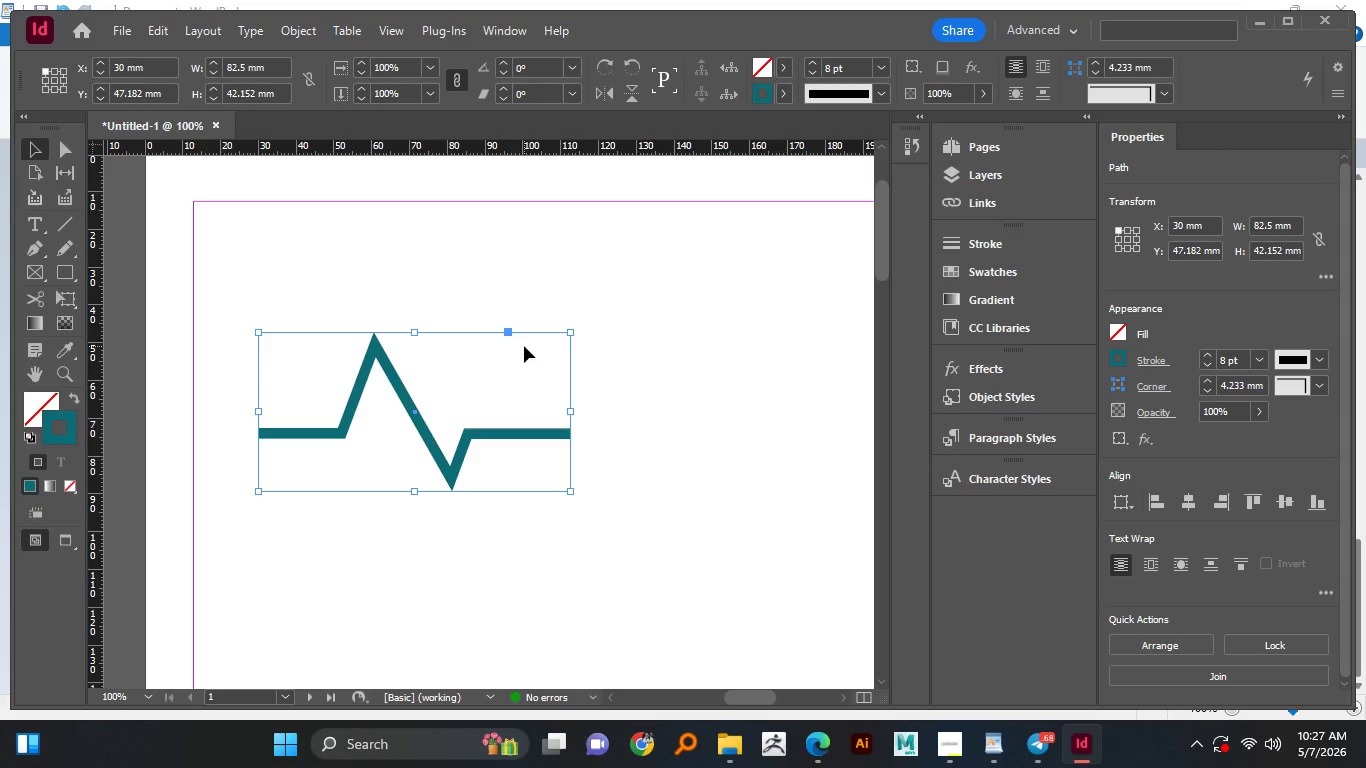 
left_click([1319, 389])
 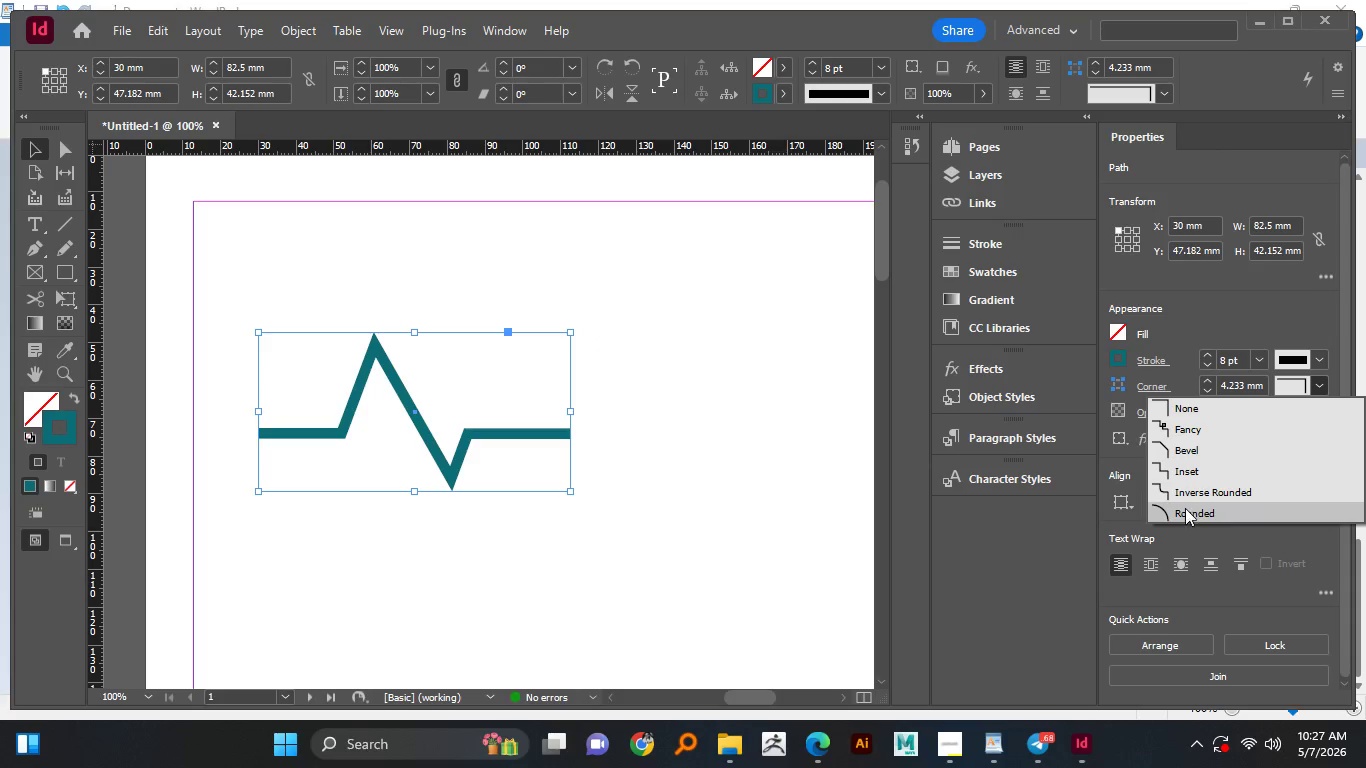 
left_click([1185, 510])
 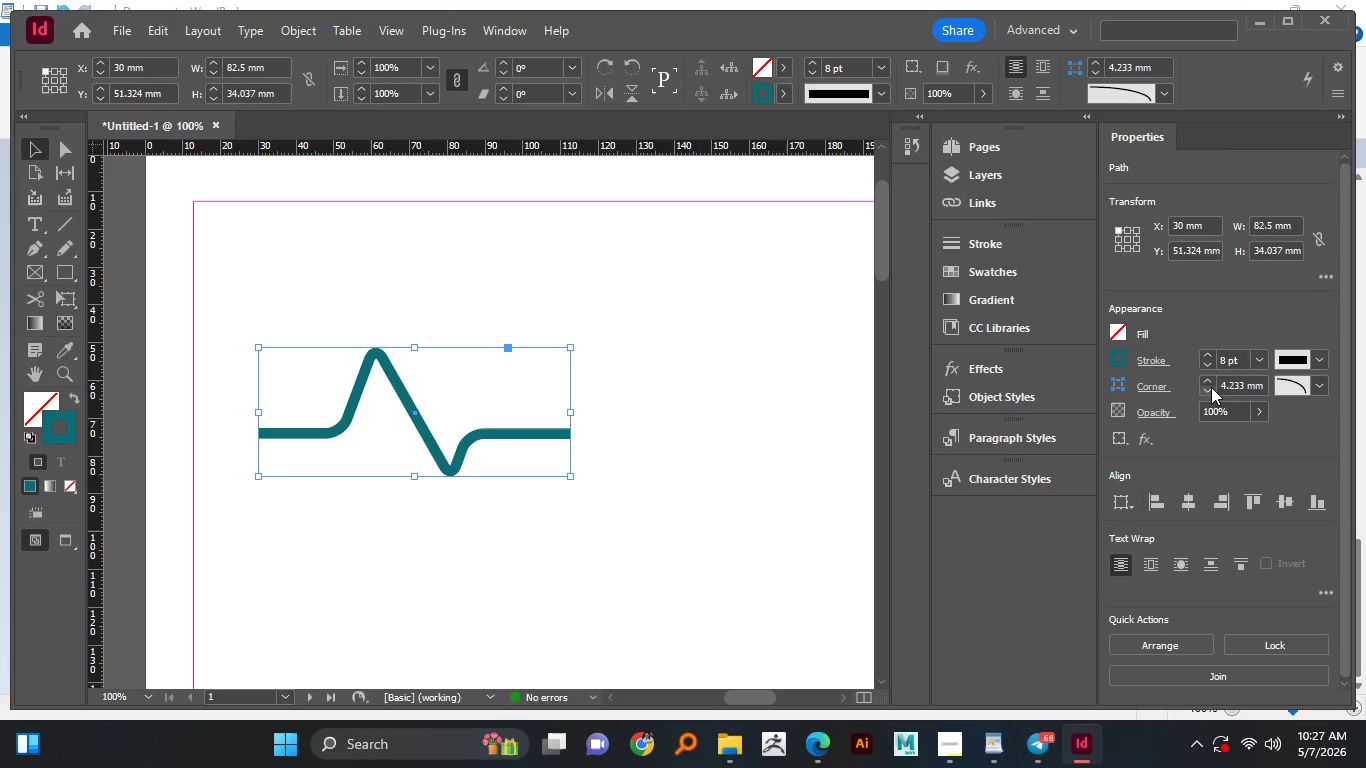 
left_click([1207, 390])
 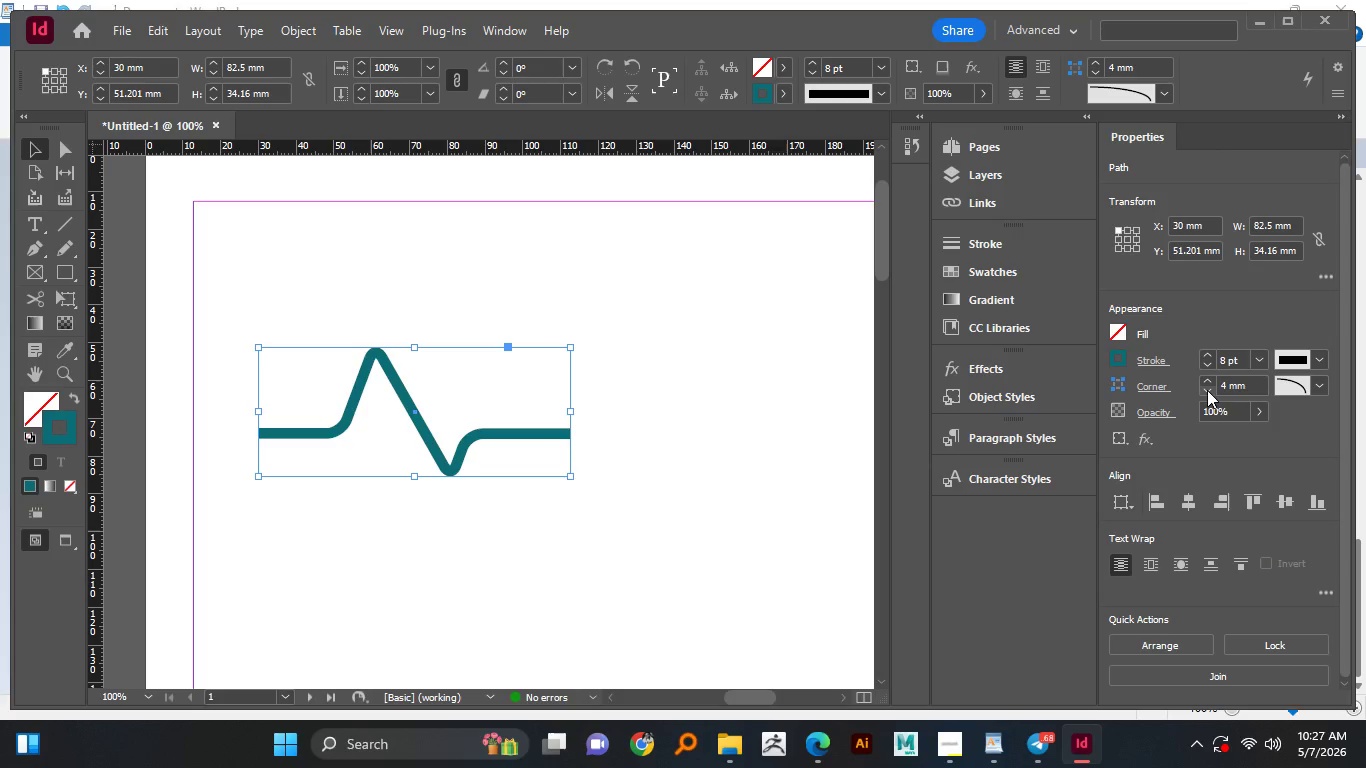 
left_click([1207, 390])
 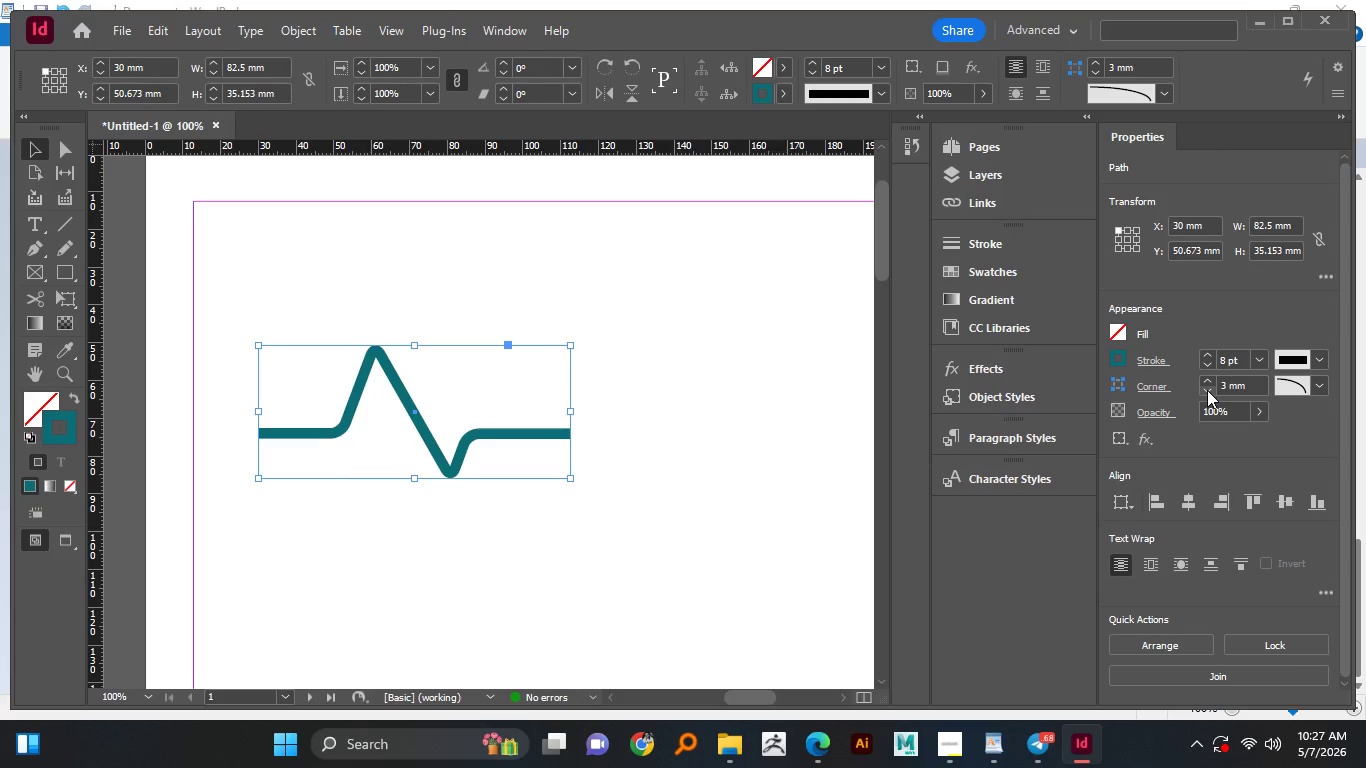 
left_click([1207, 390])
 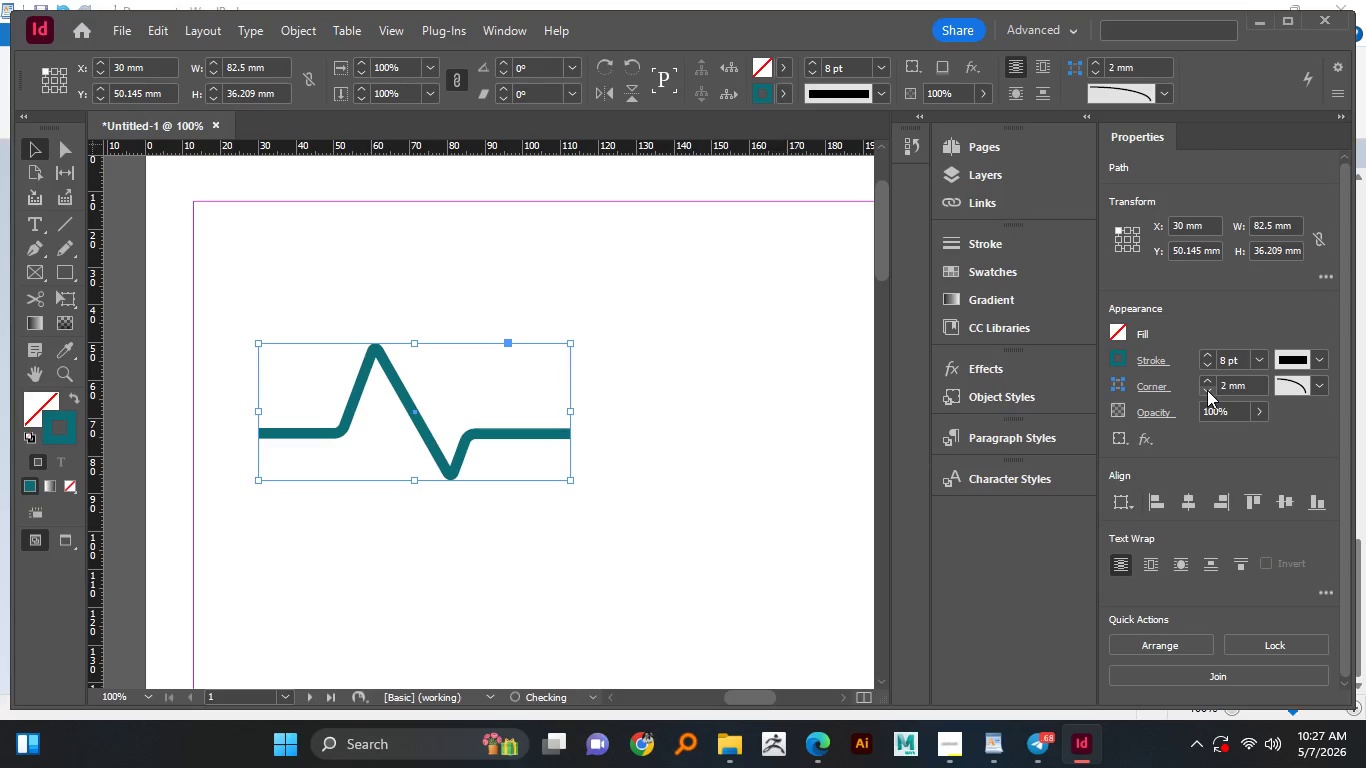 
left_click([1207, 390])
 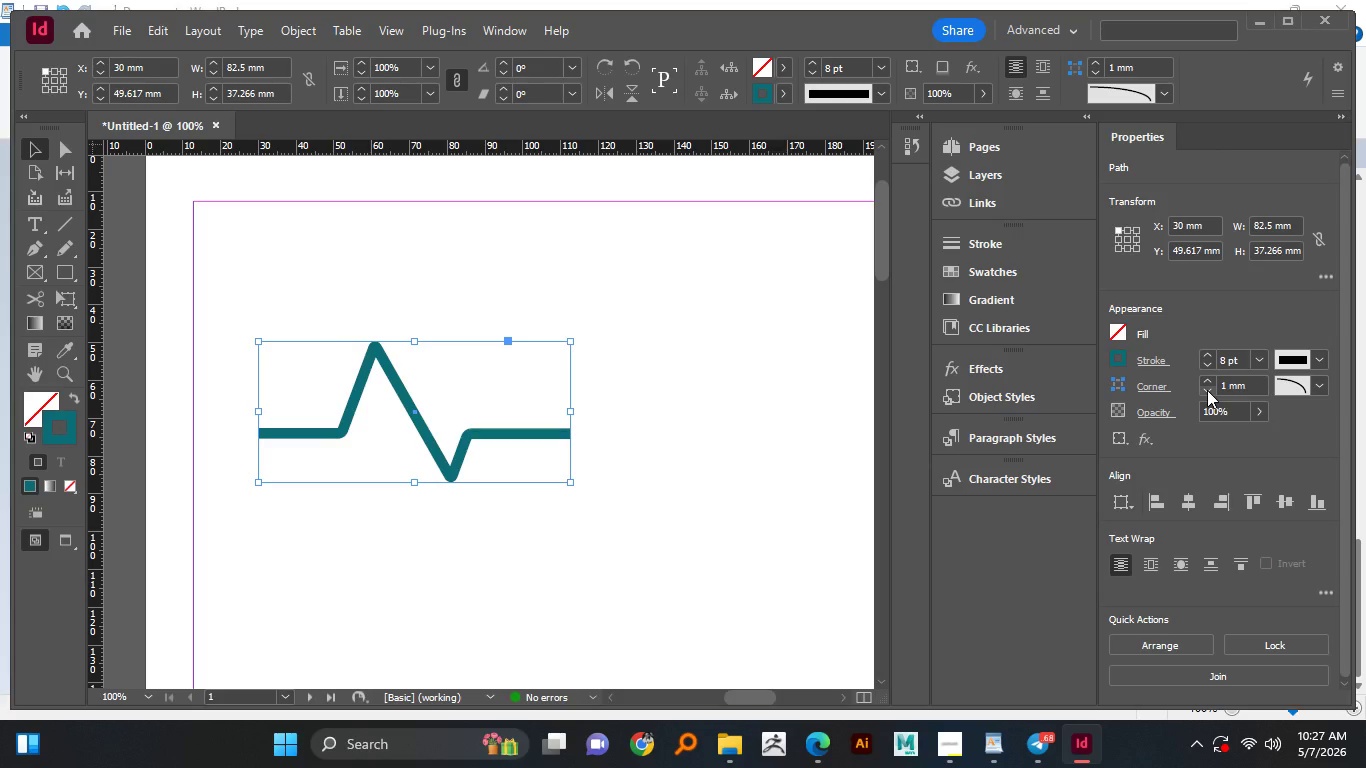 
left_click([1207, 390])
 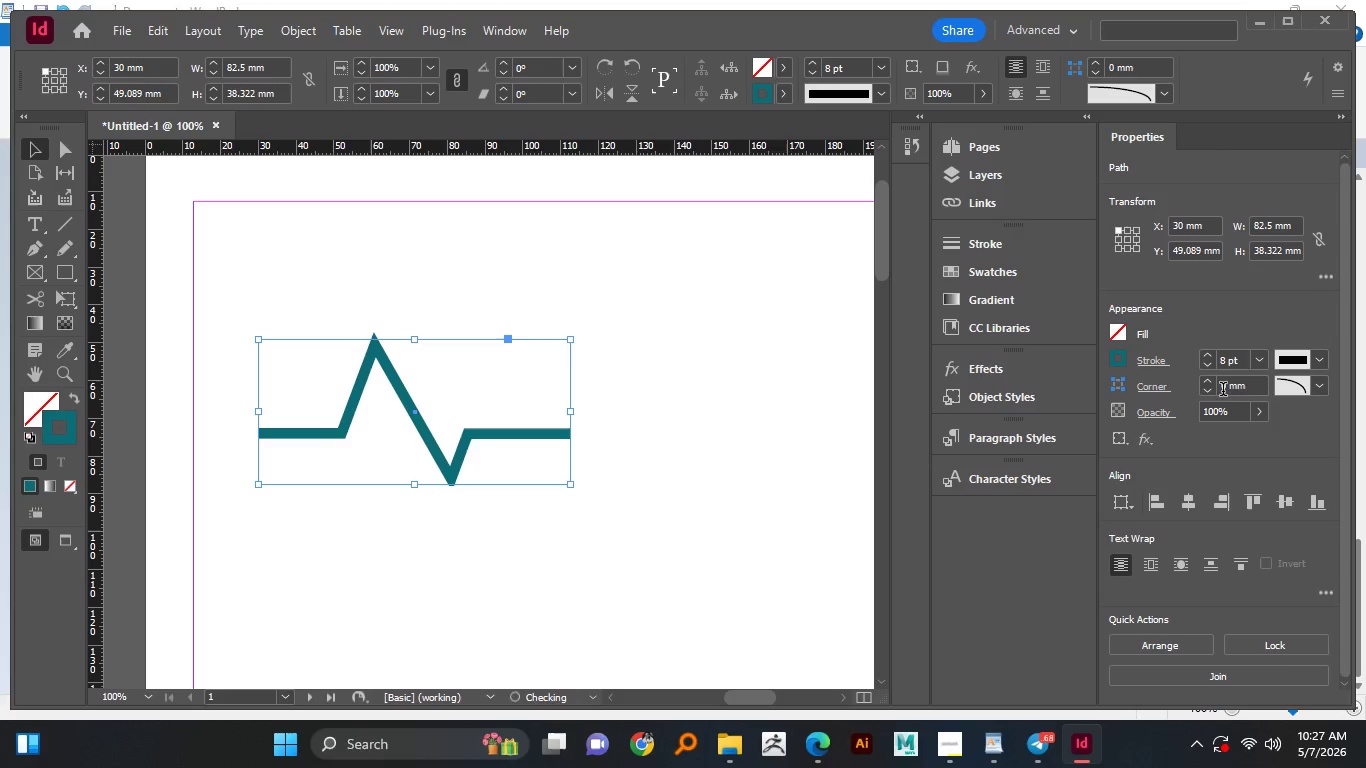 
left_click([1225, 391])
 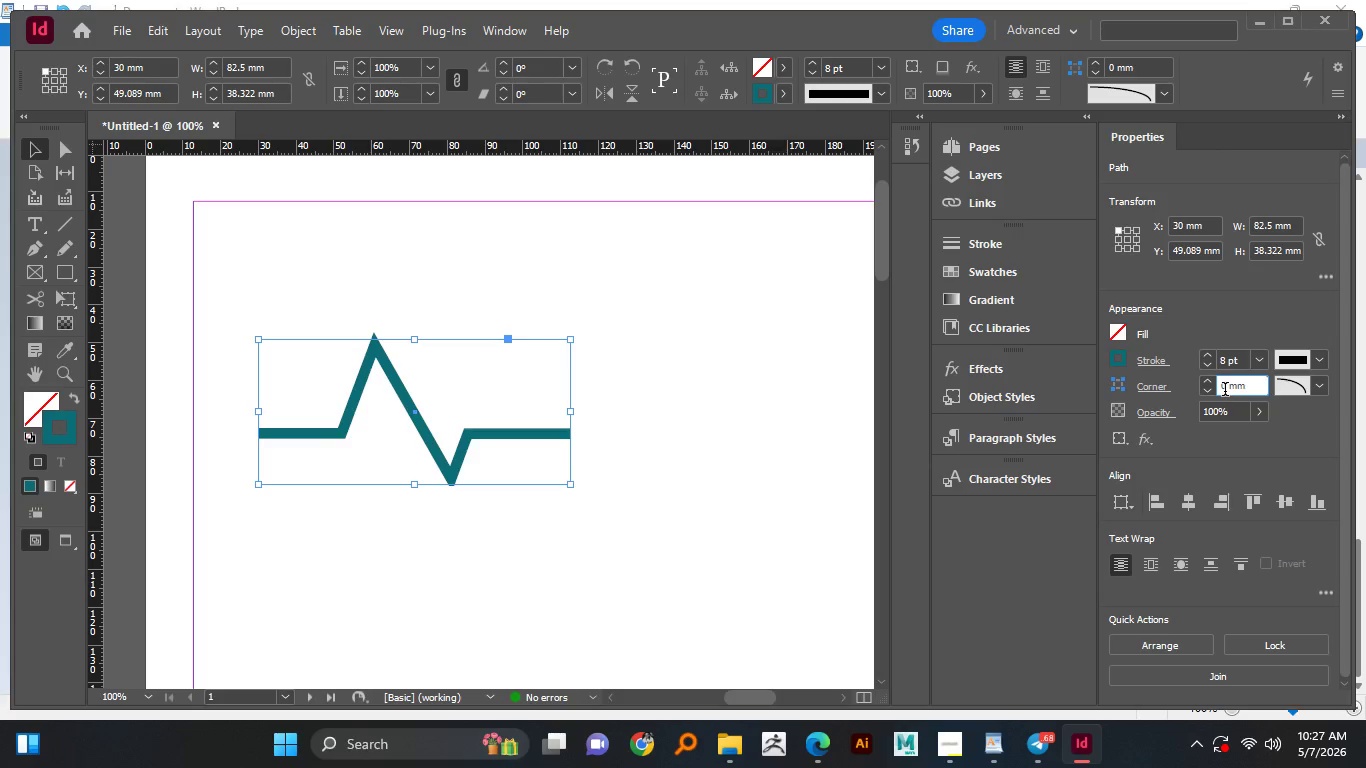 
double_click([1225, 391])
 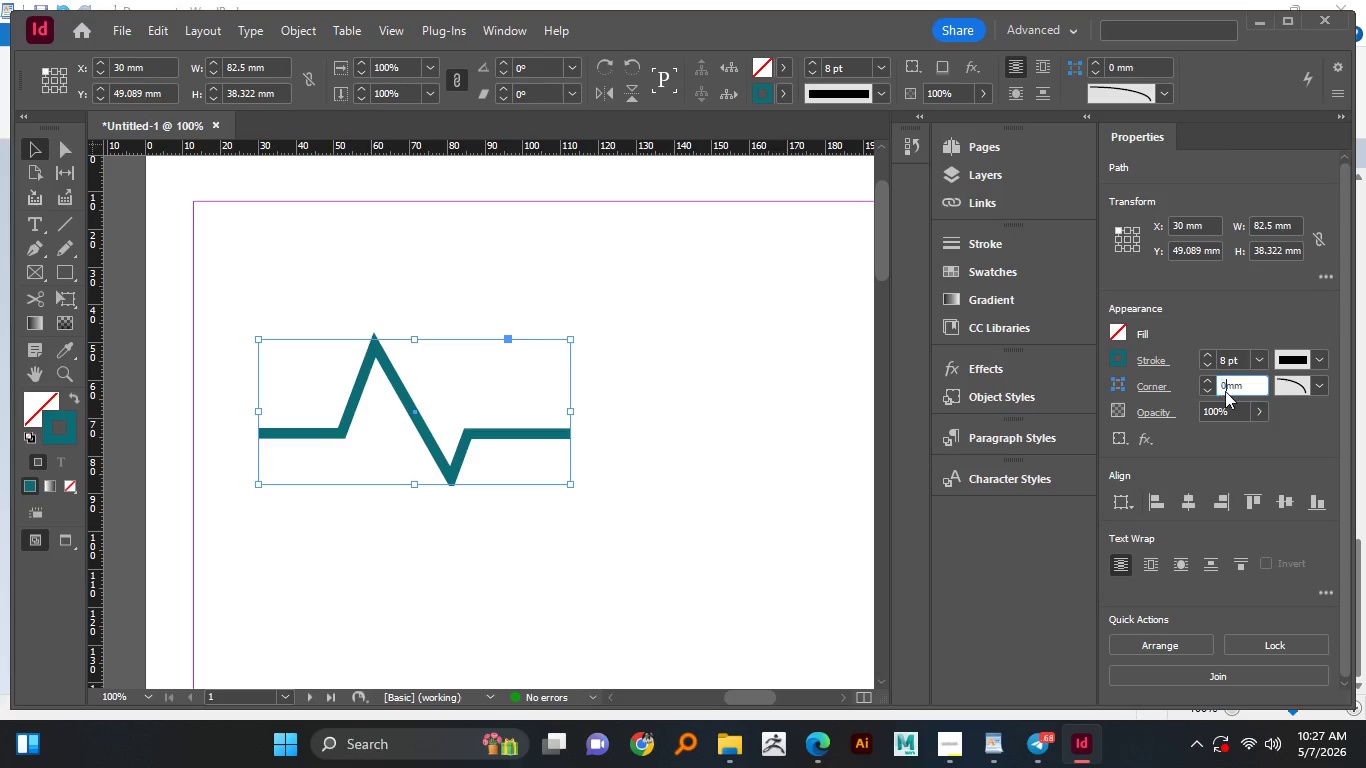 
key(Numpad0)
 